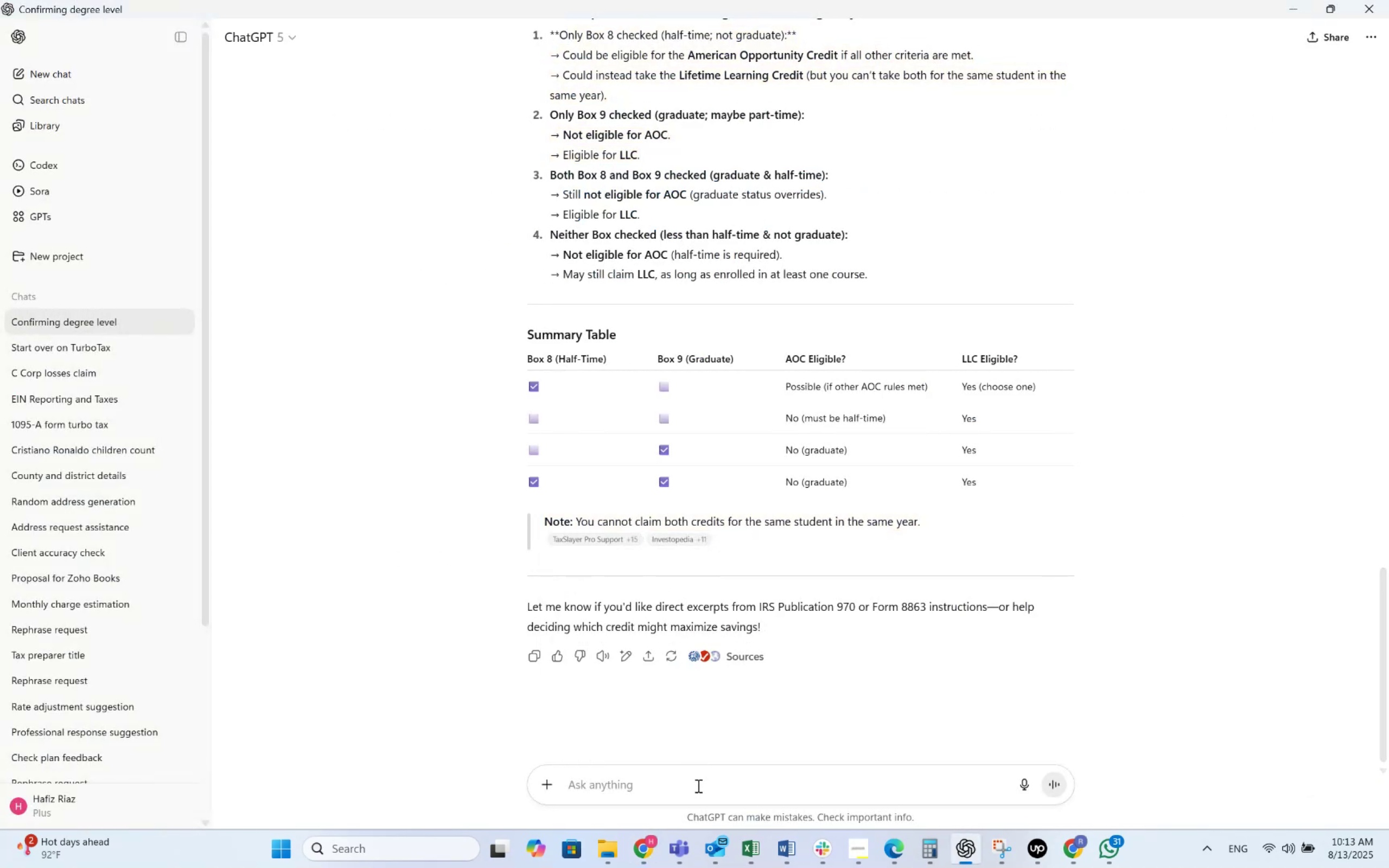 
key(Alt+Tab)
 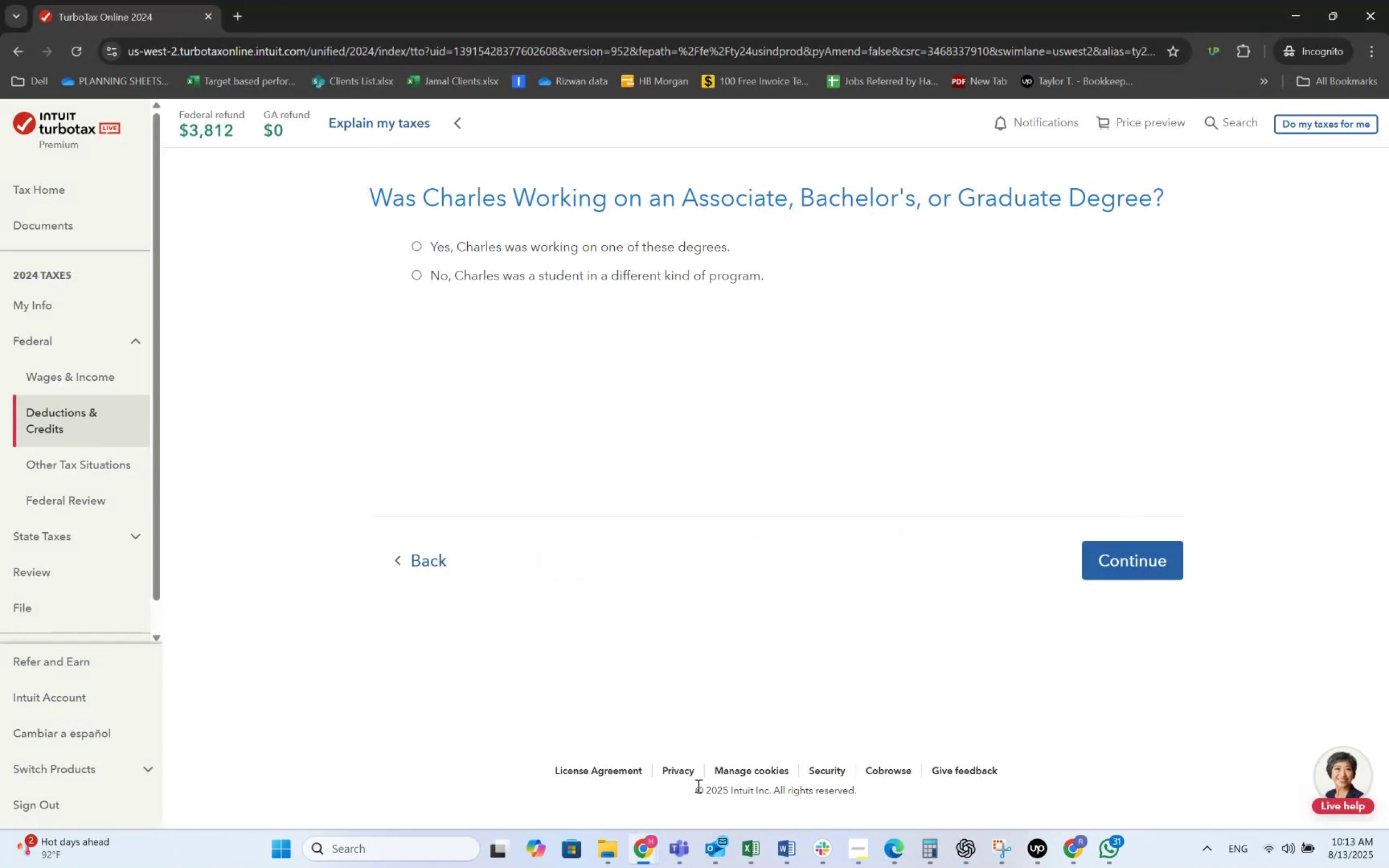 
key(Alt+AltLeft)
 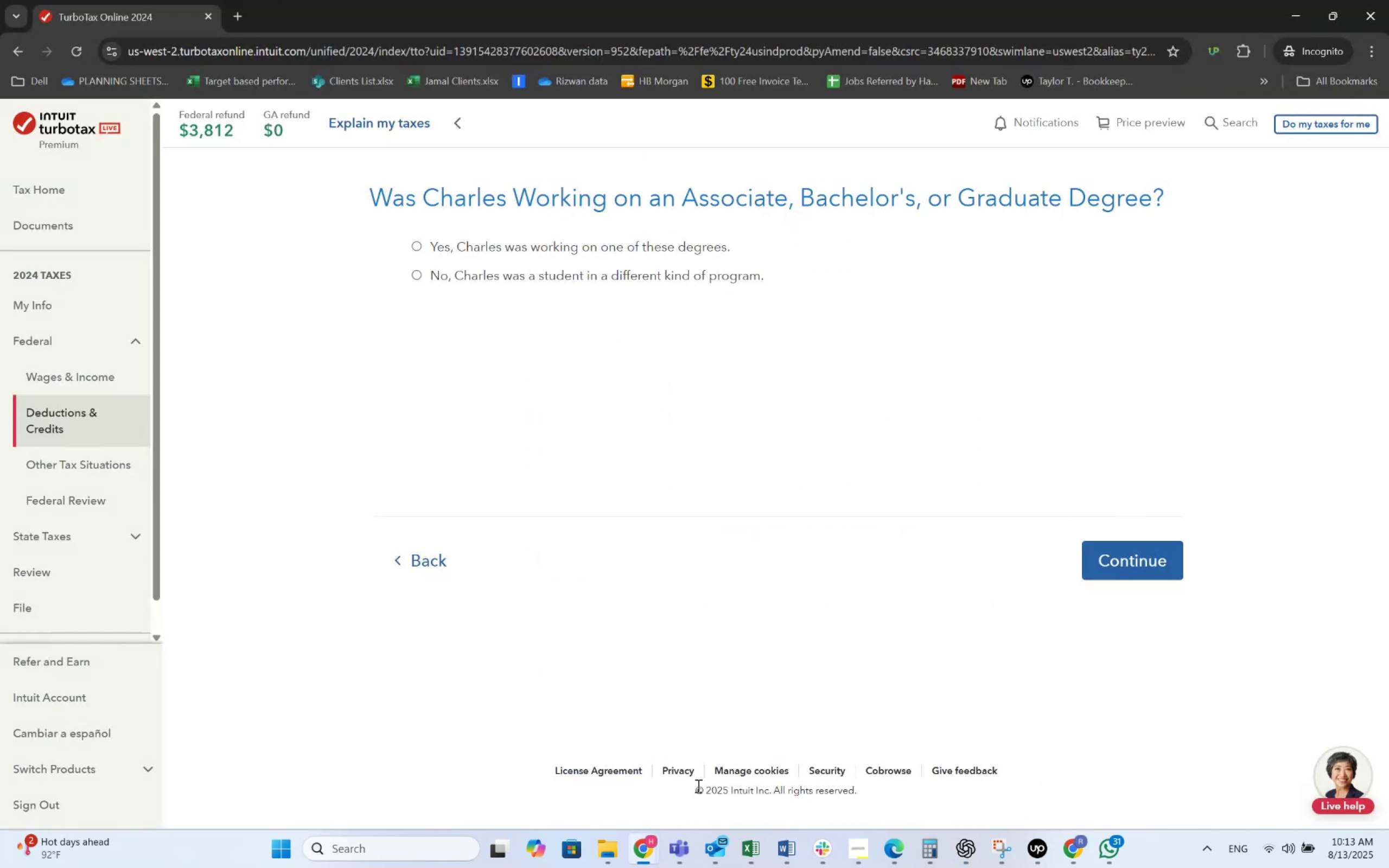 
key(Tab)
type(If he is not doing grr)
key(Backspace)
type(aduate degree, can he be taking associate or batchelors degree?)
 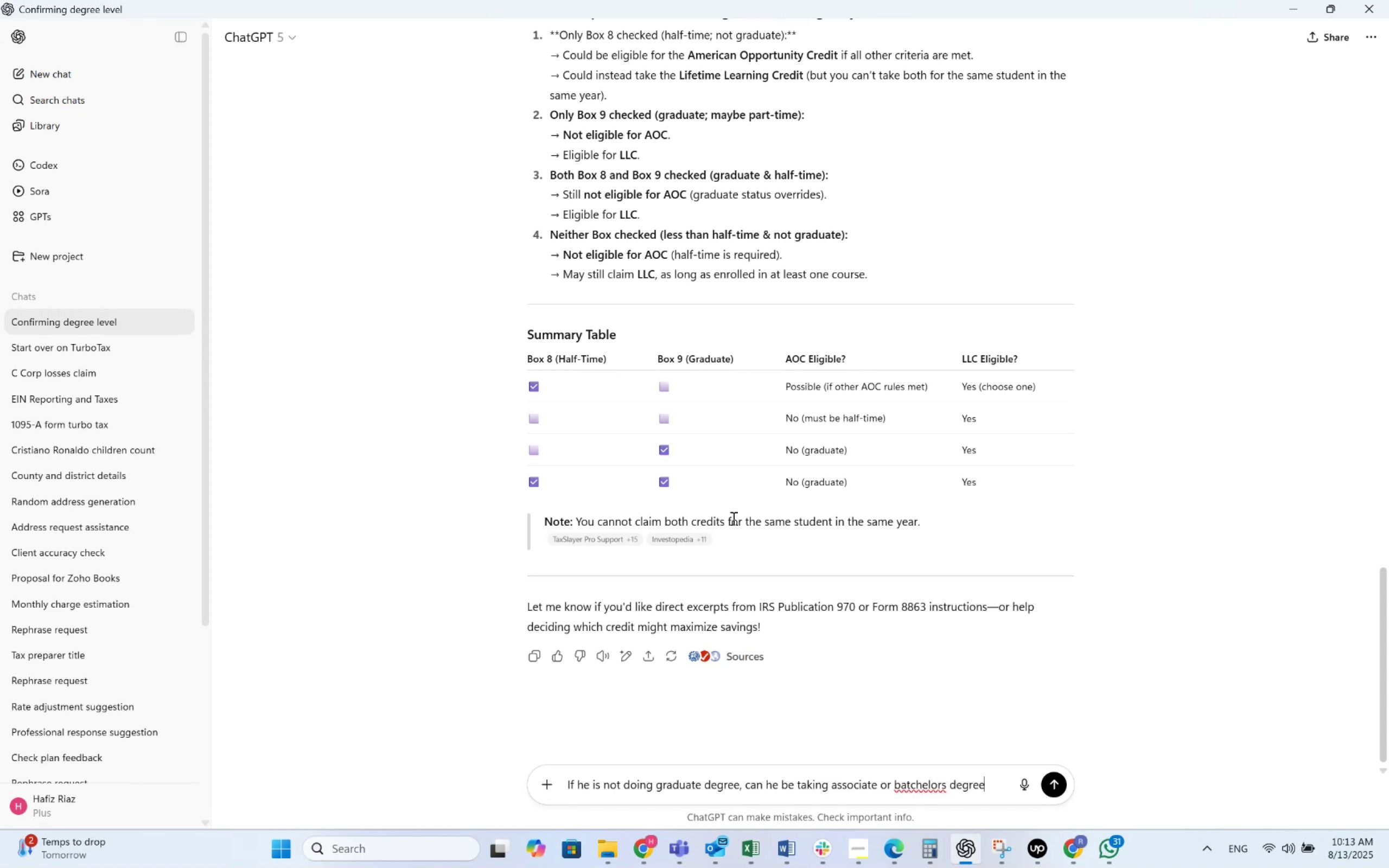 
key(Enter)
 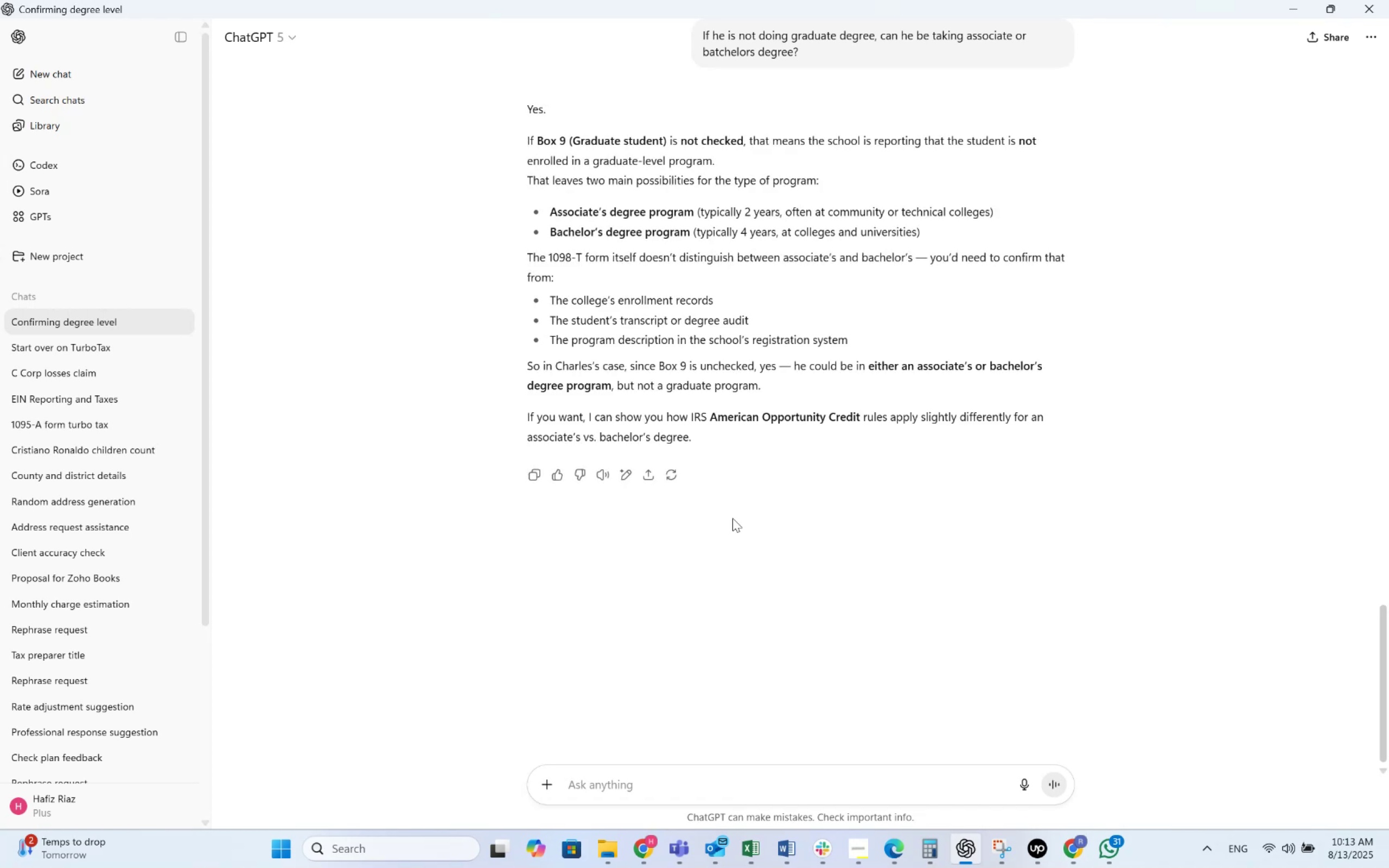 
wait(15.3)
 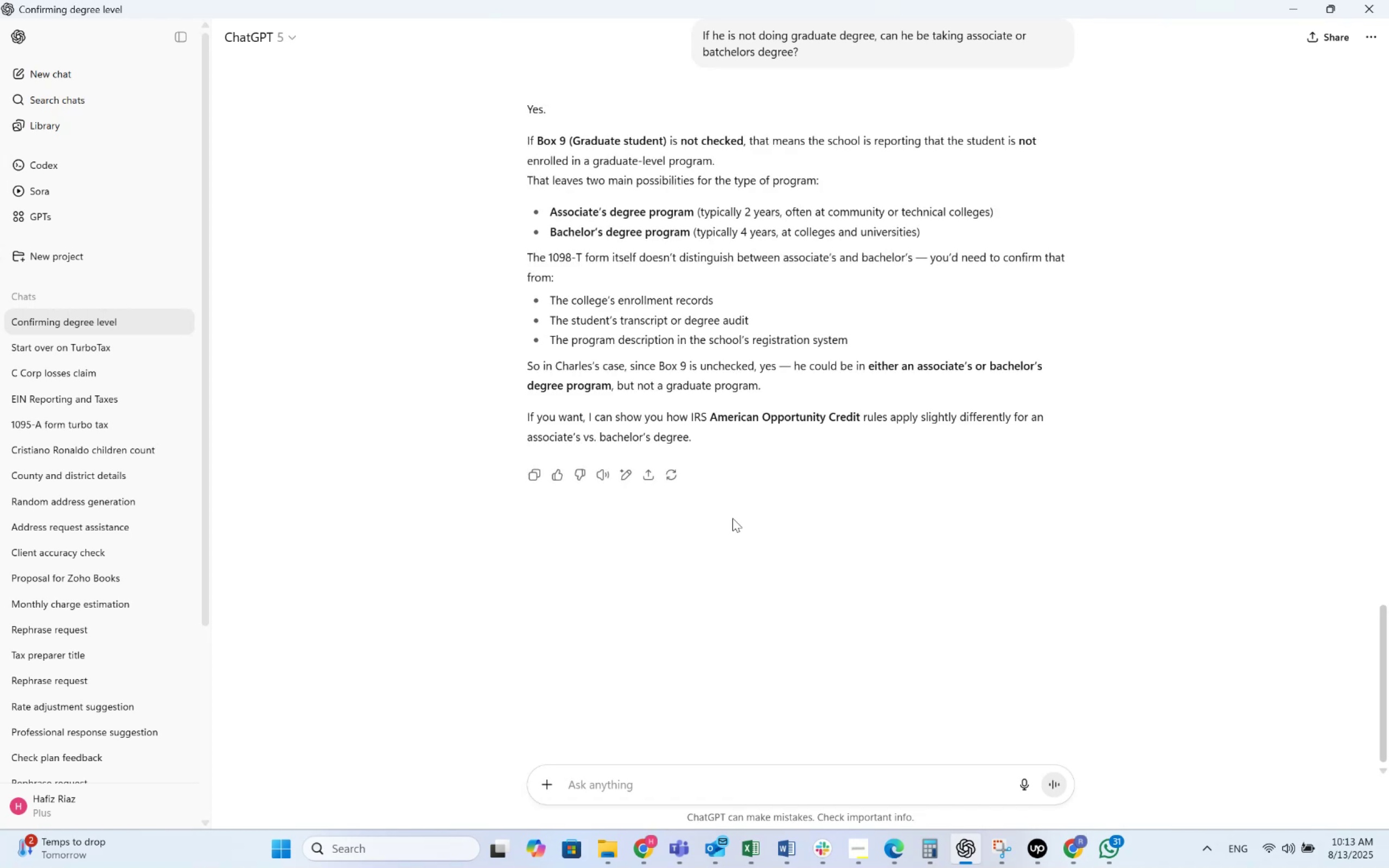 
type(Need references)
 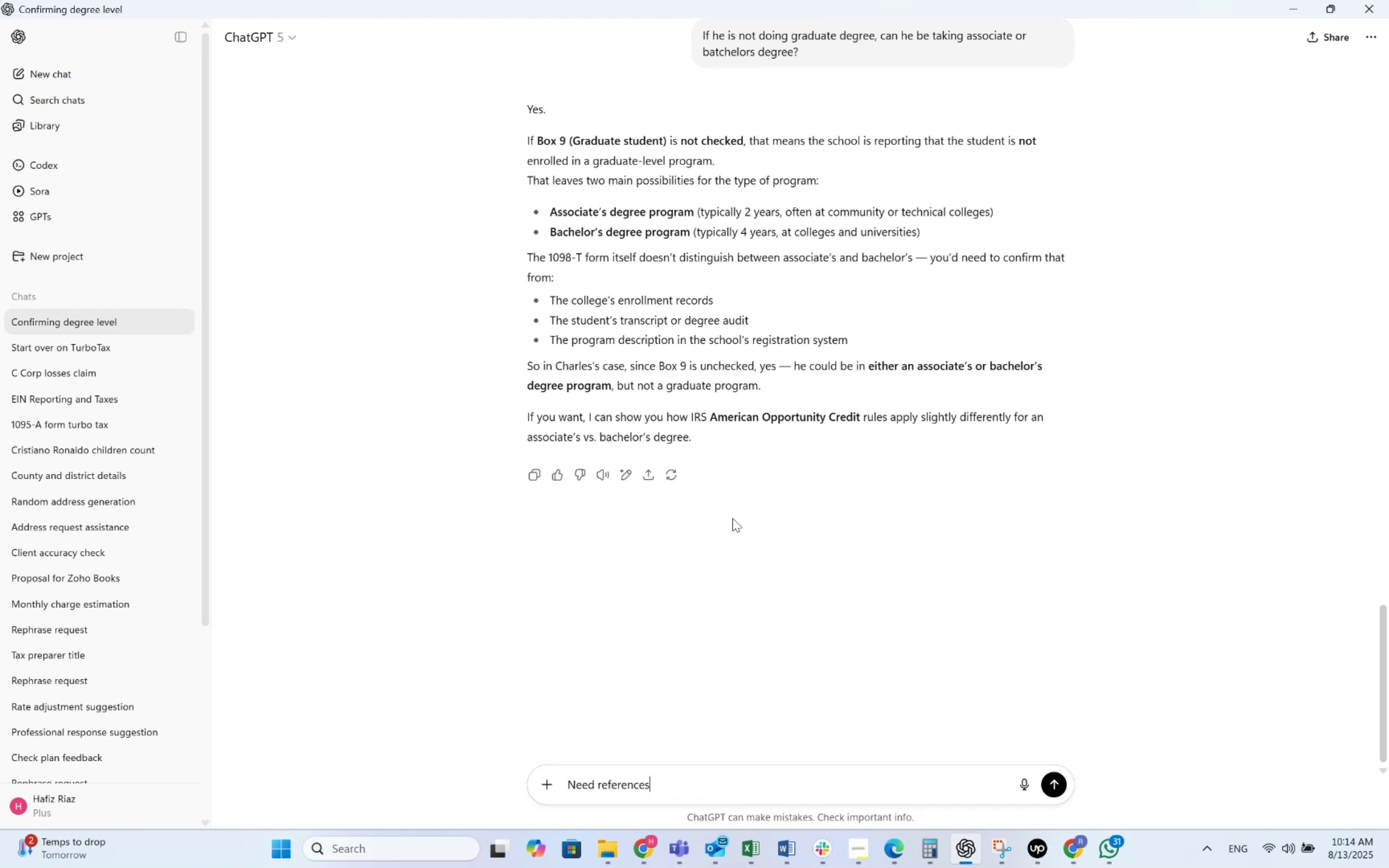 
key(Enter)
 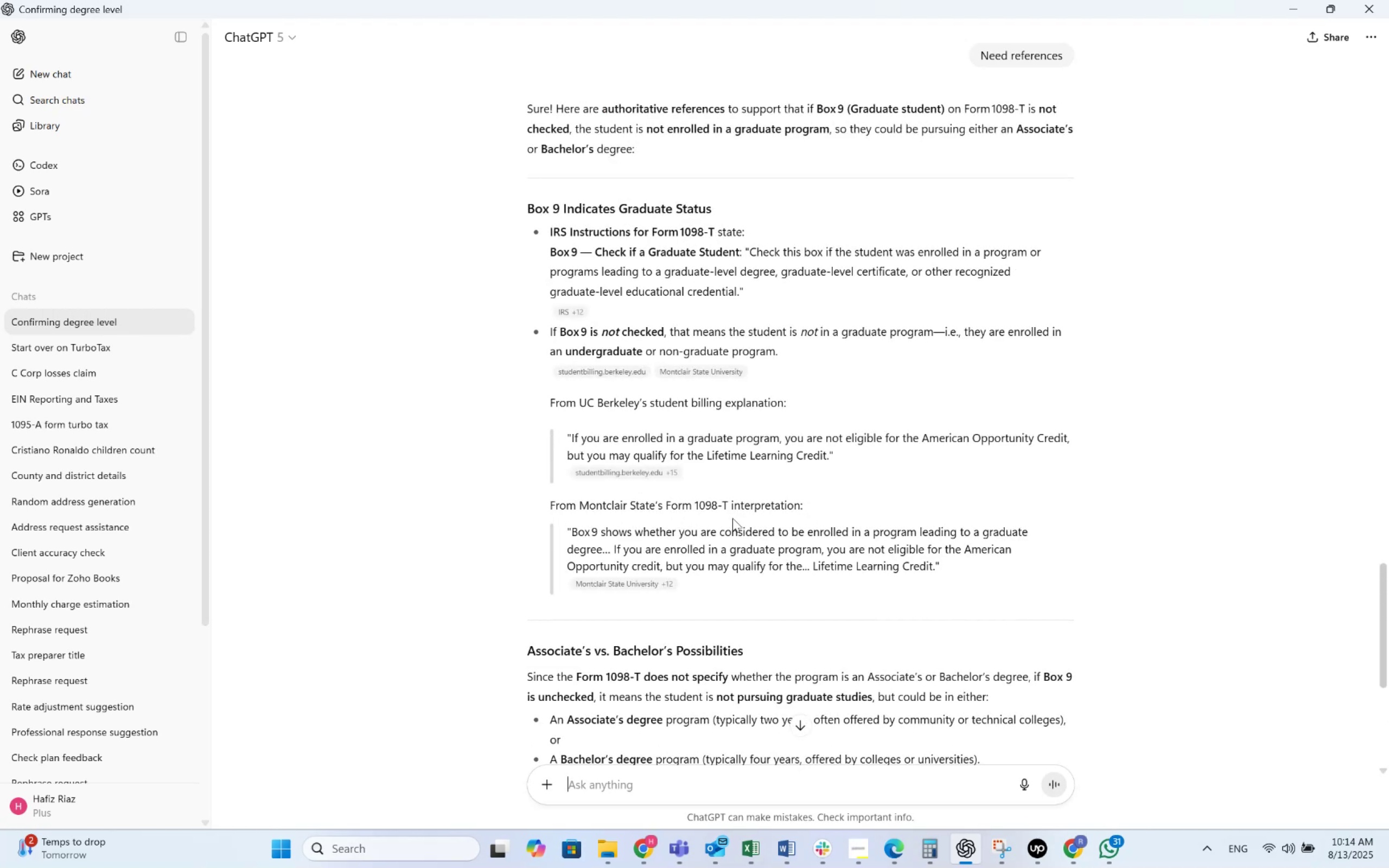 
wait(20.21)
 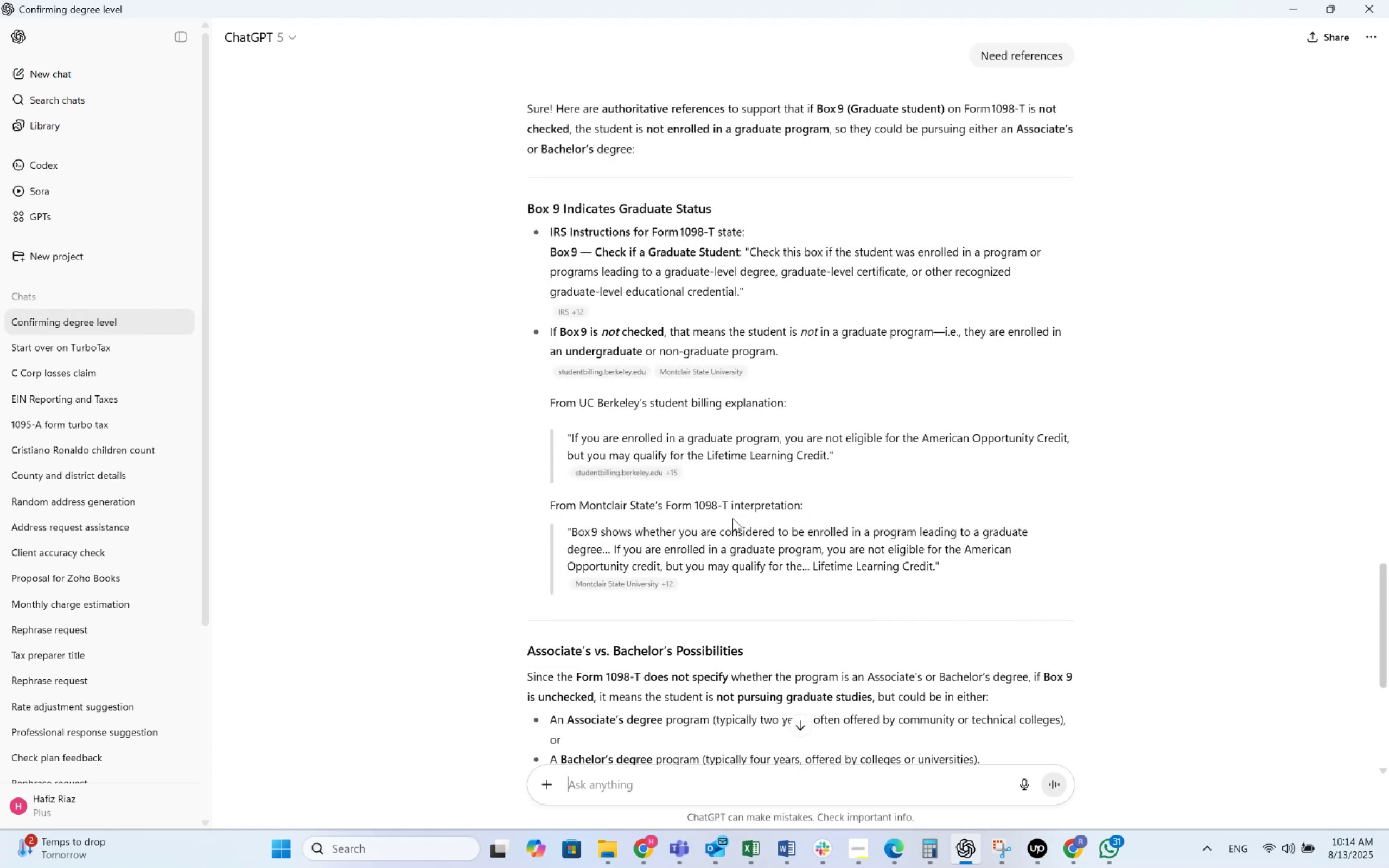 
double_click([576, 314])
 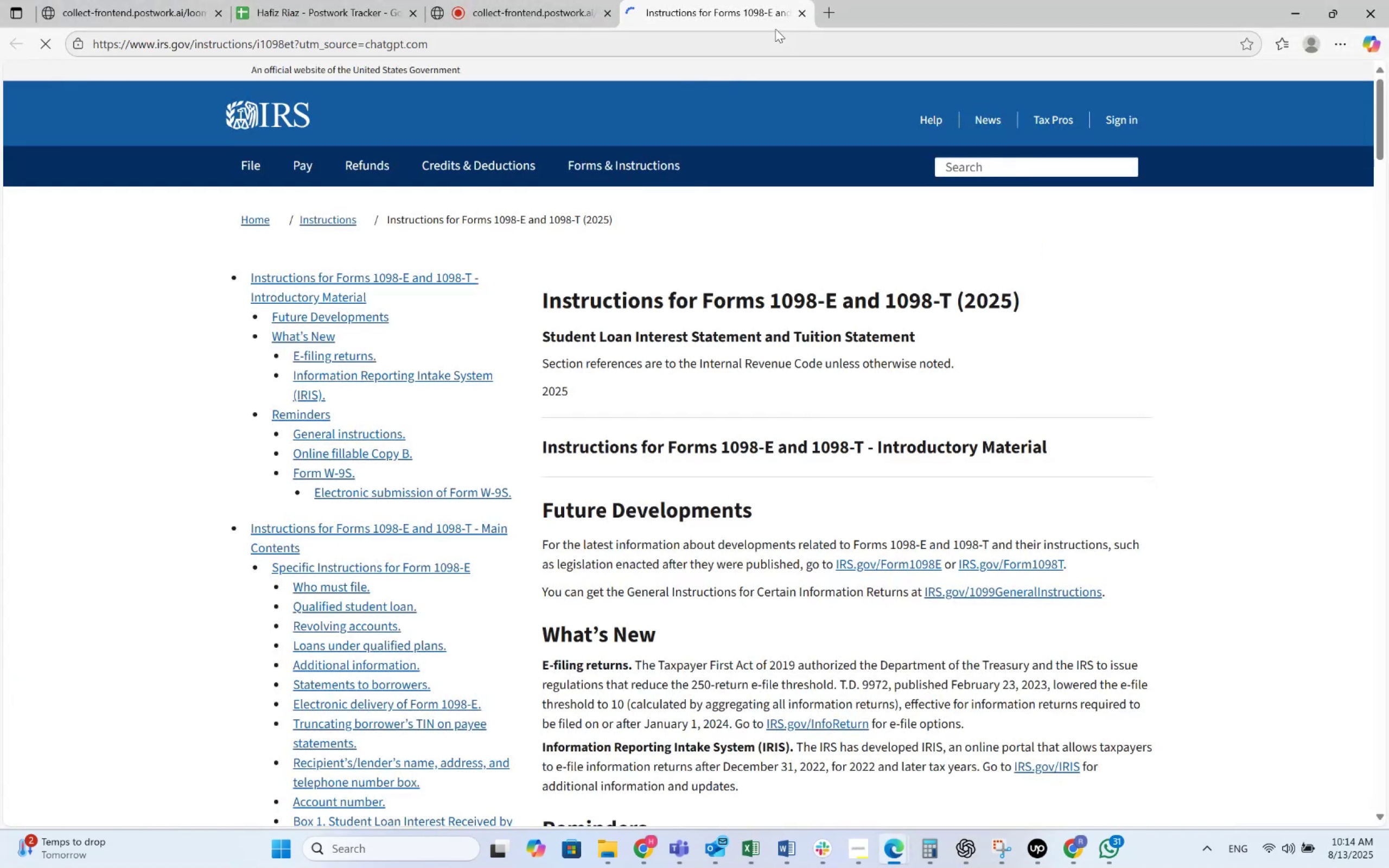 
left_click([797, 7])
 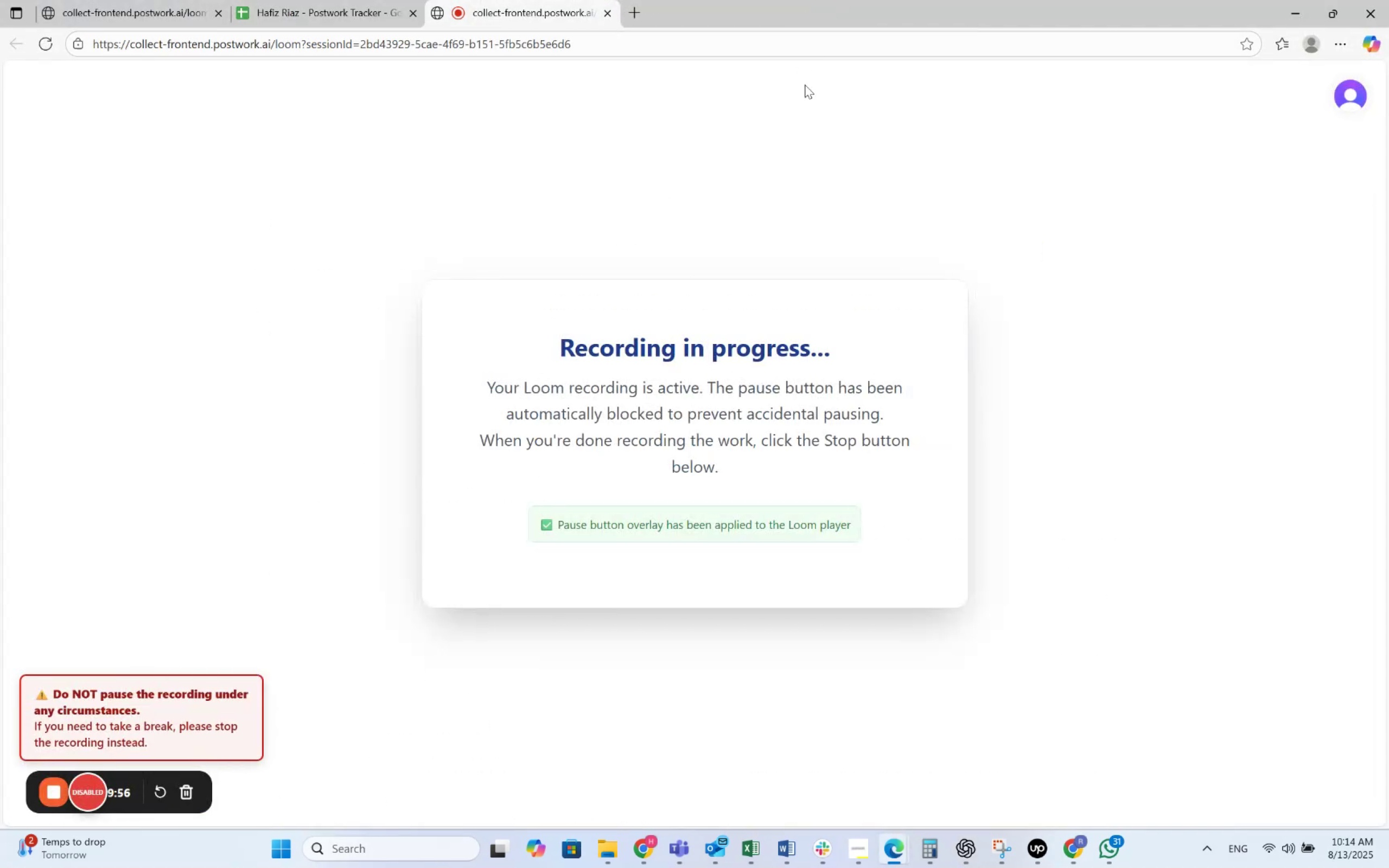 
key(Alt+AltLeft)
 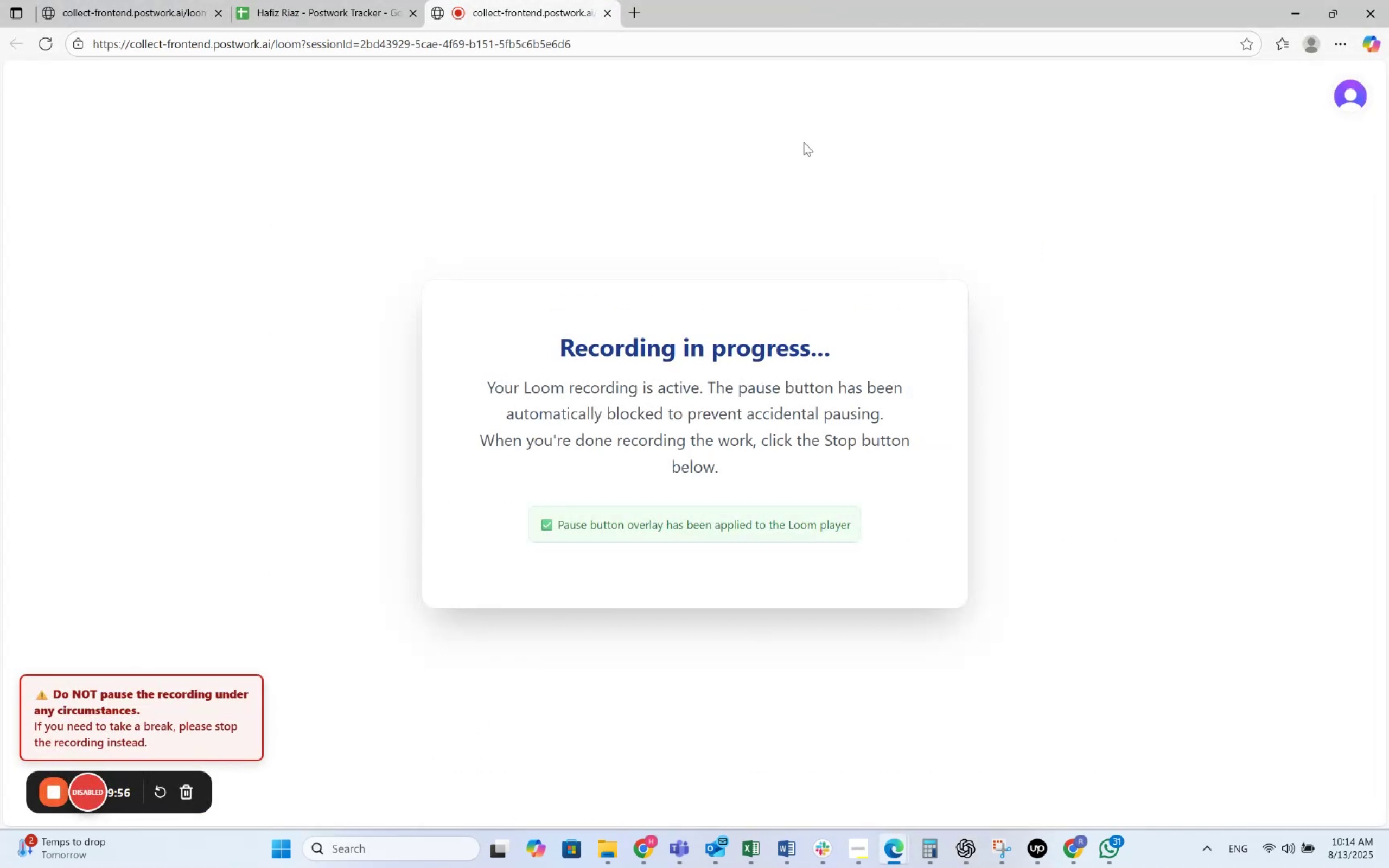 
key(Alt+Tab)
 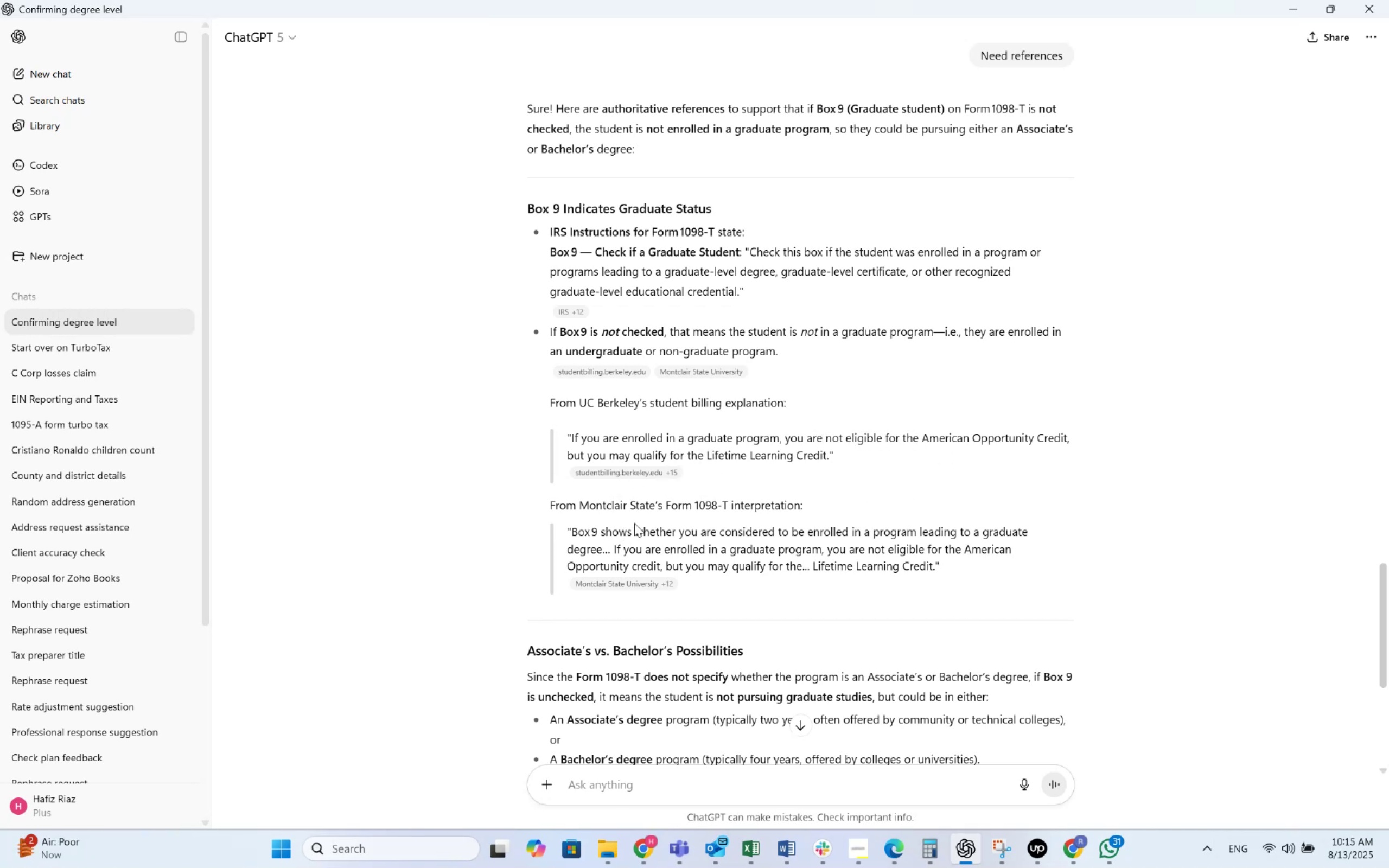 
wait(87.76)
 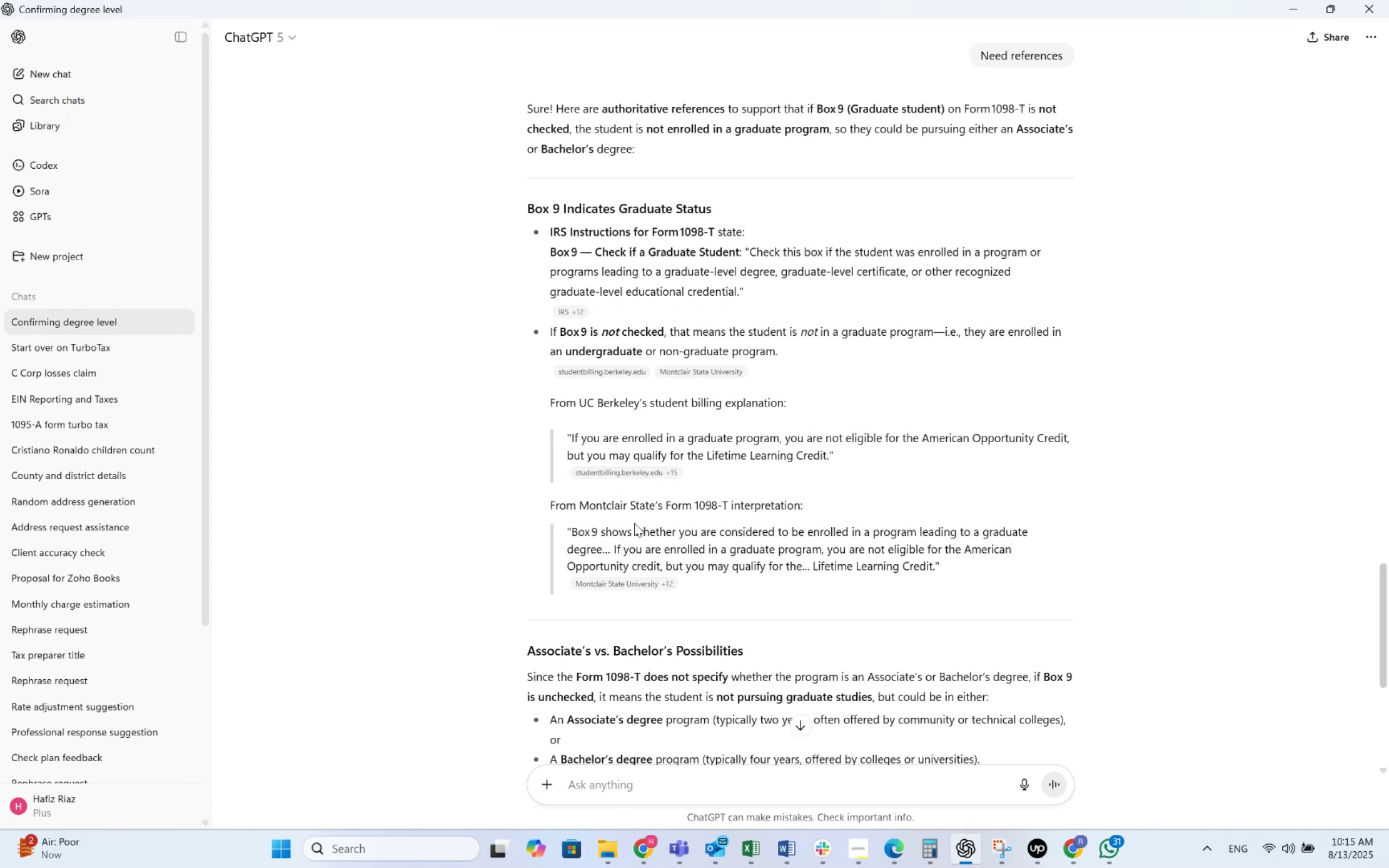 
scroll: coordinate [634, 523], scroll_direction: none, amount: 0.0
 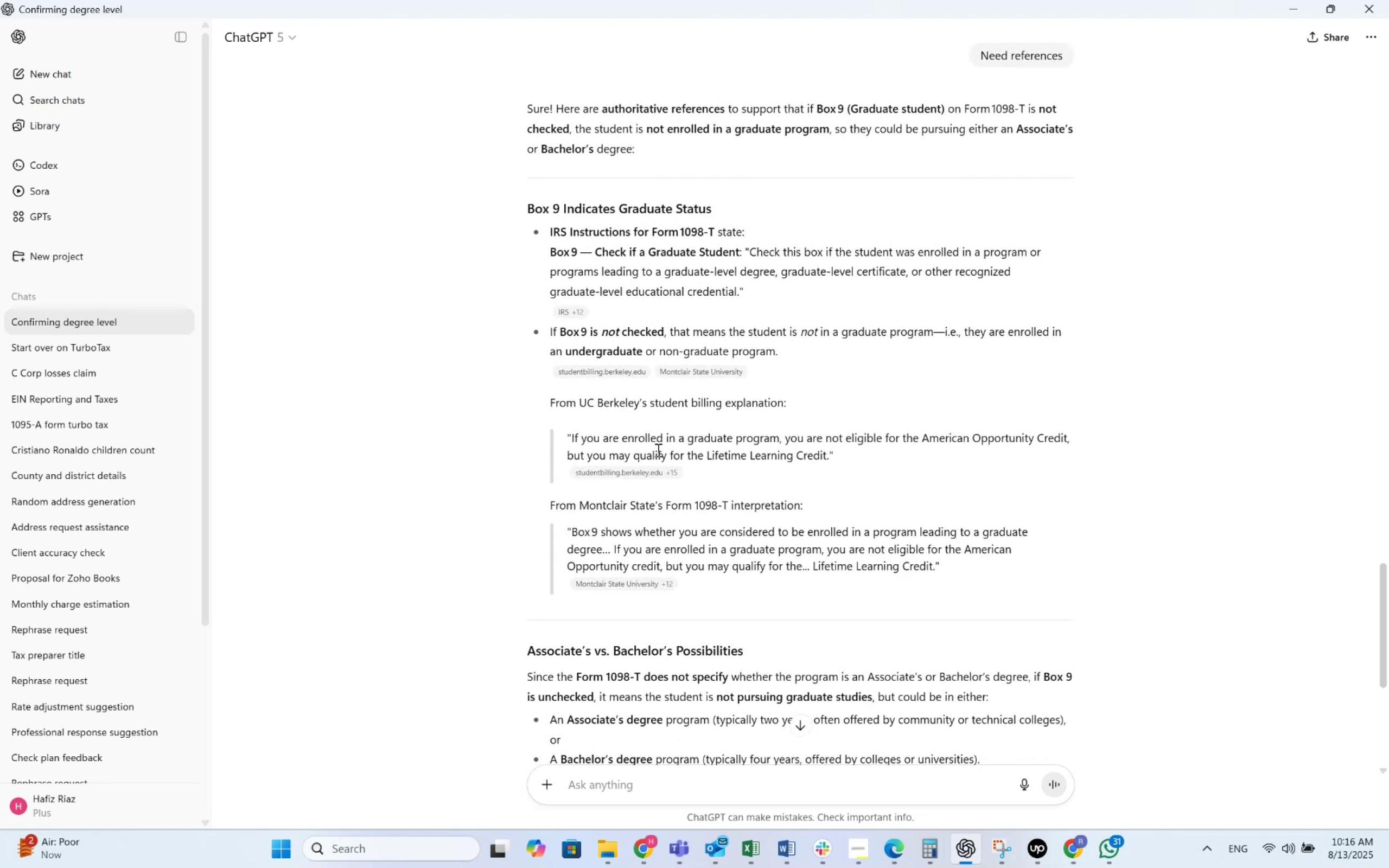 
wait(5.27)
 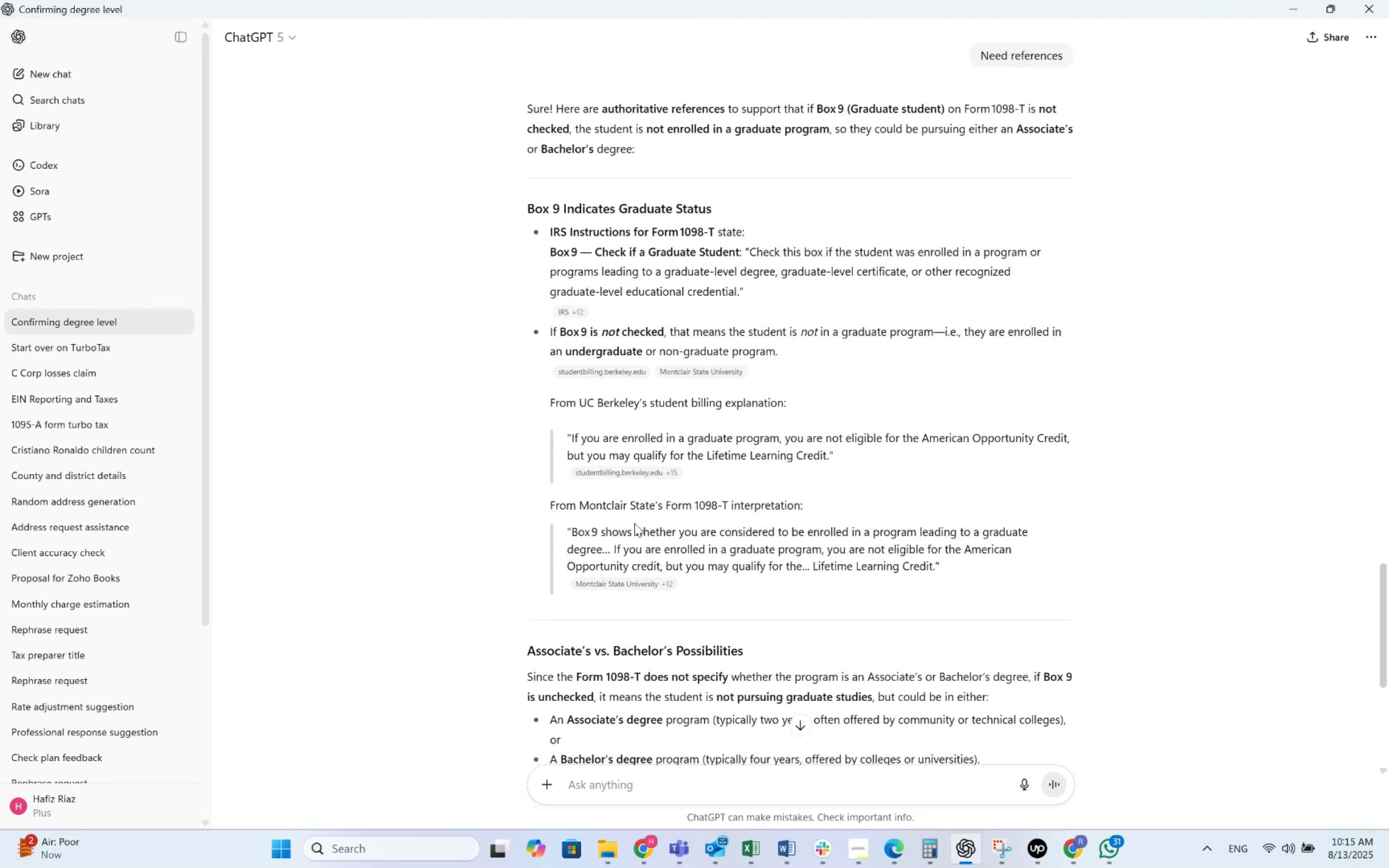 
scroll: coordinate [657, 450], scroll_direction: down, amount: 1.0
 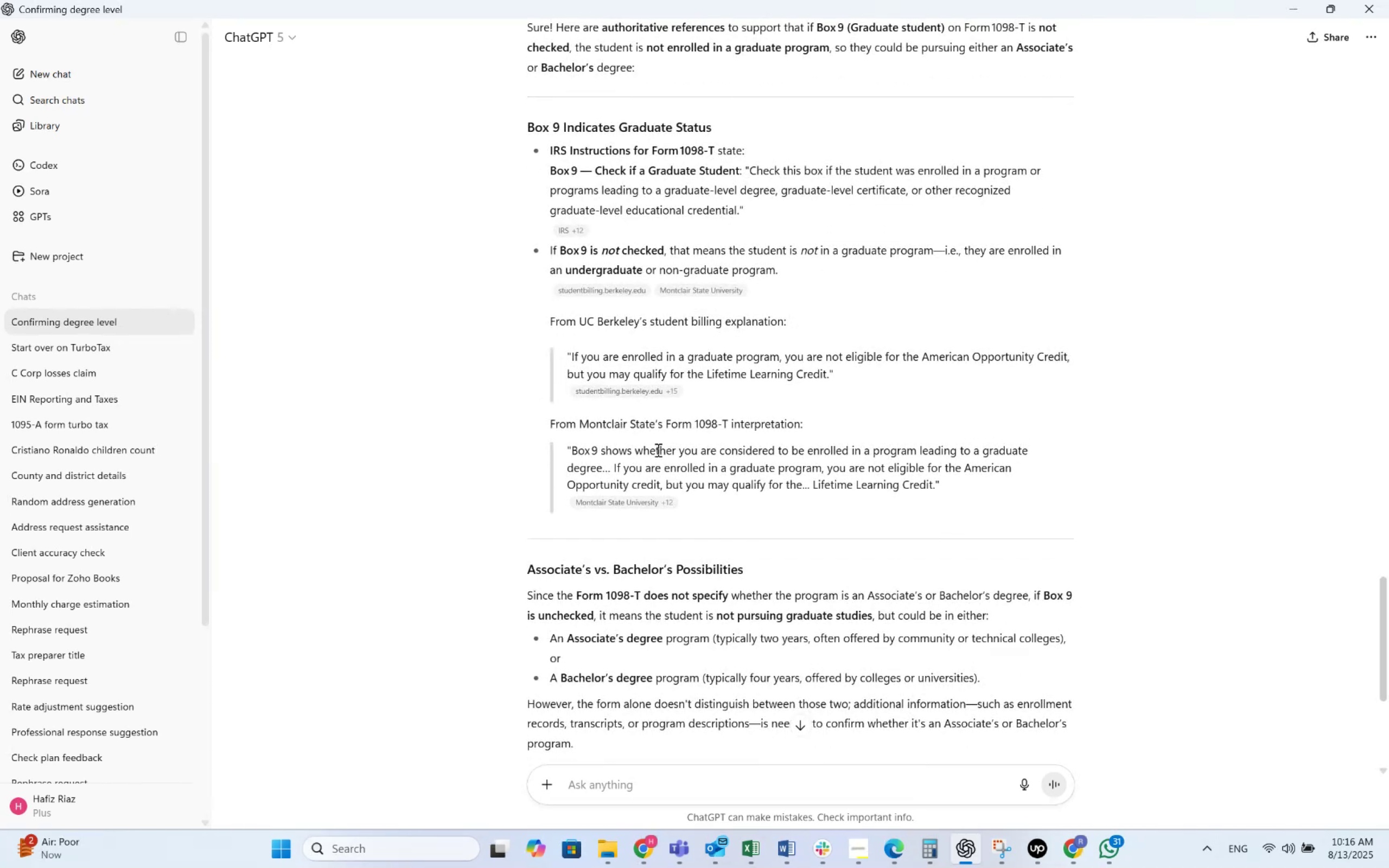 
wait(12.45)
 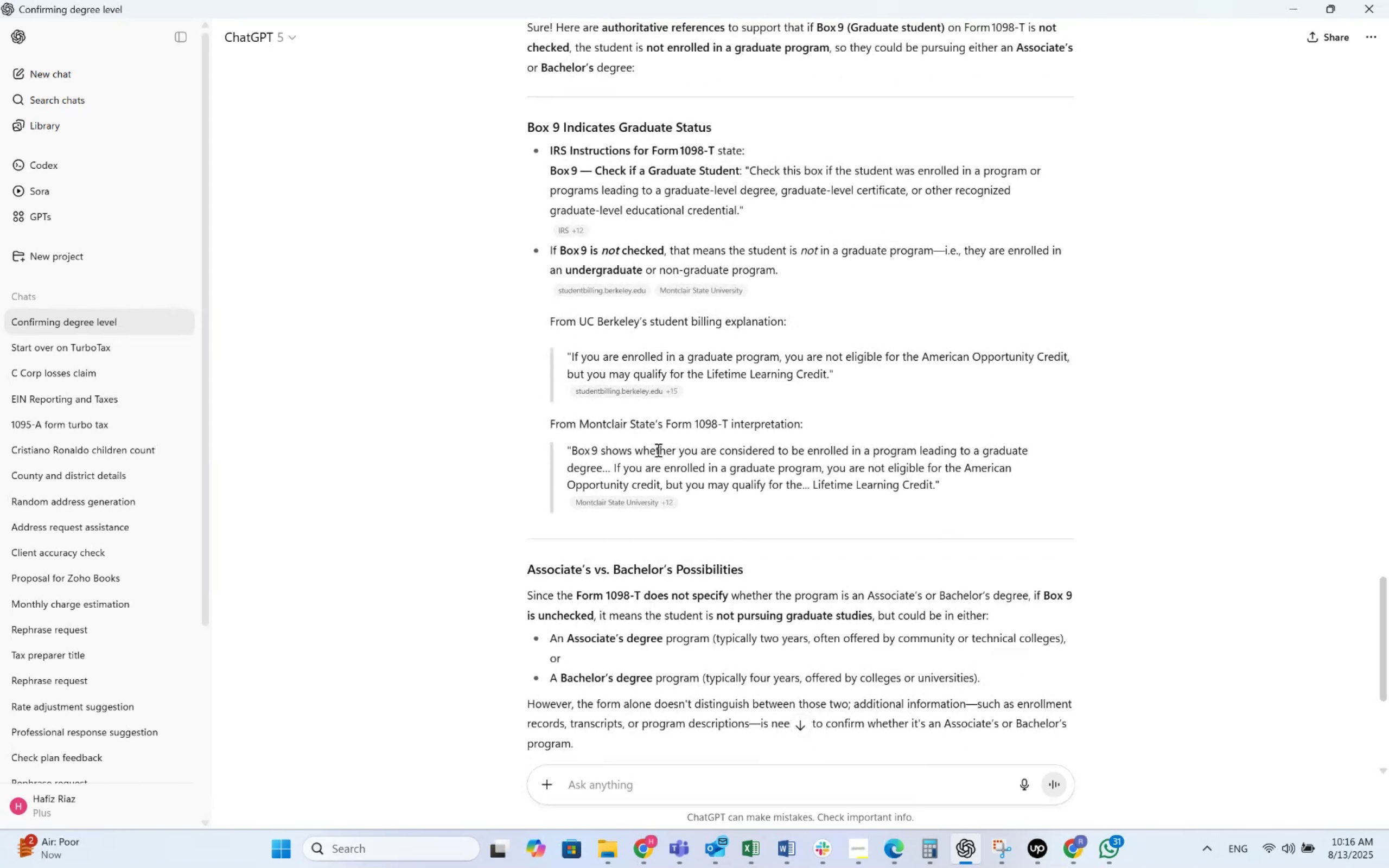 
key(Alt+AltLeft)
 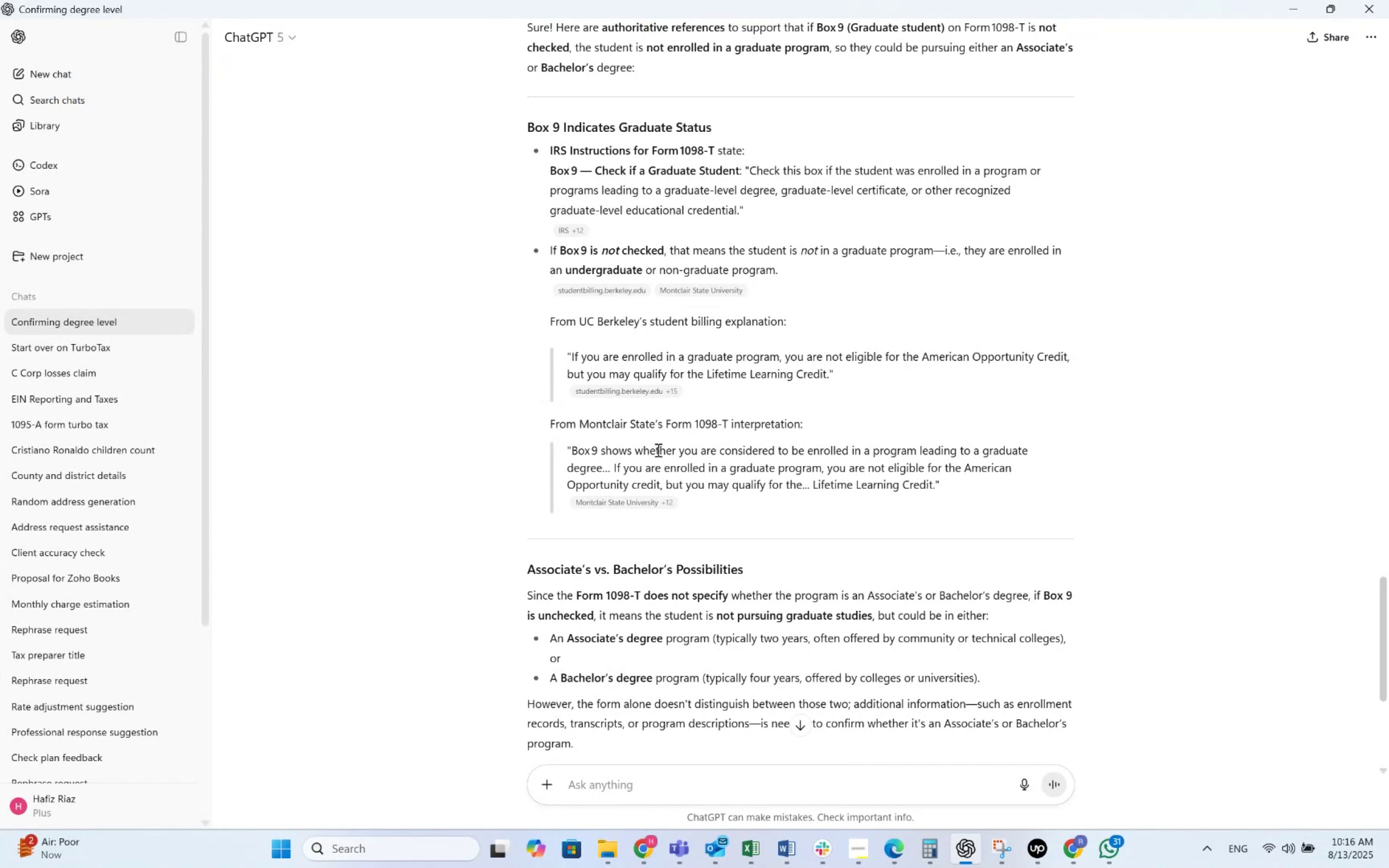 
key(Alt+Tab)
 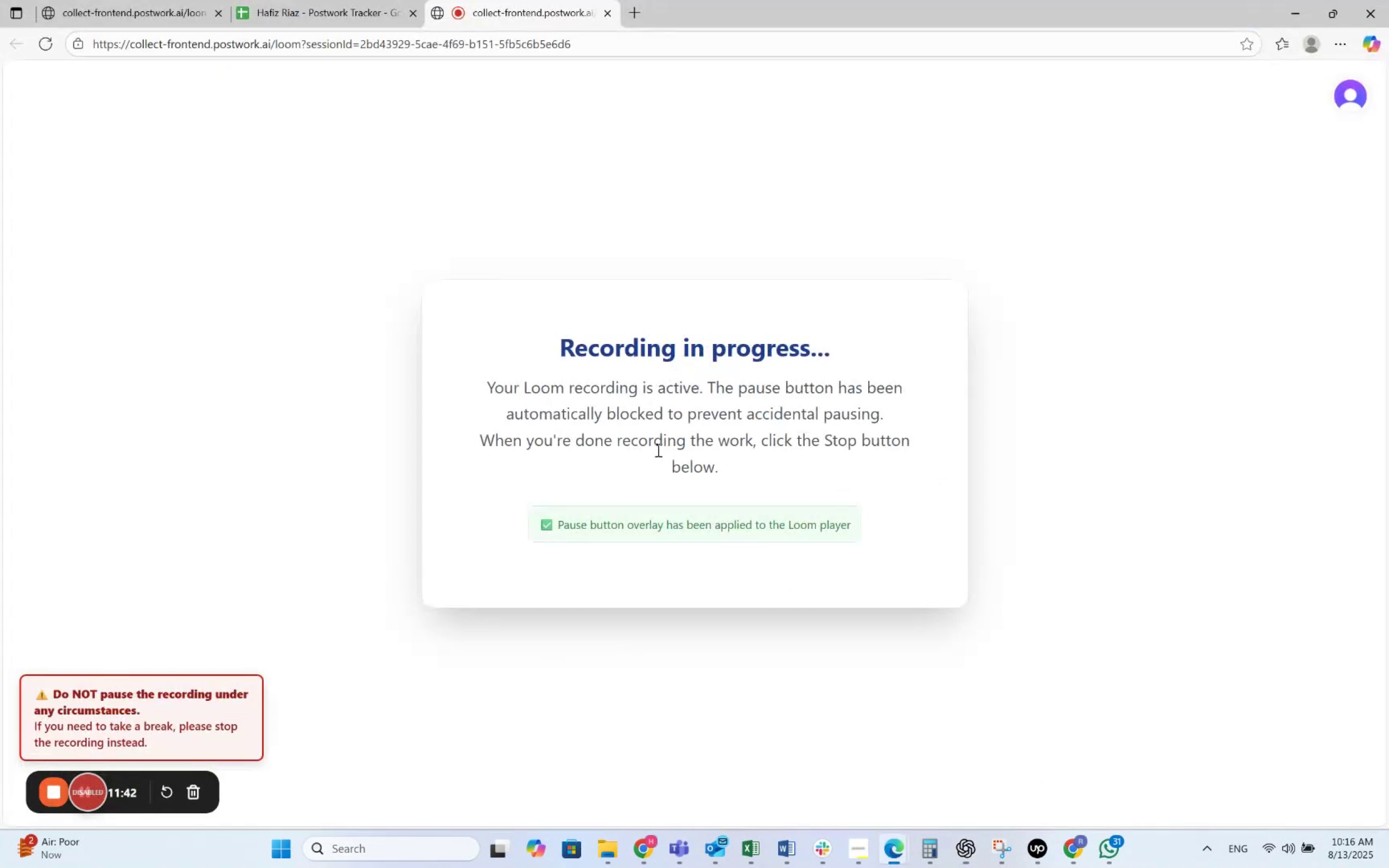 
key(Alt+Tab)
 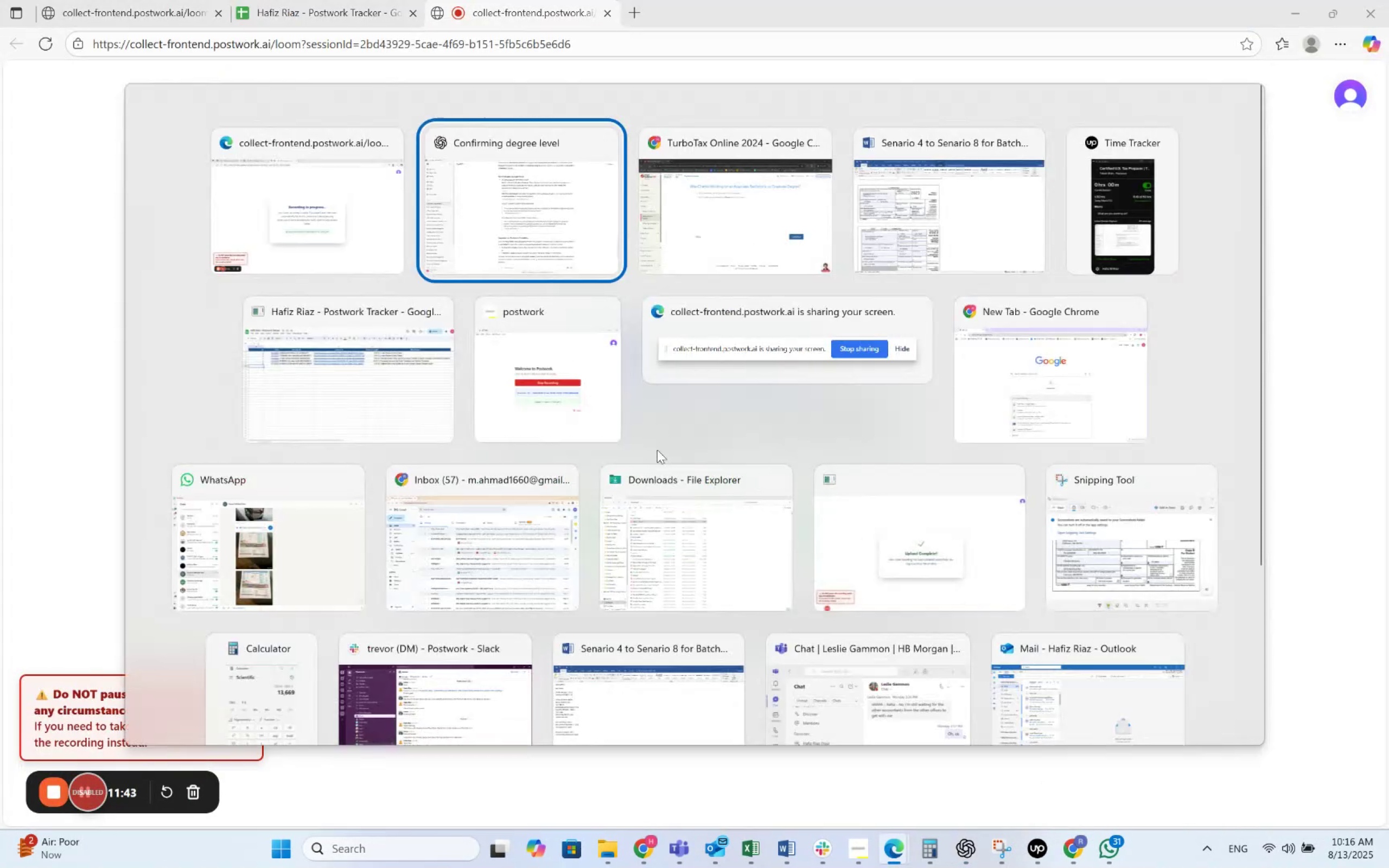 
key(Alt+Tab)
 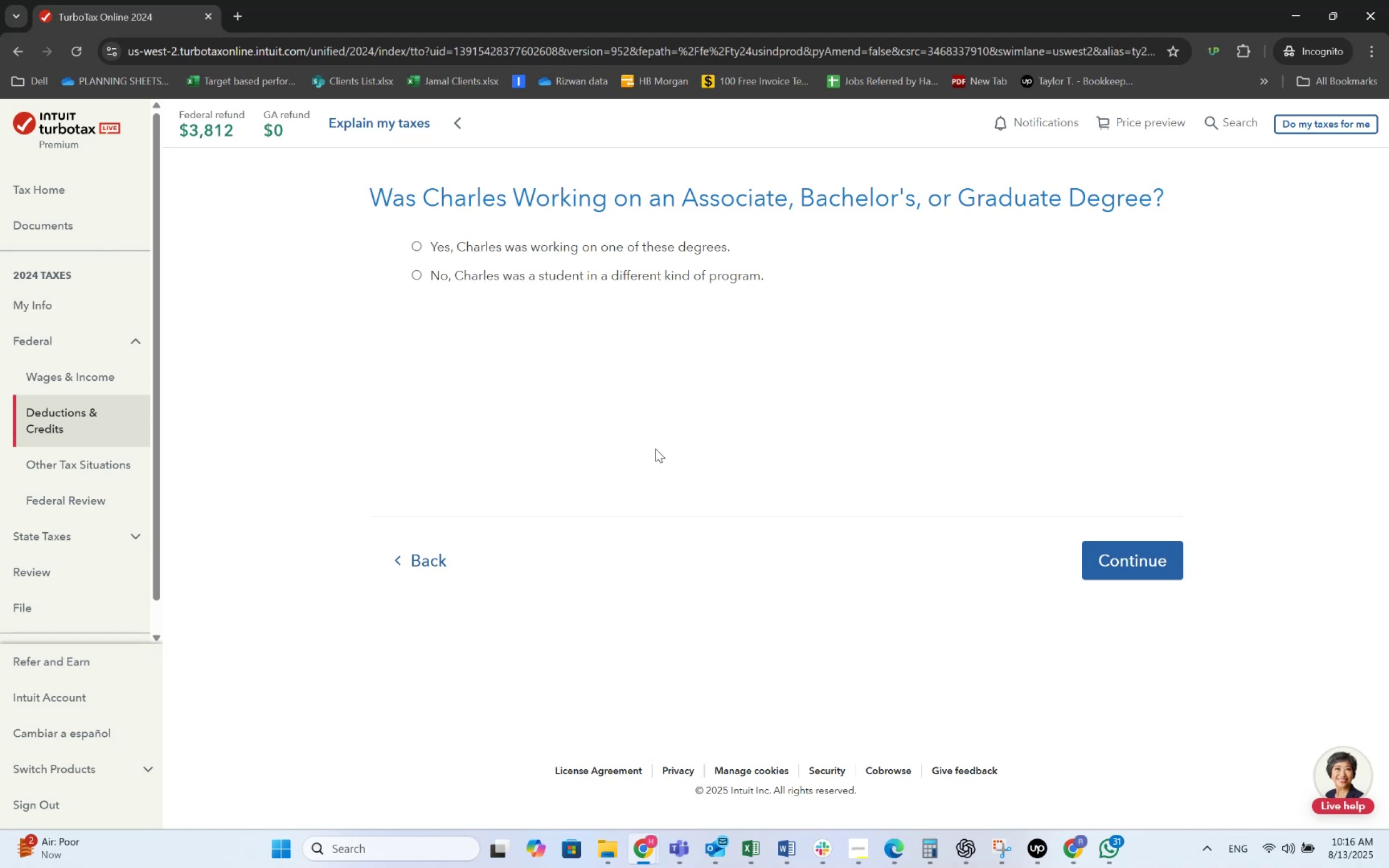 
wait(12.11)
 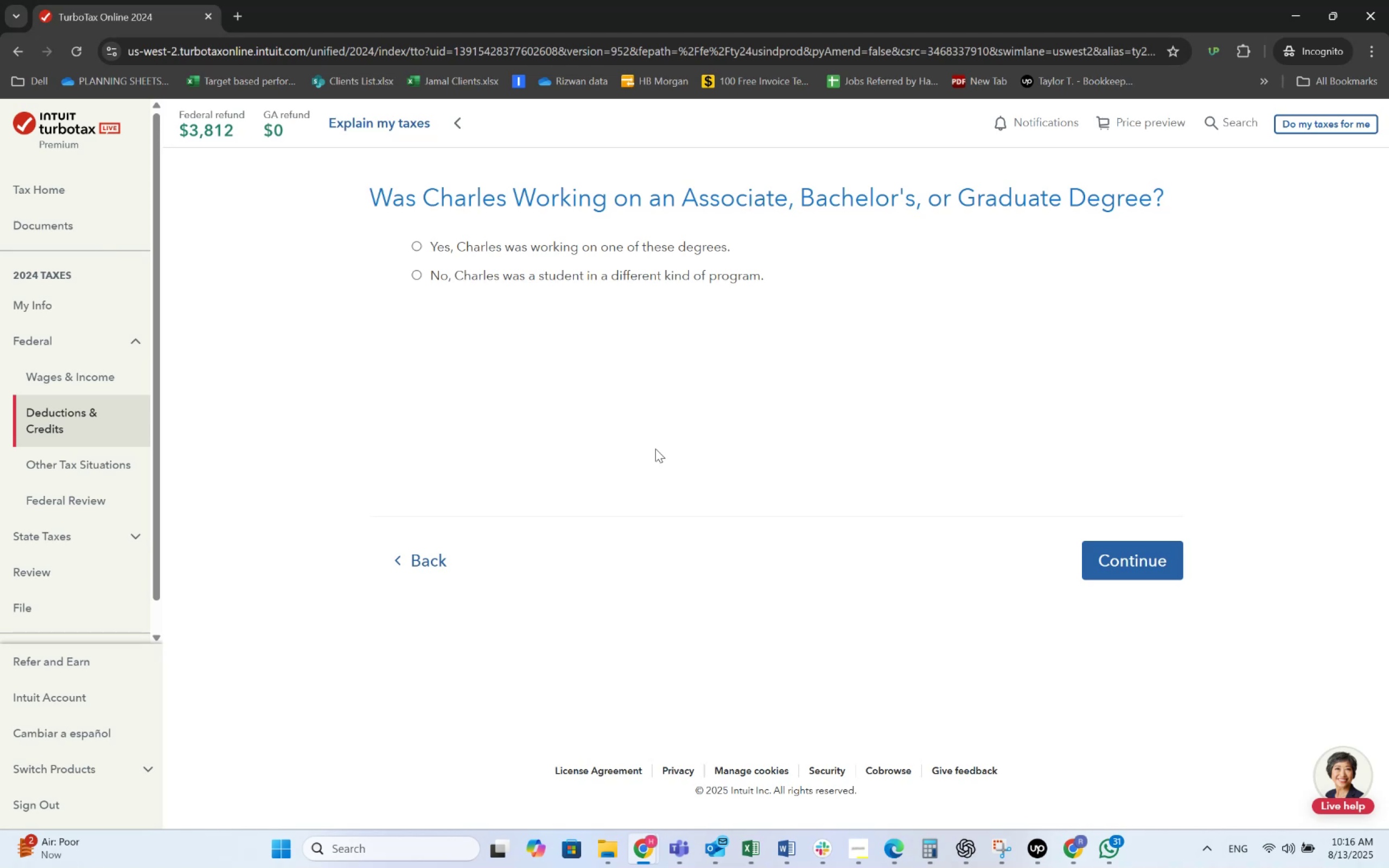 
left_click([1006, 846])
 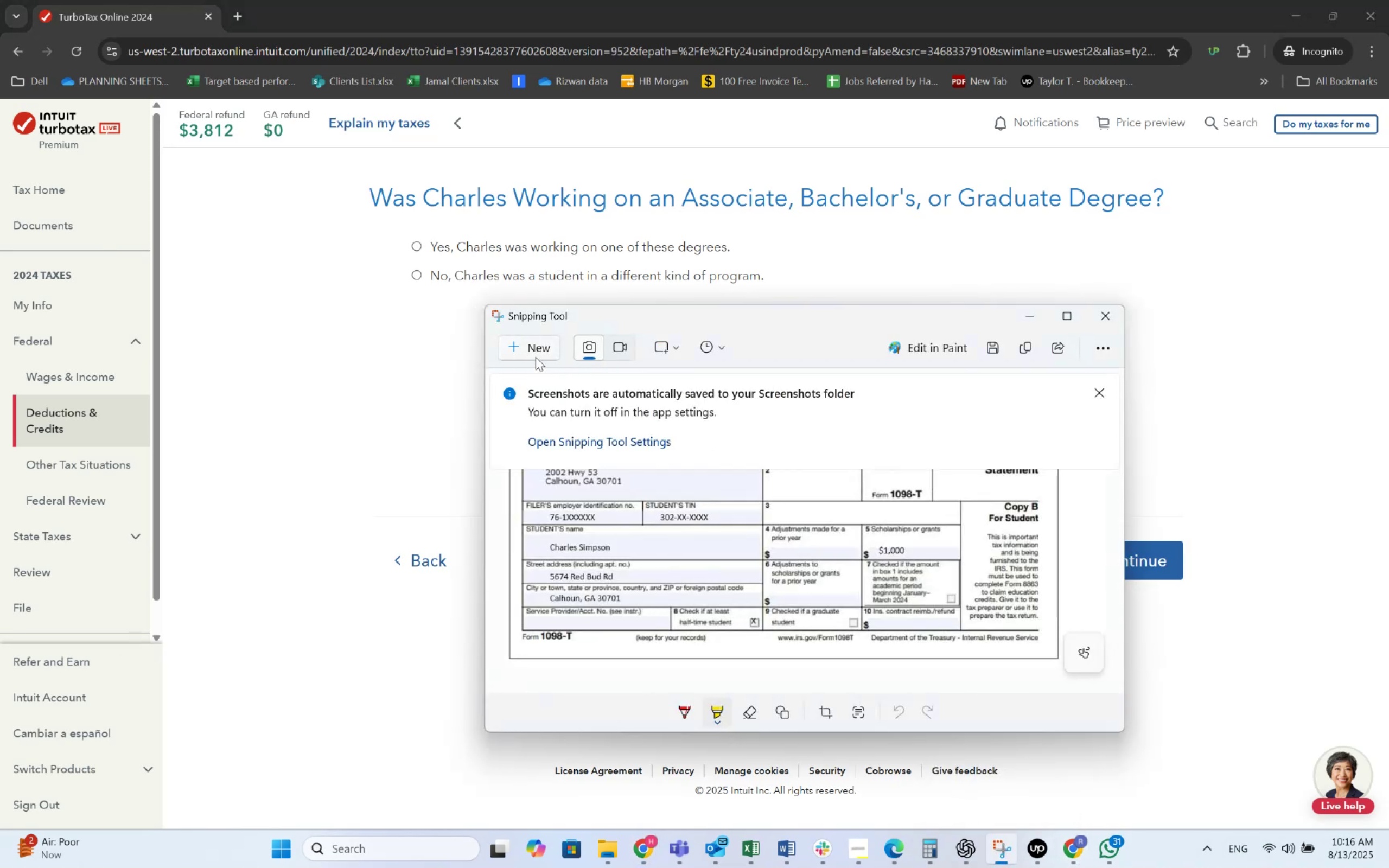 
left_click([535, 356])
 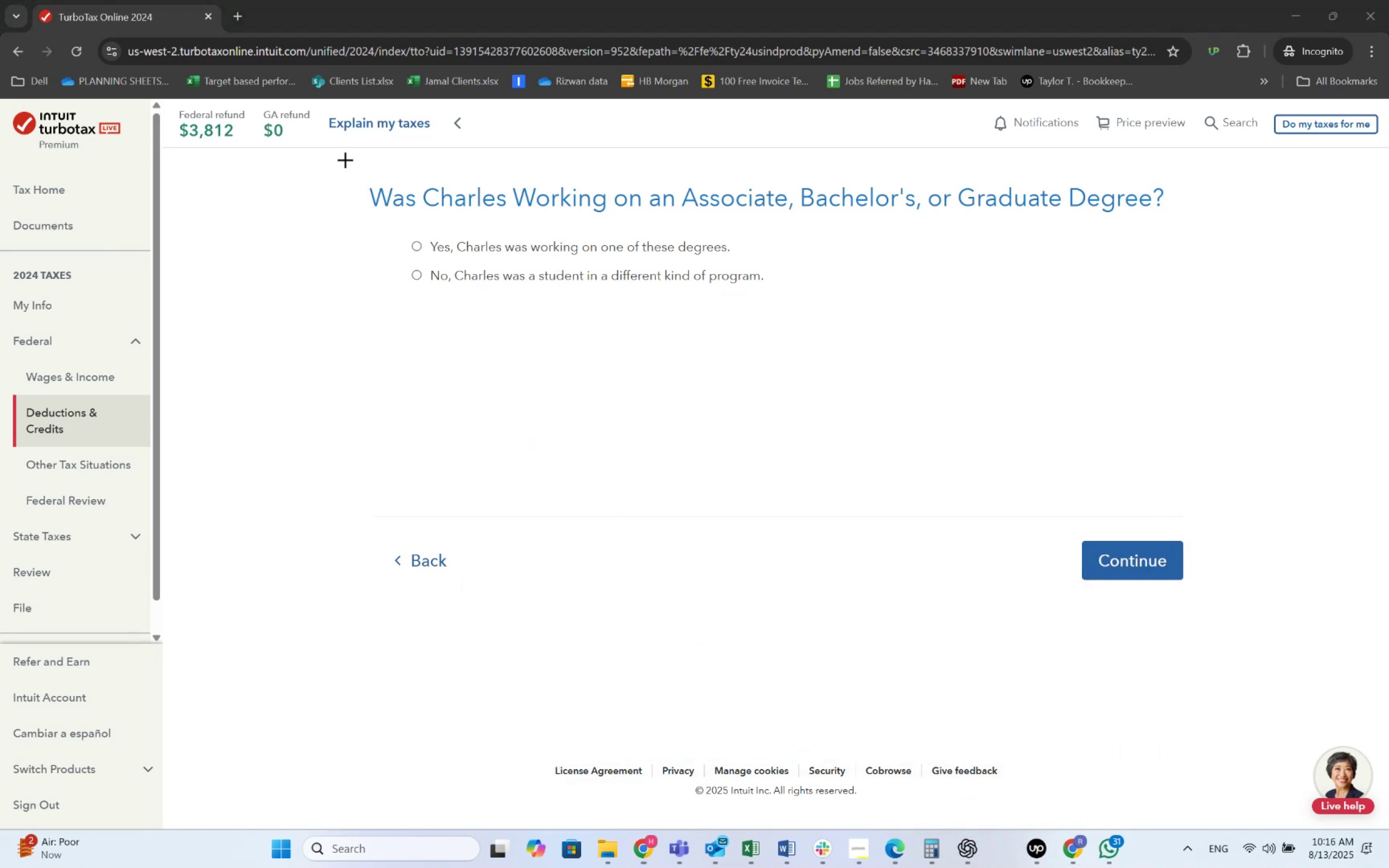 
left_click_drag(start_coordinate=[339, 142], to_coordinate=[1248, 729])
 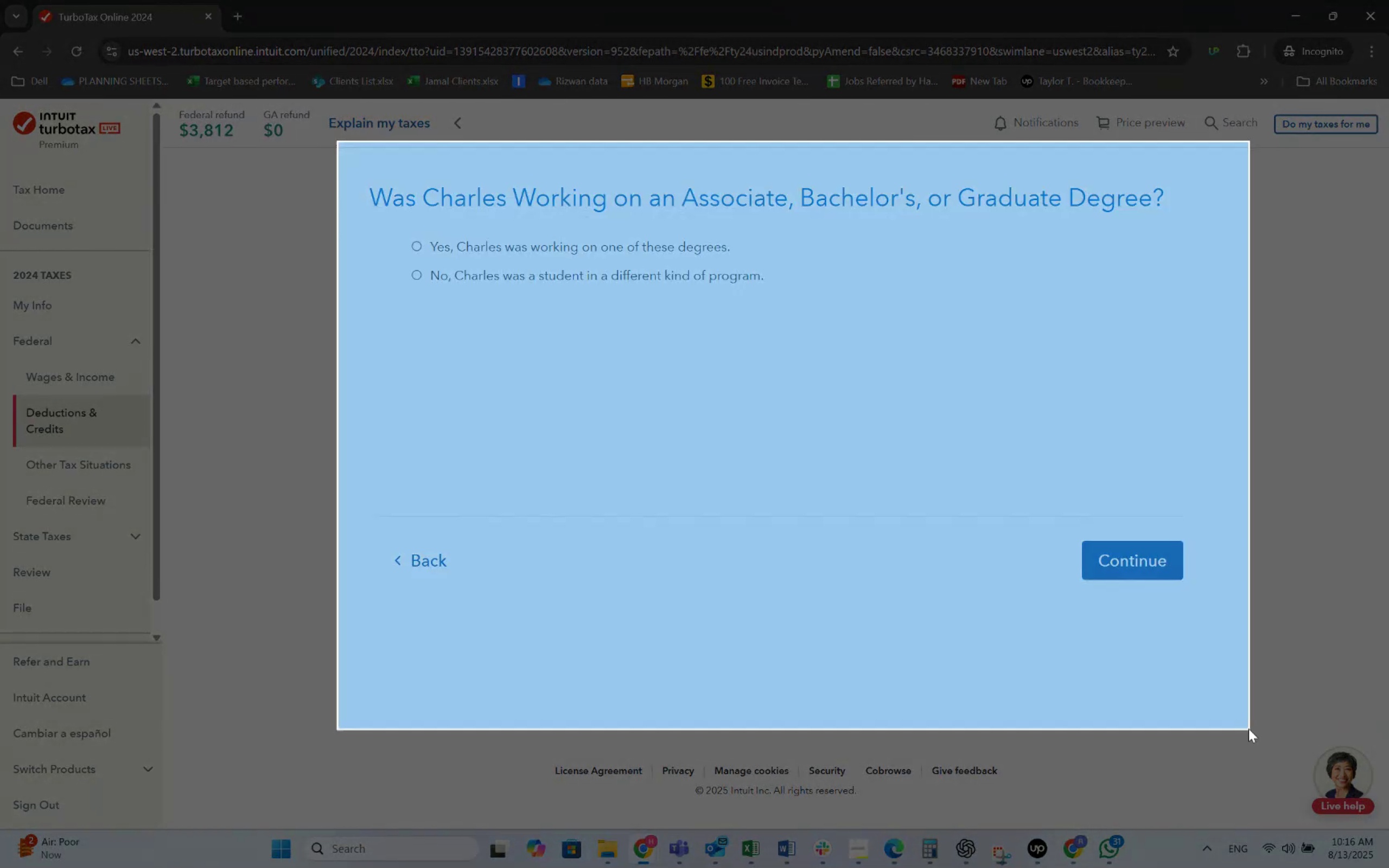 
key(Alt+AltLeft)
 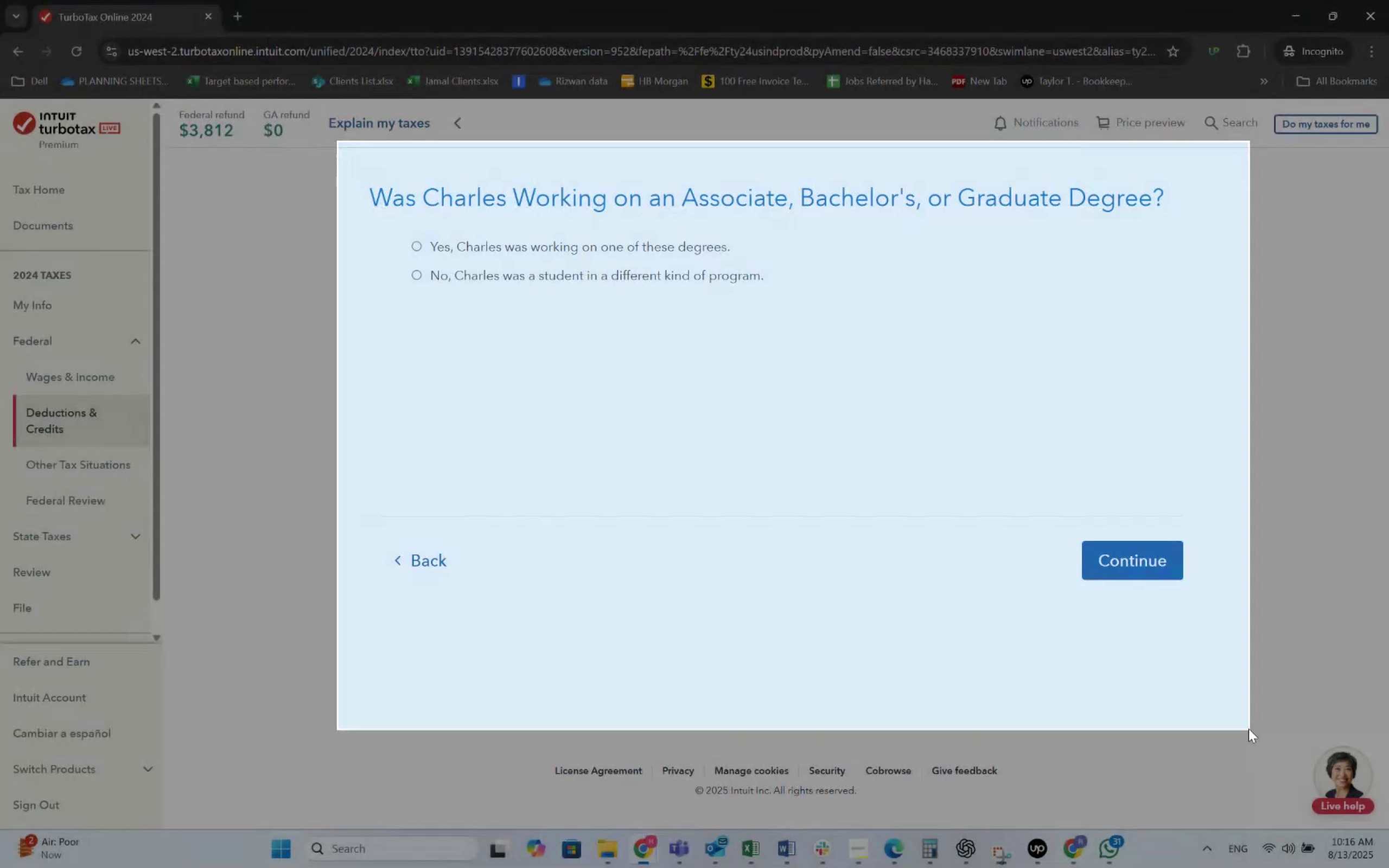 
key(Alt+Tab)
 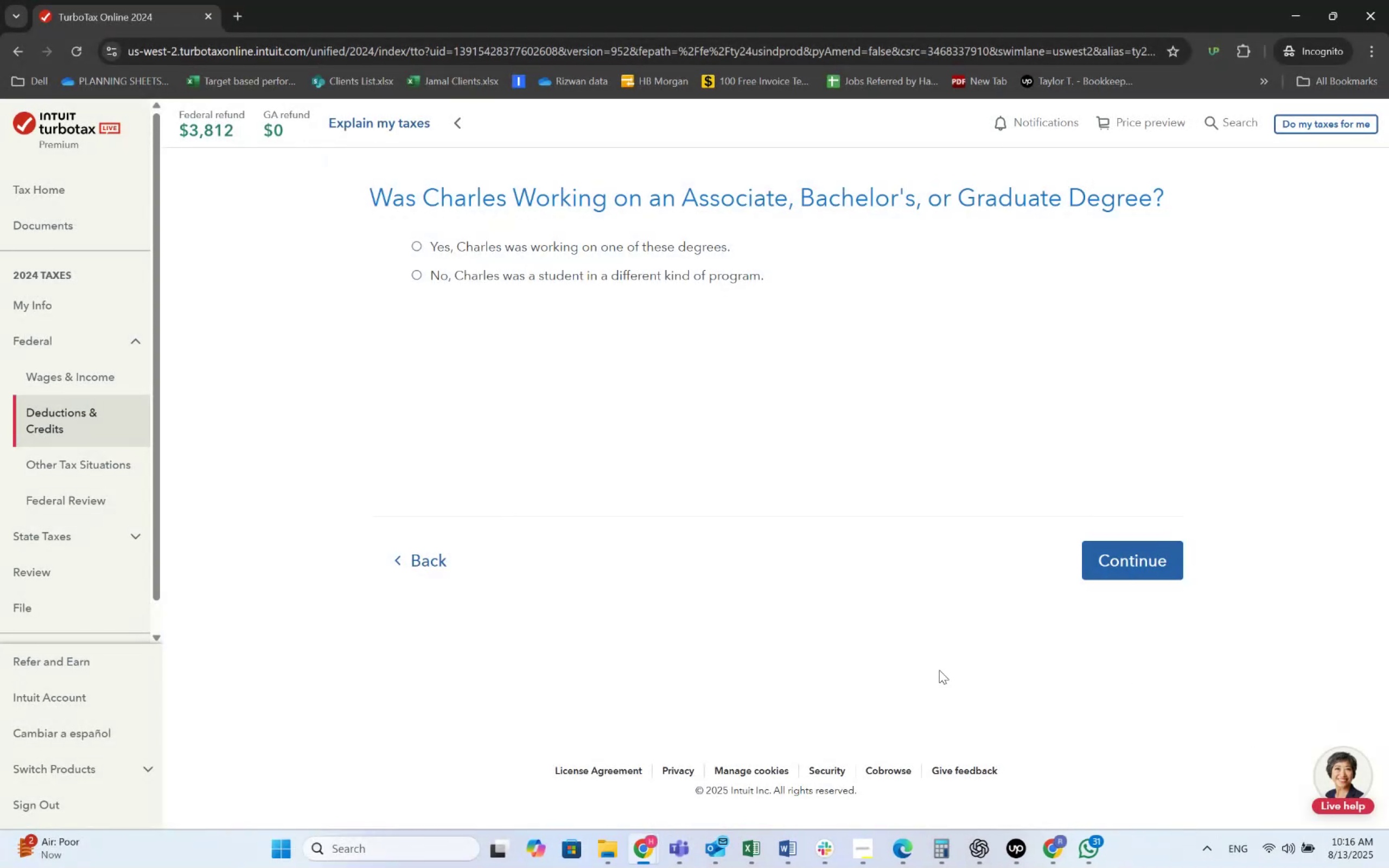 
key(Alt+Tab)
 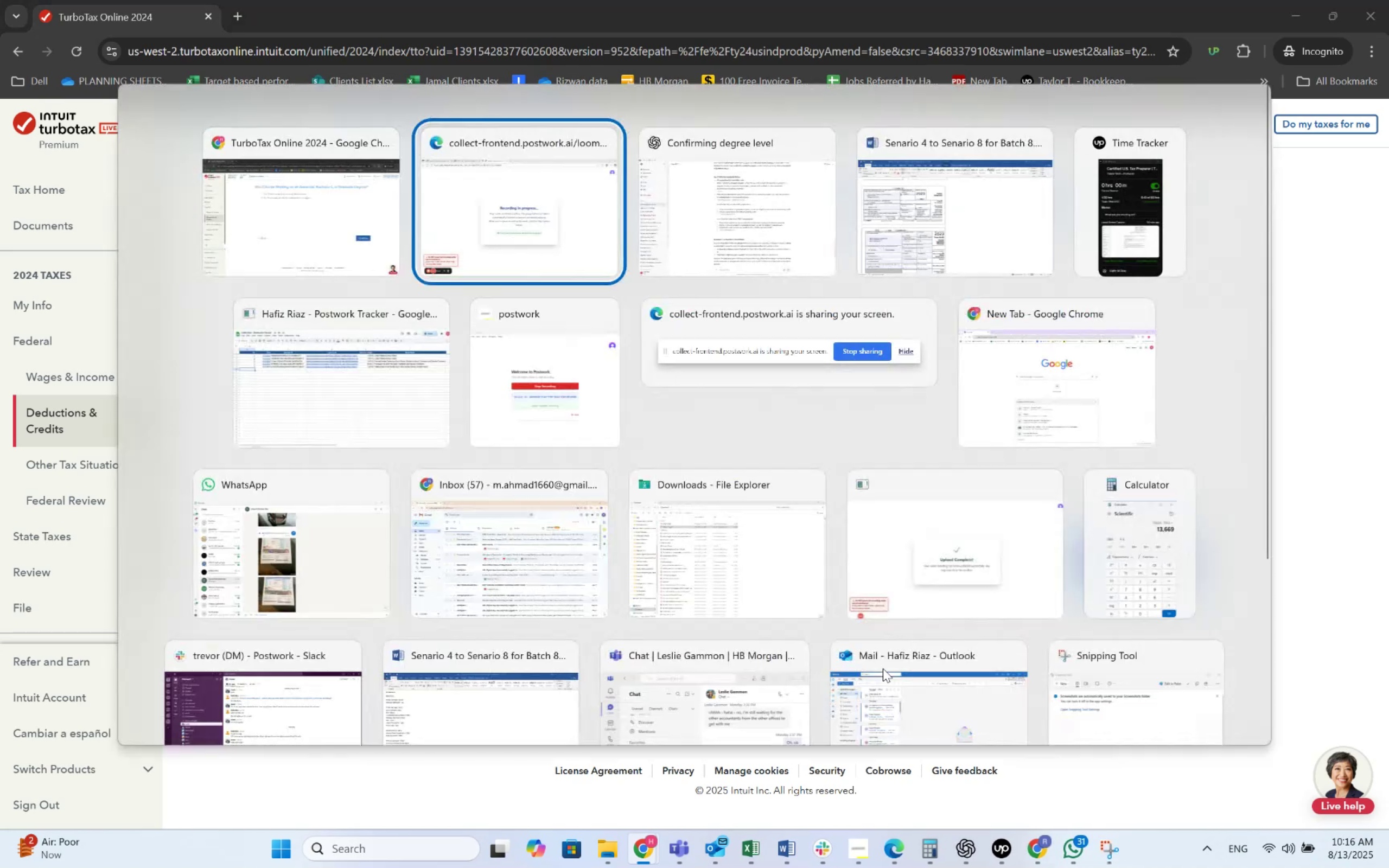 
key(Alt+Tab)
 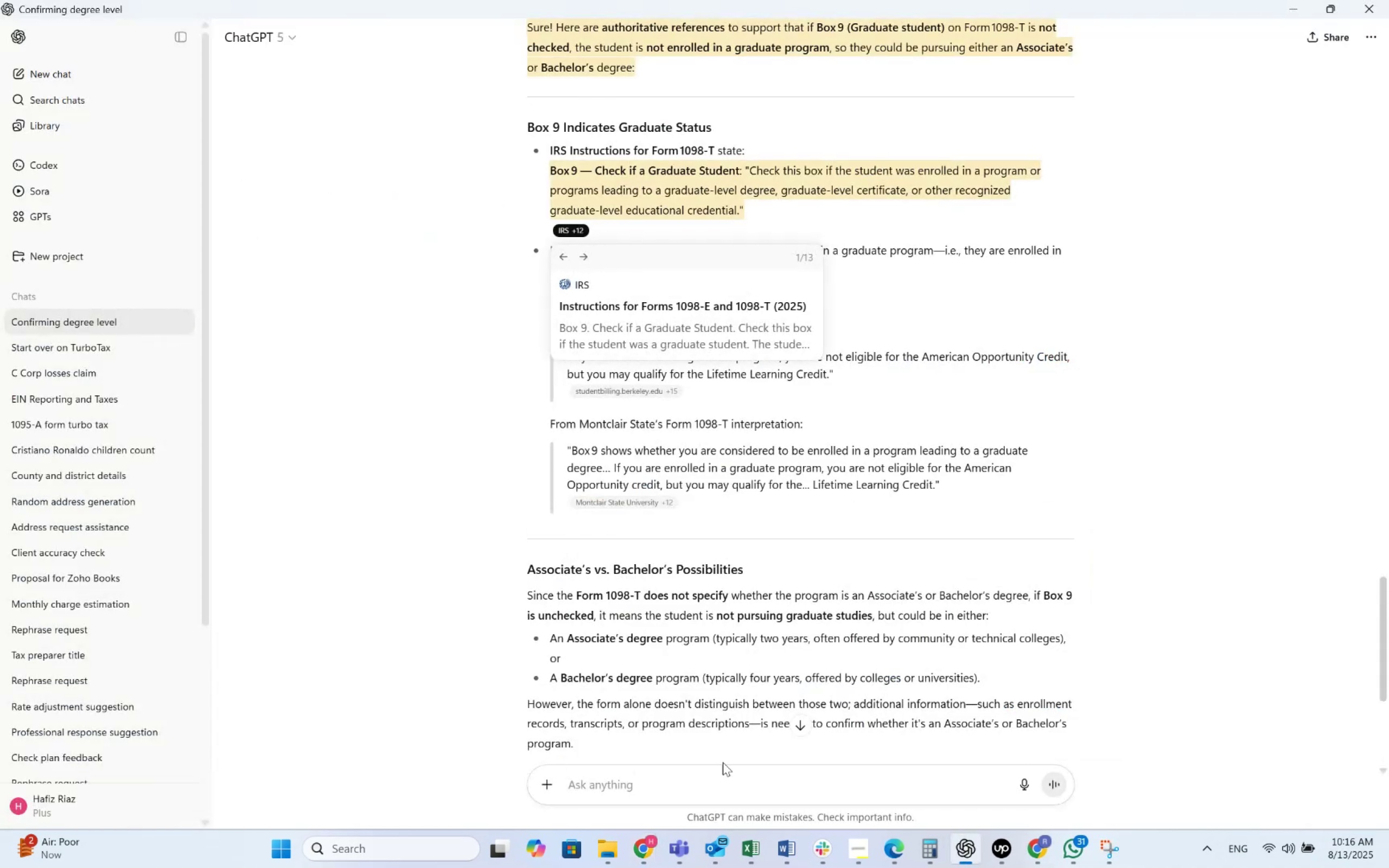 
key(Control+V)
 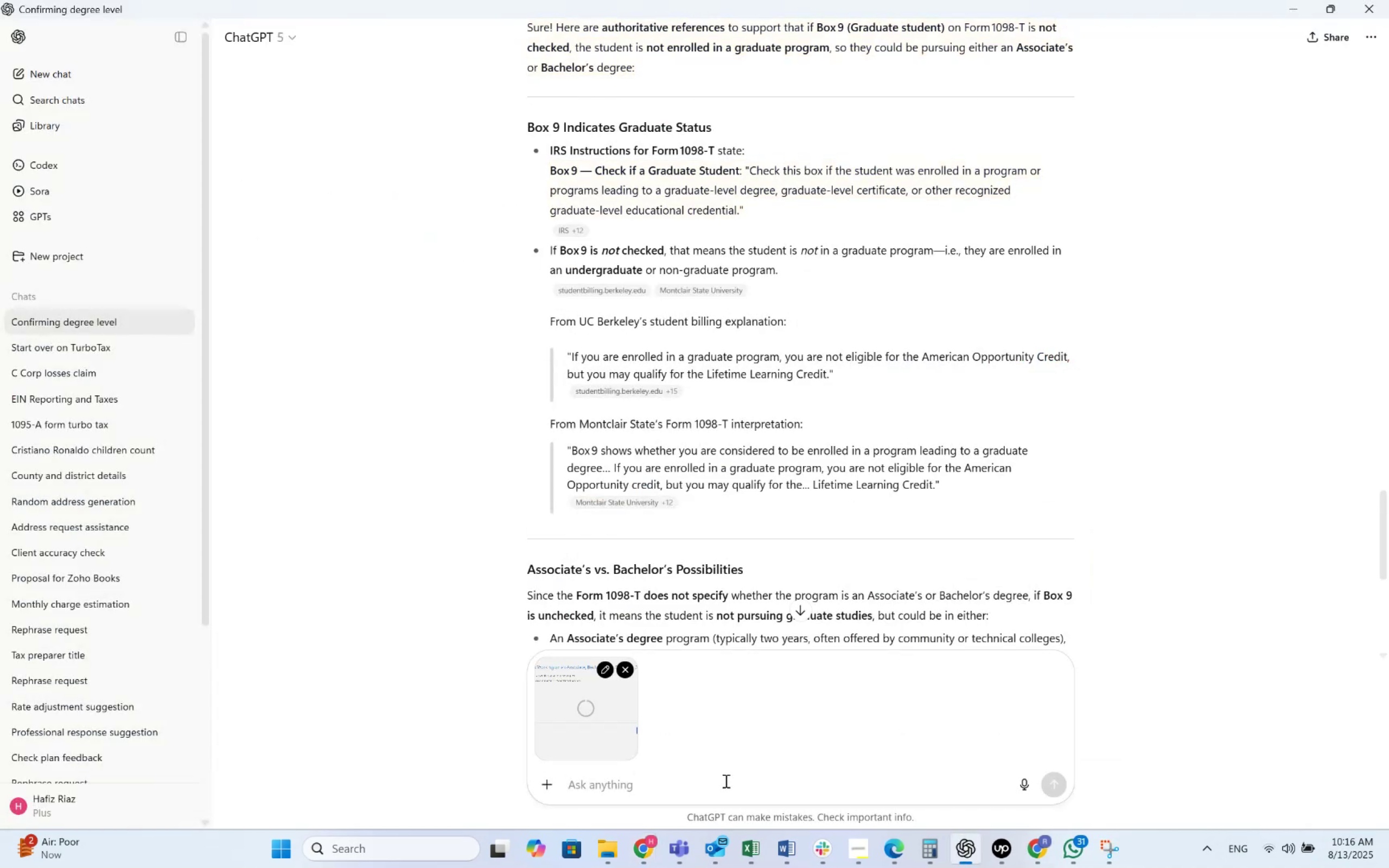 
type(Now how to answet thi)
key(Backspace)
key(Backspace)
key(Backspace)
key(Backspace)
type(r t)
key(Backspace)
key(Backspace)
key(Backspace)
key(Backspace)
type(r this question?)
 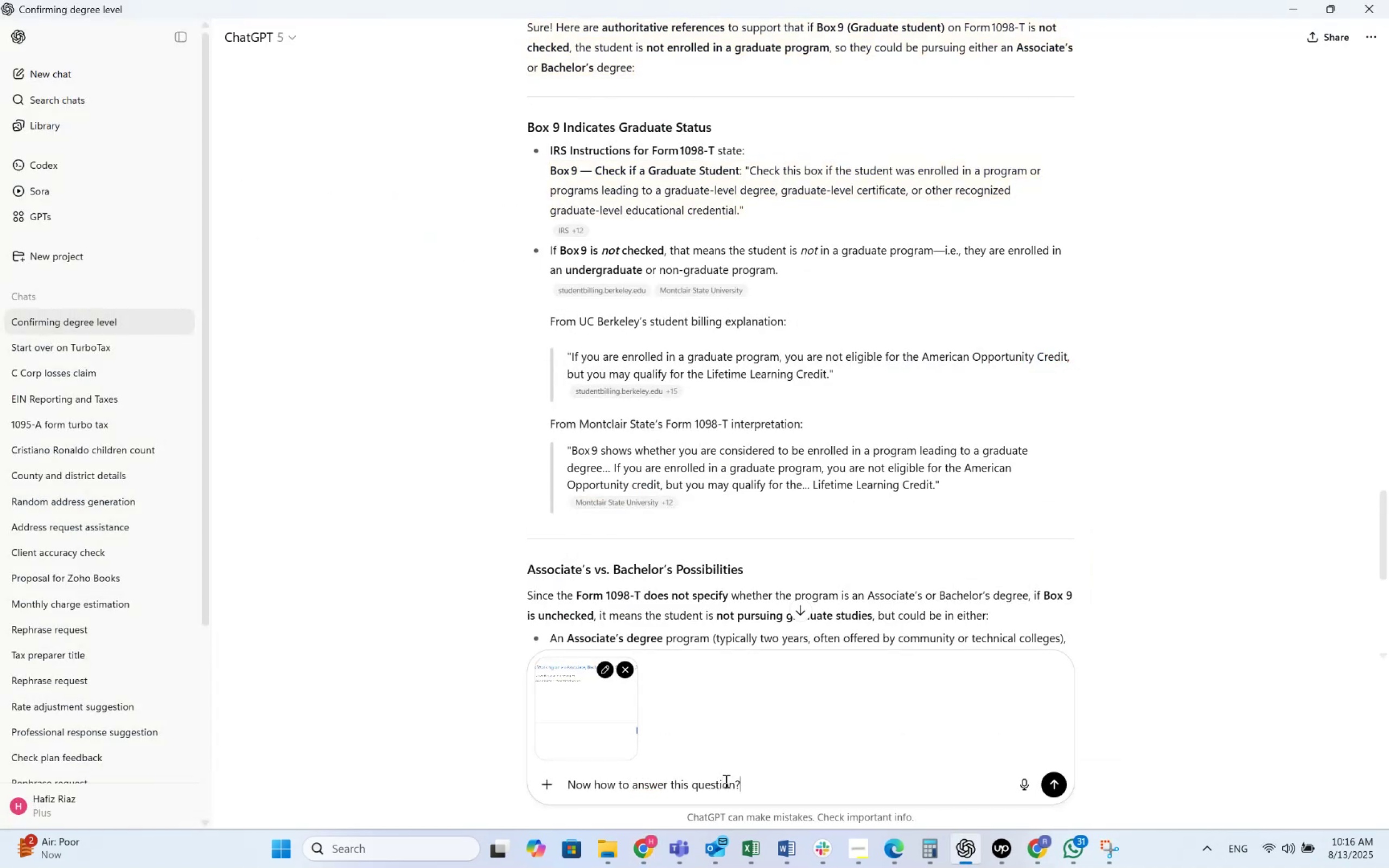 
key(Enter)
 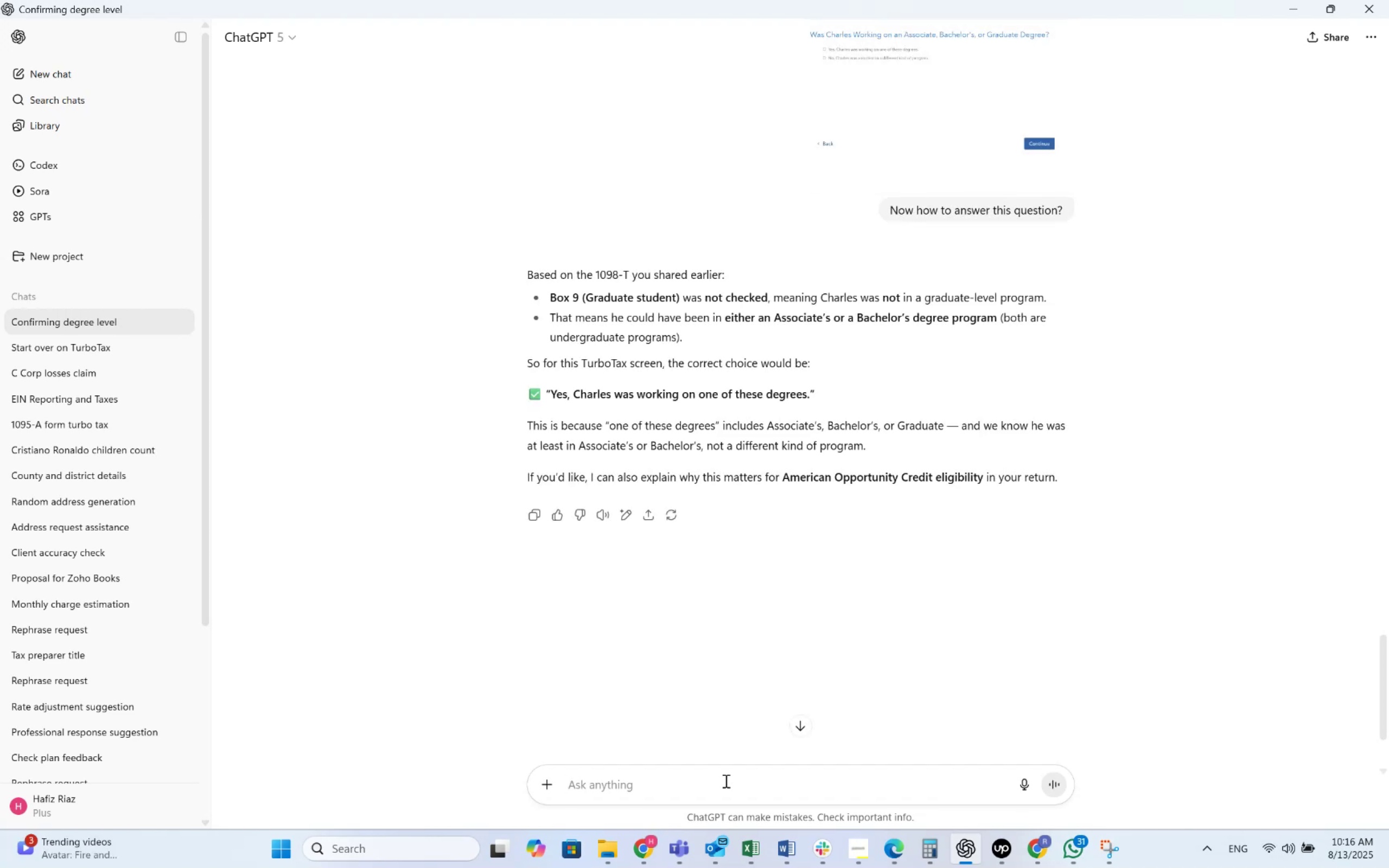 
wait(11.51)
 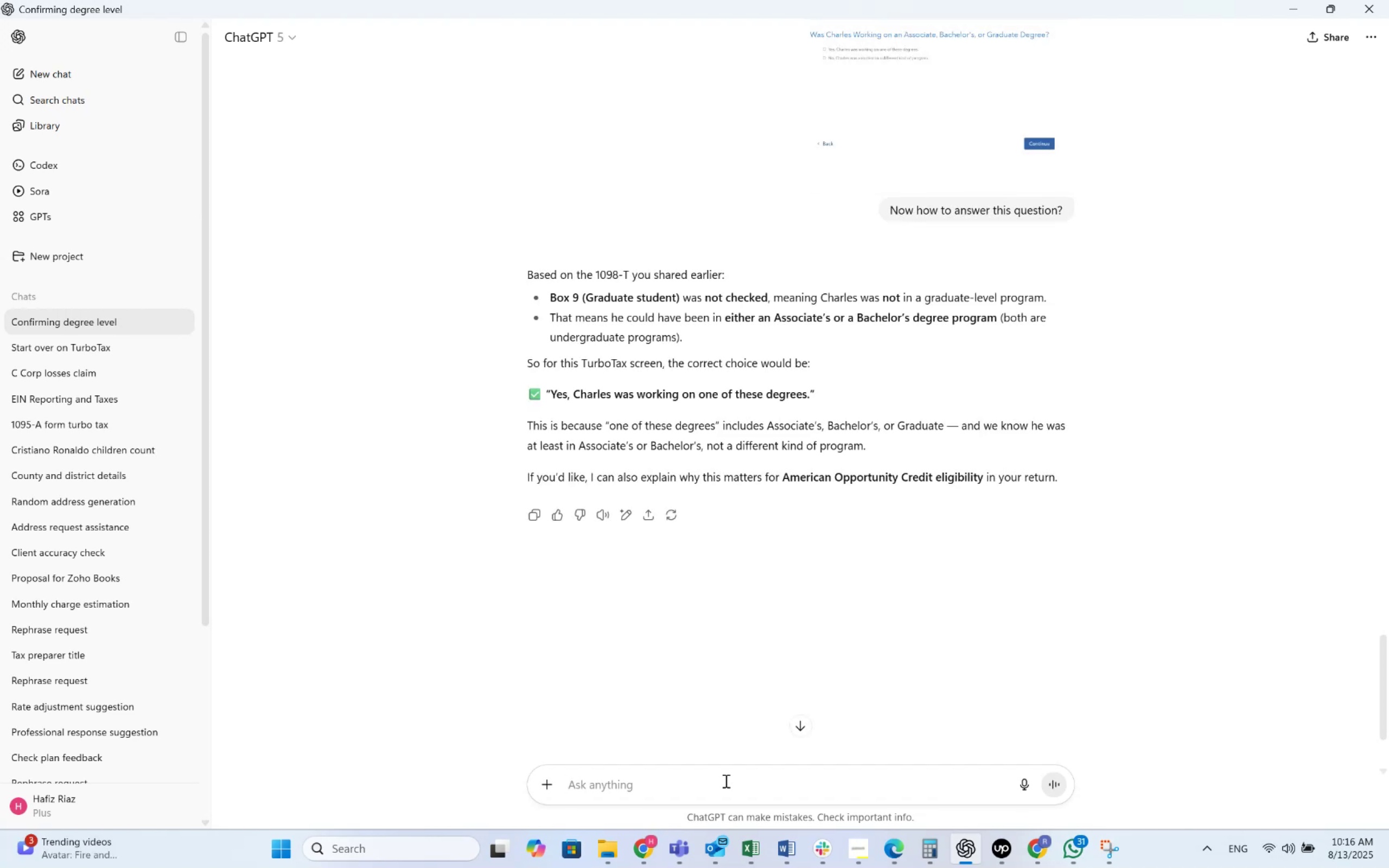 
key(Alt+AltLeft)
 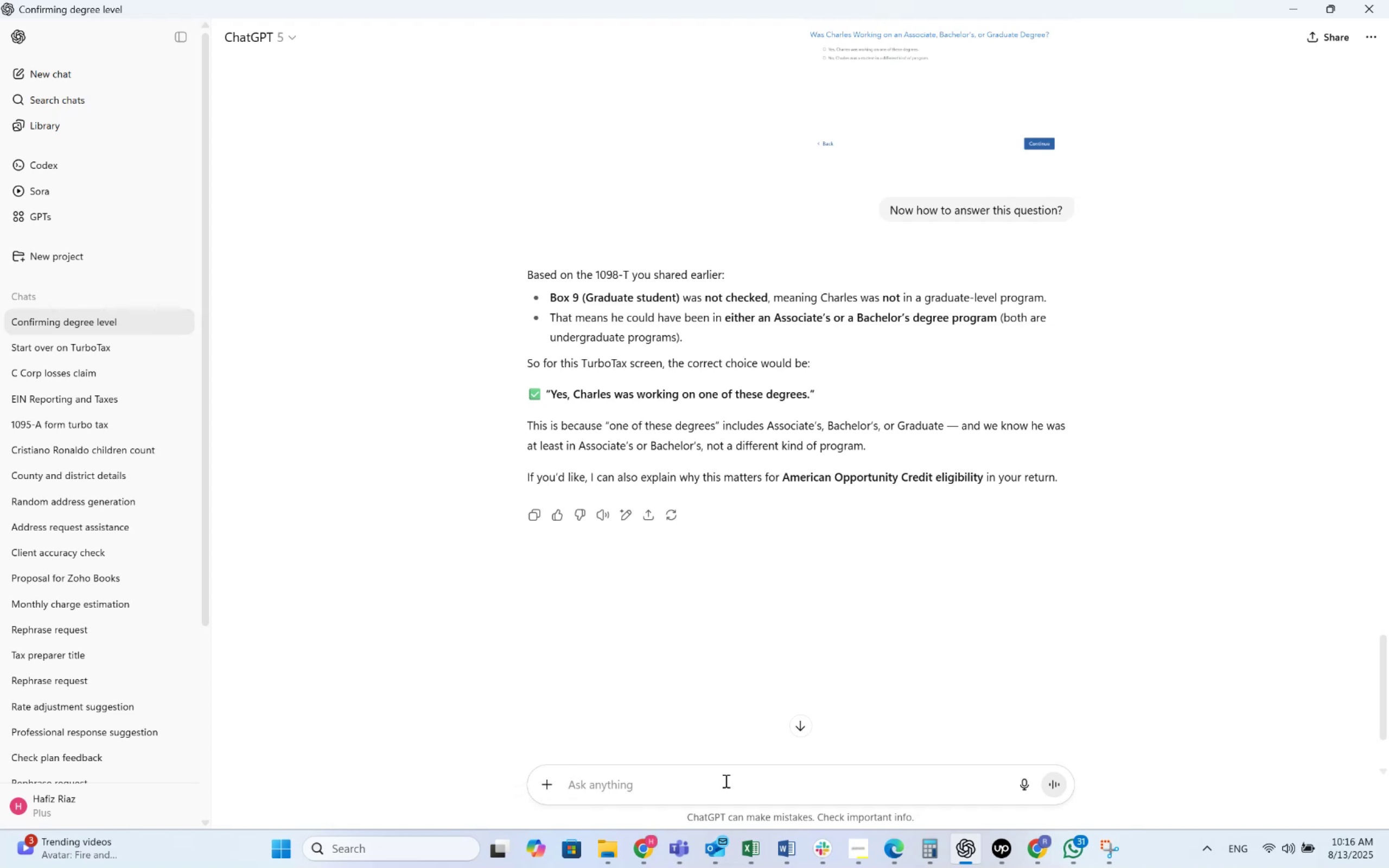 
key(Alt+Tab)
 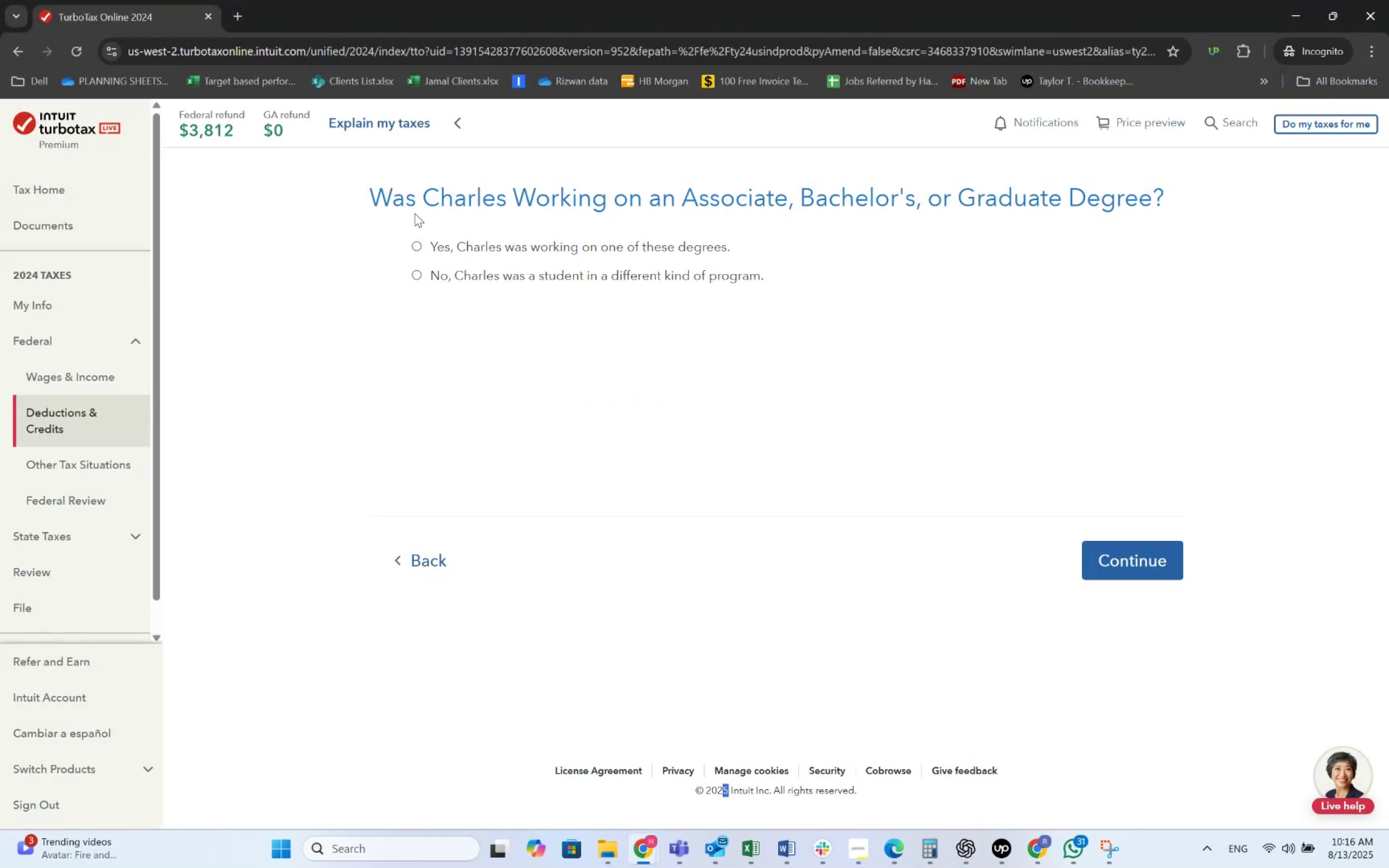 
left_click([421, 241])
 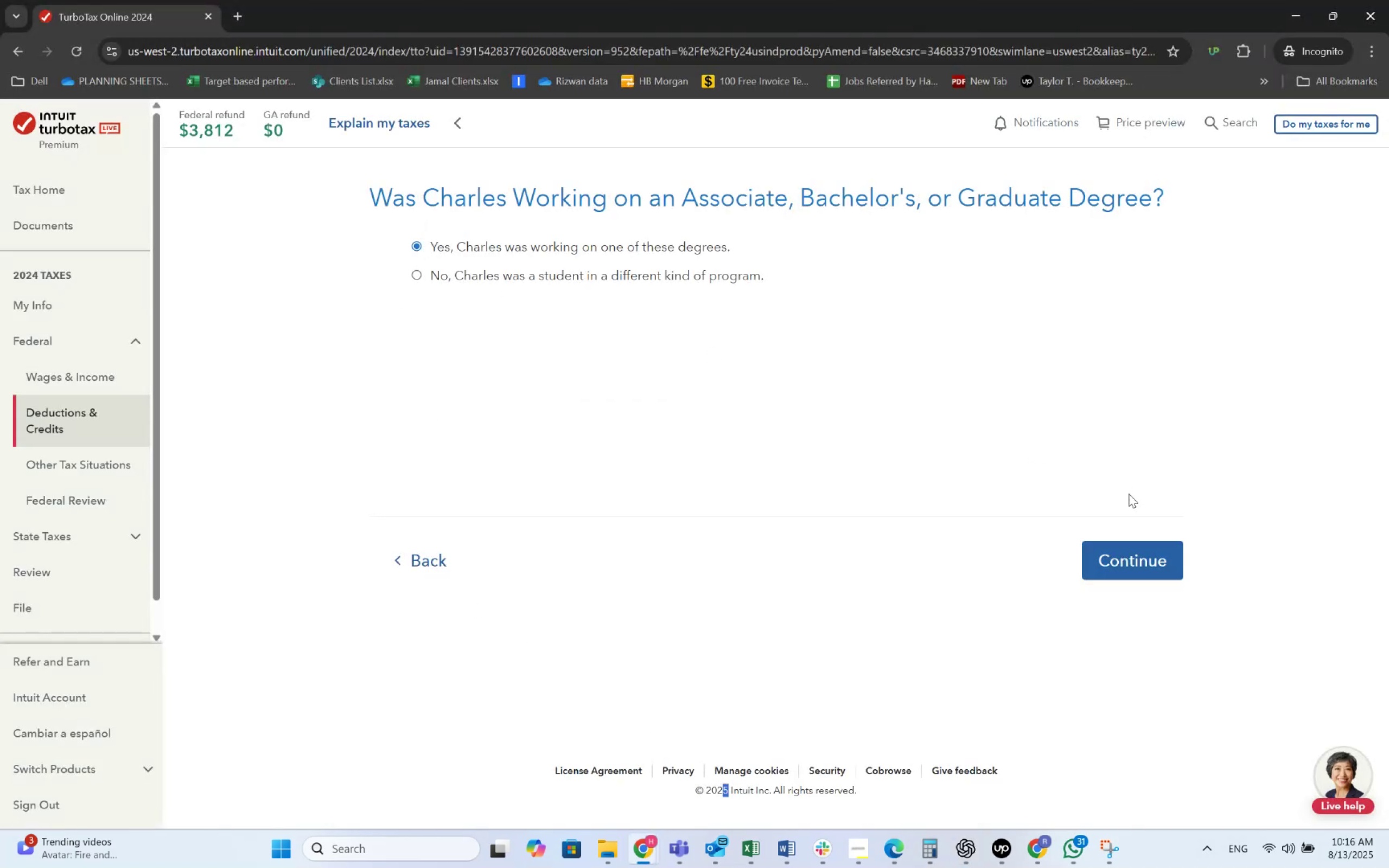 
left_click([1165, 556])
 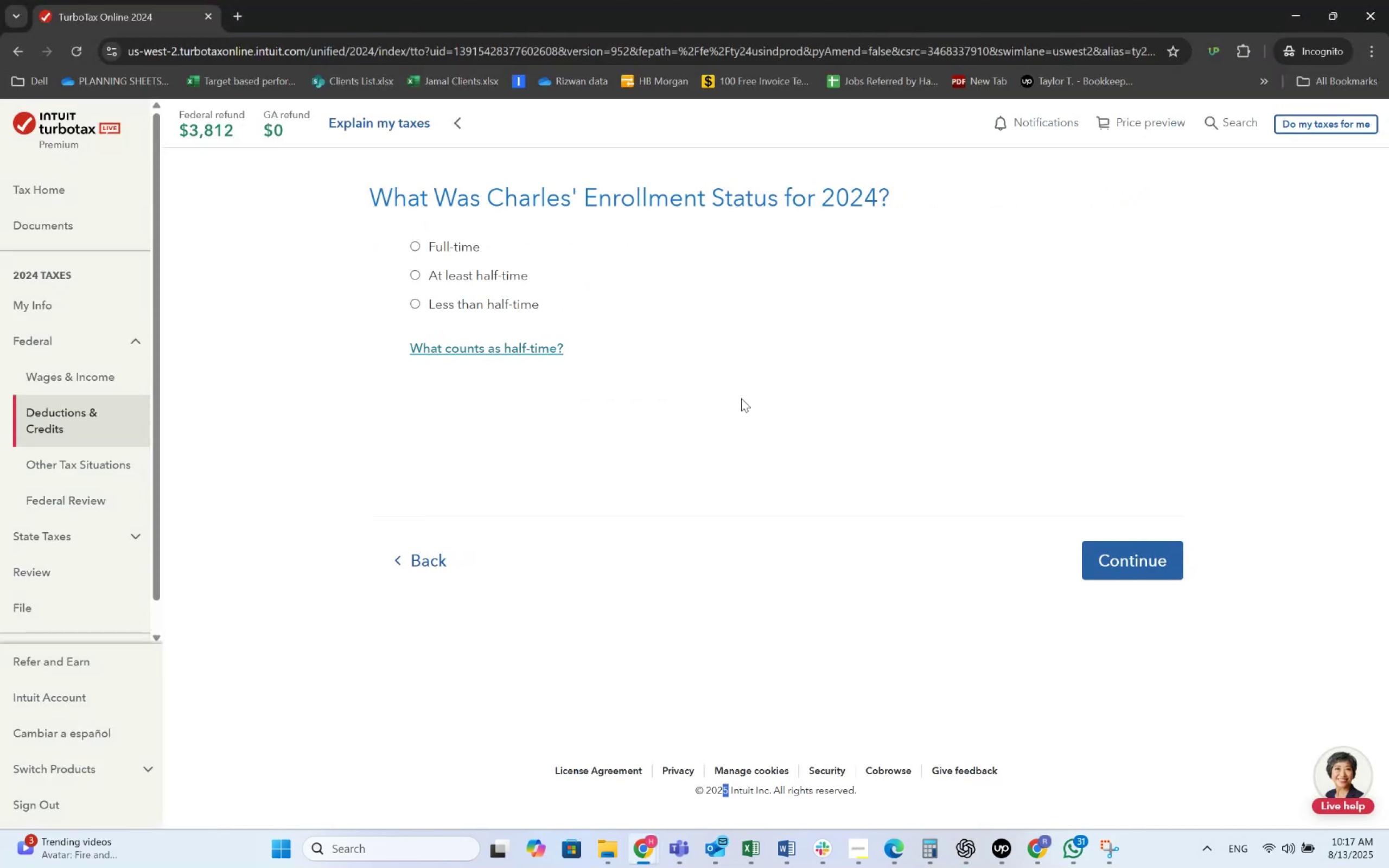 
wait(10.4)
 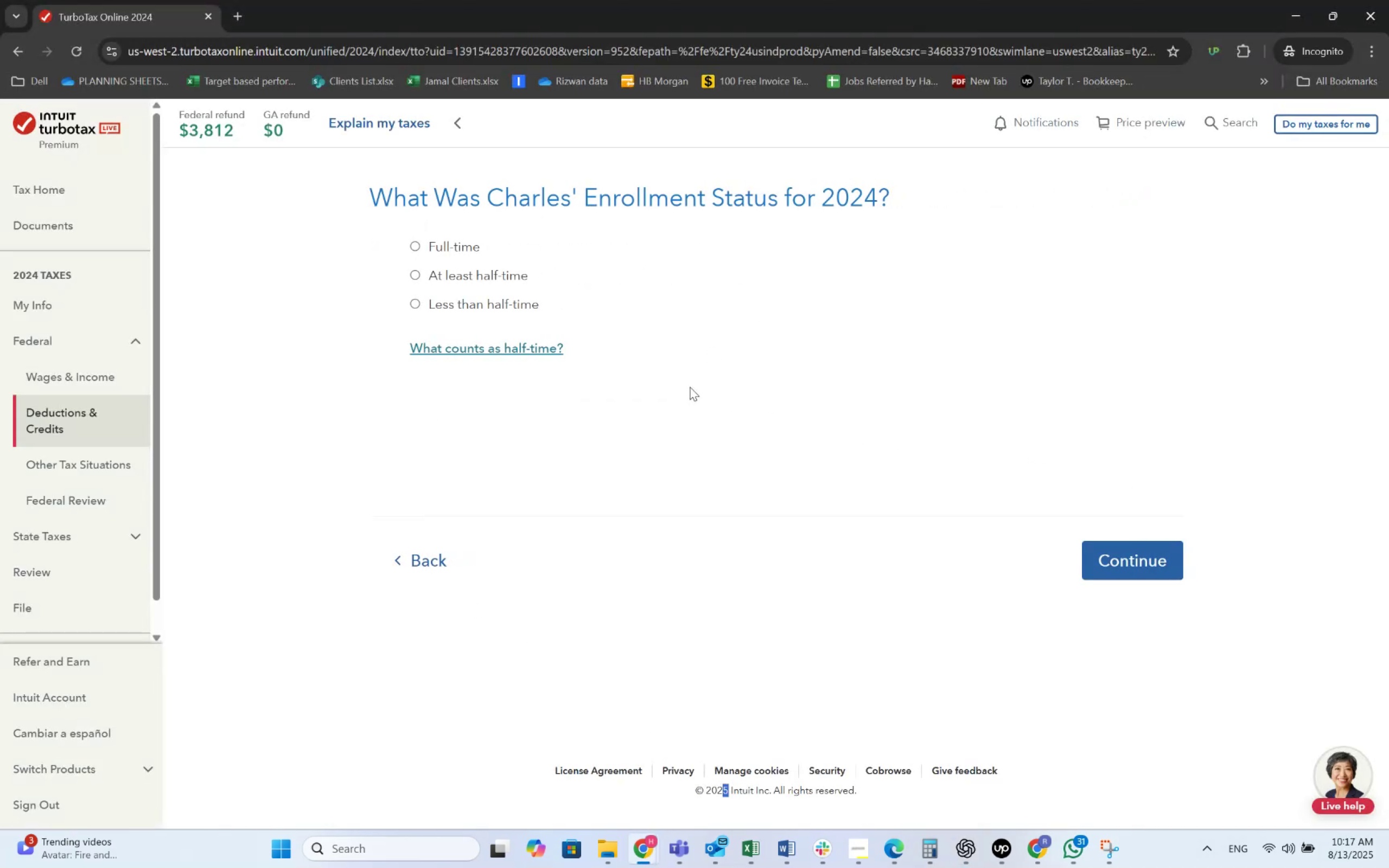 
key(Alt+Tab)
 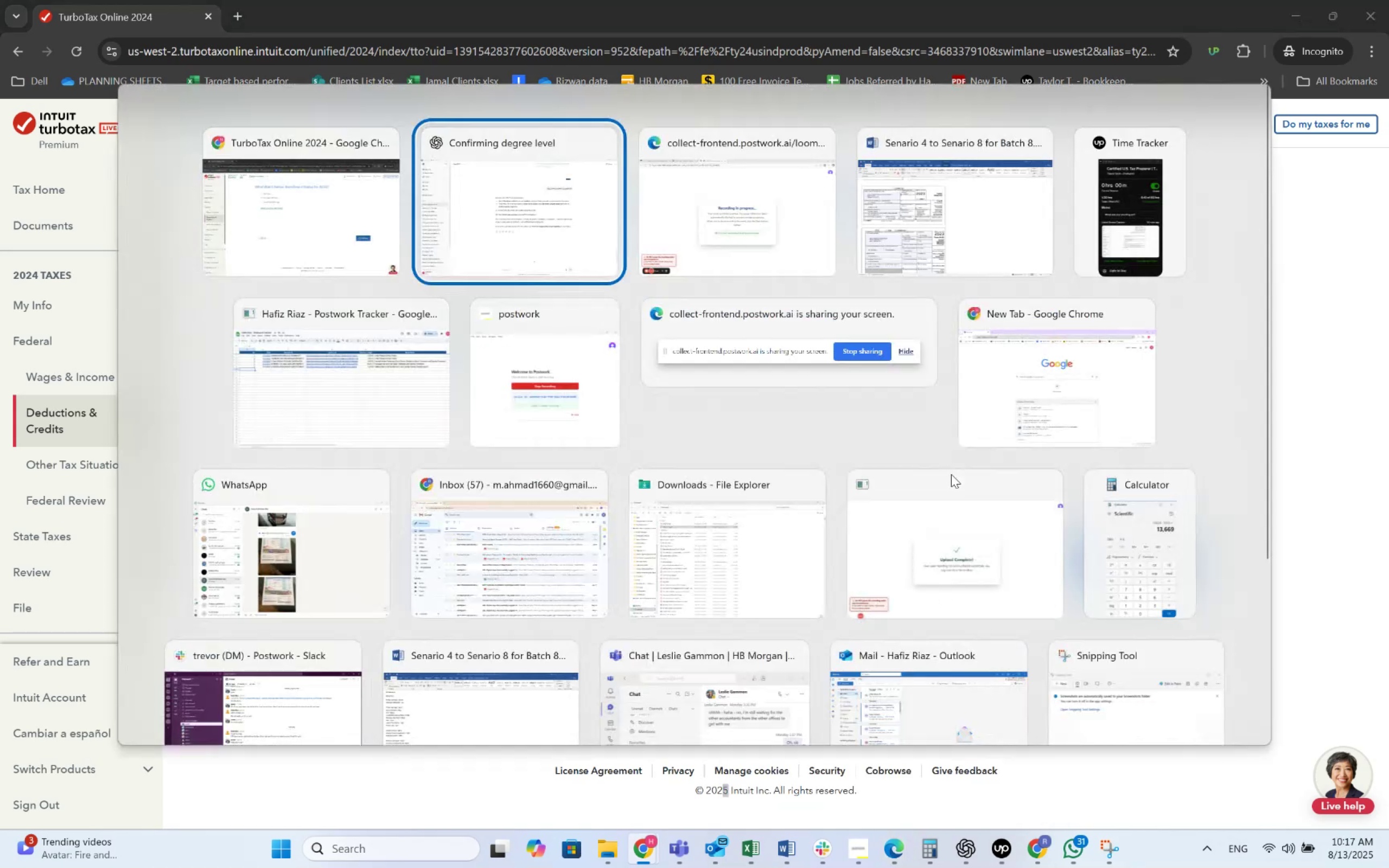 
key(Alt+Tab)
 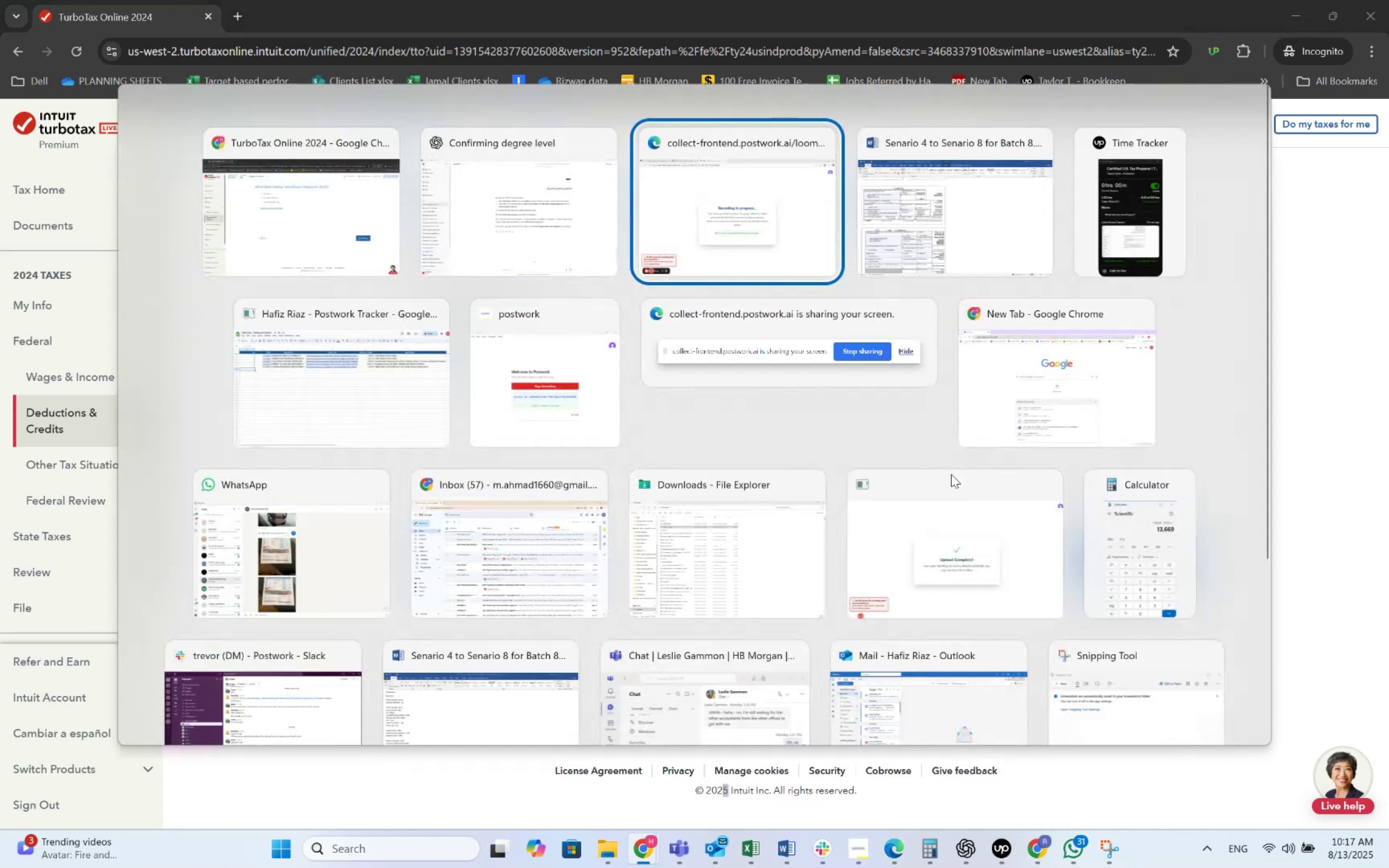 
key(Alt+Tab)
 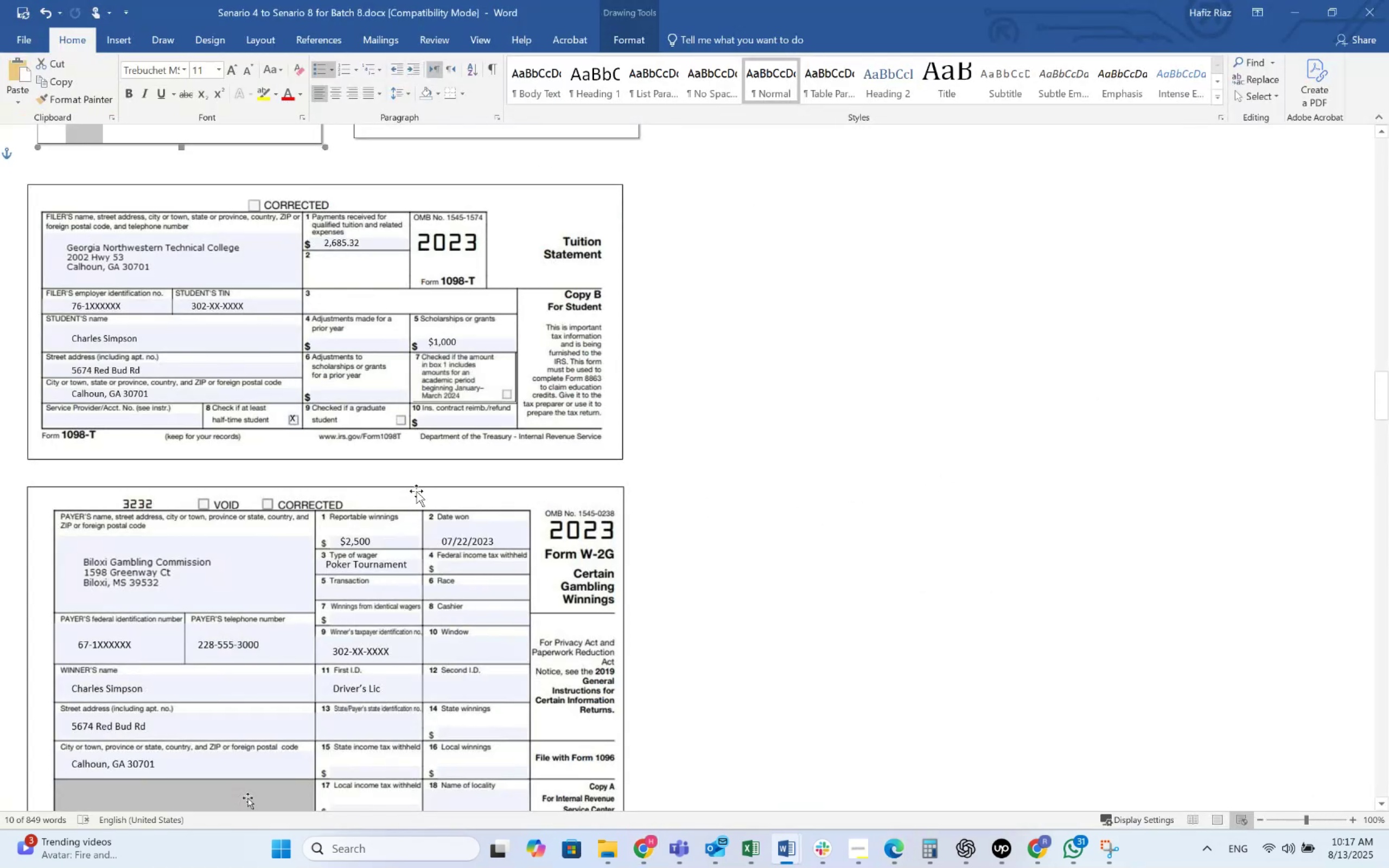 
scroll: coordinate [399, 425], scroll_direction: down, amount: 2.0
 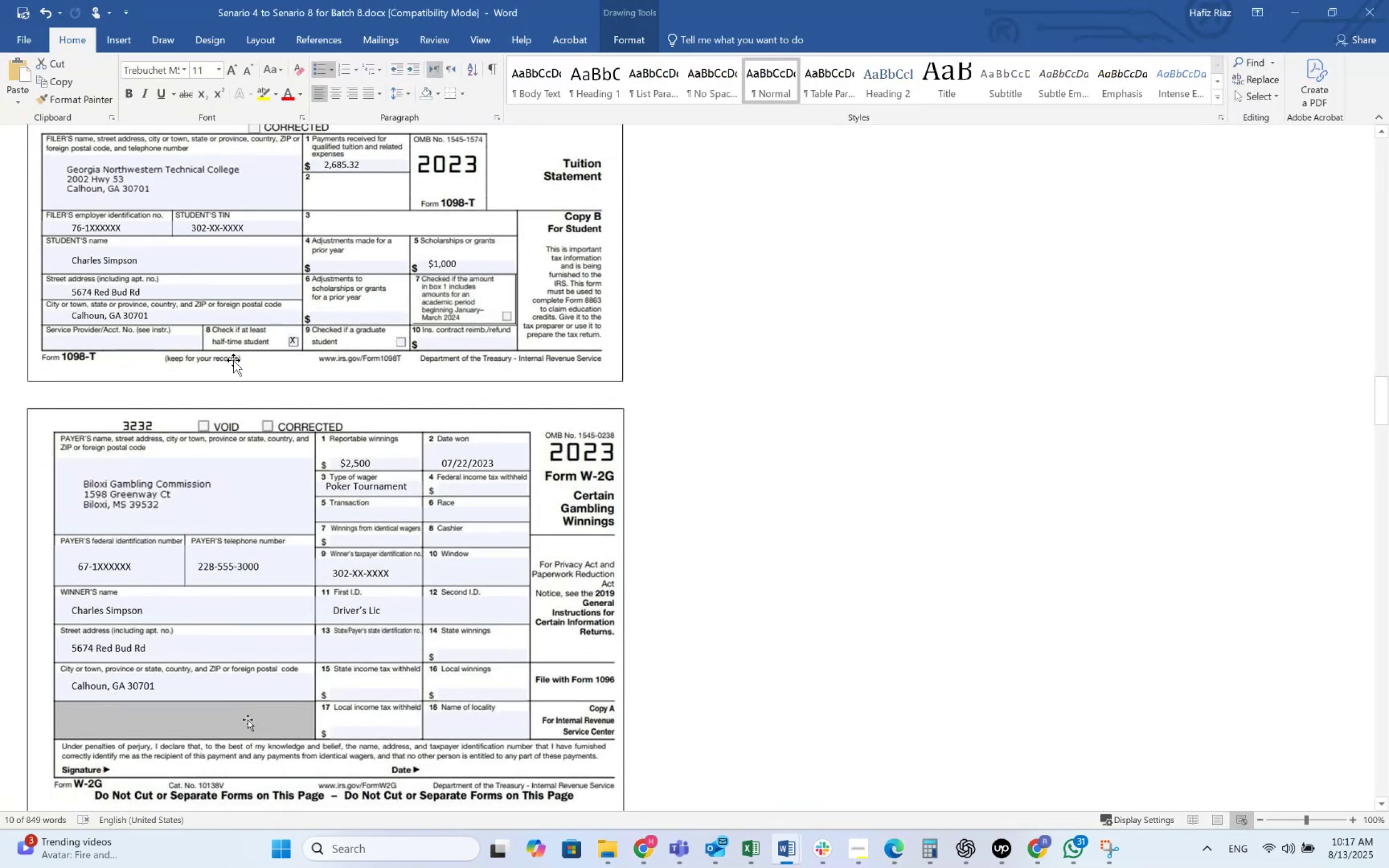 
key(Alt+AltLeft)
 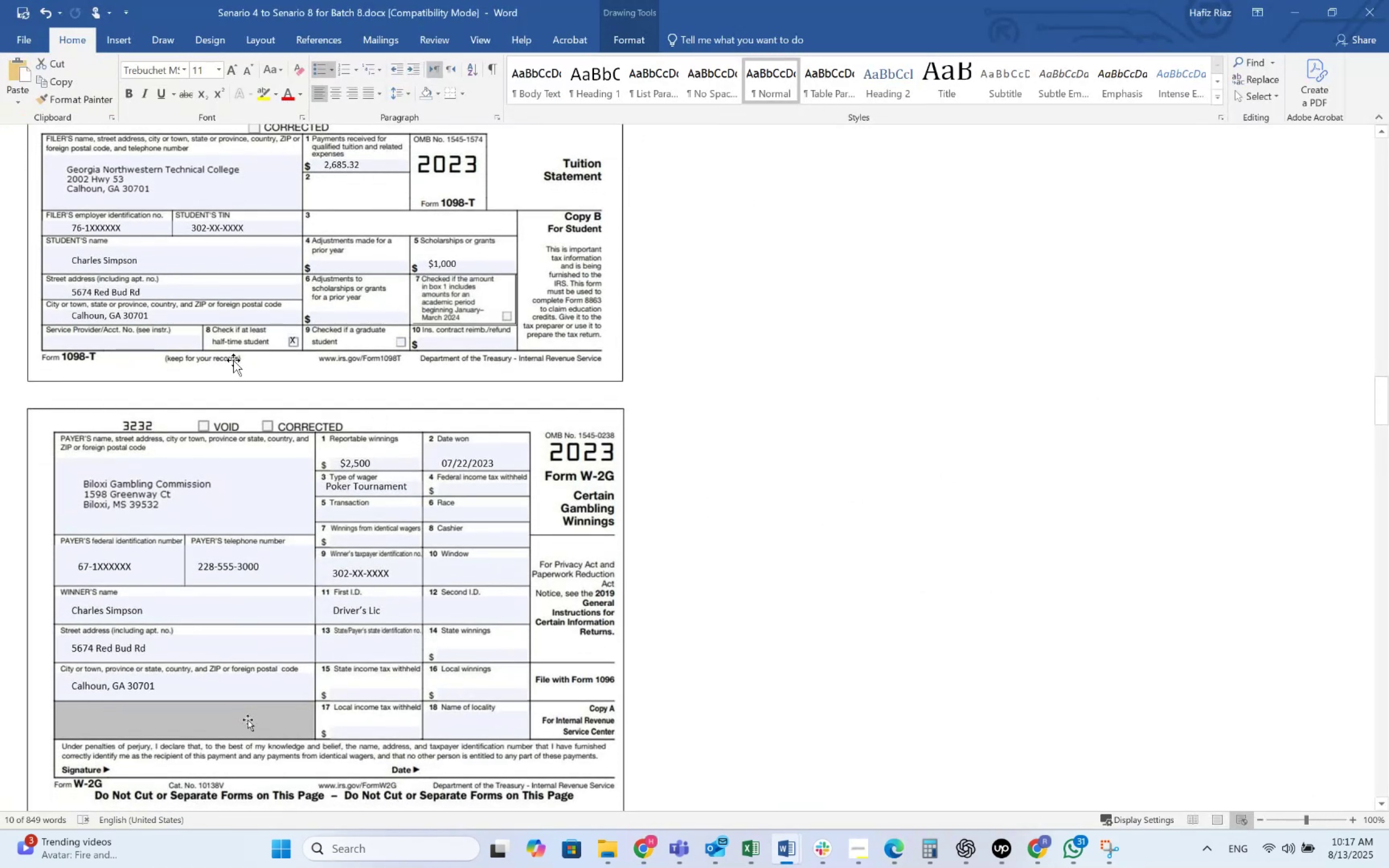 
key(Alt+Tab)
 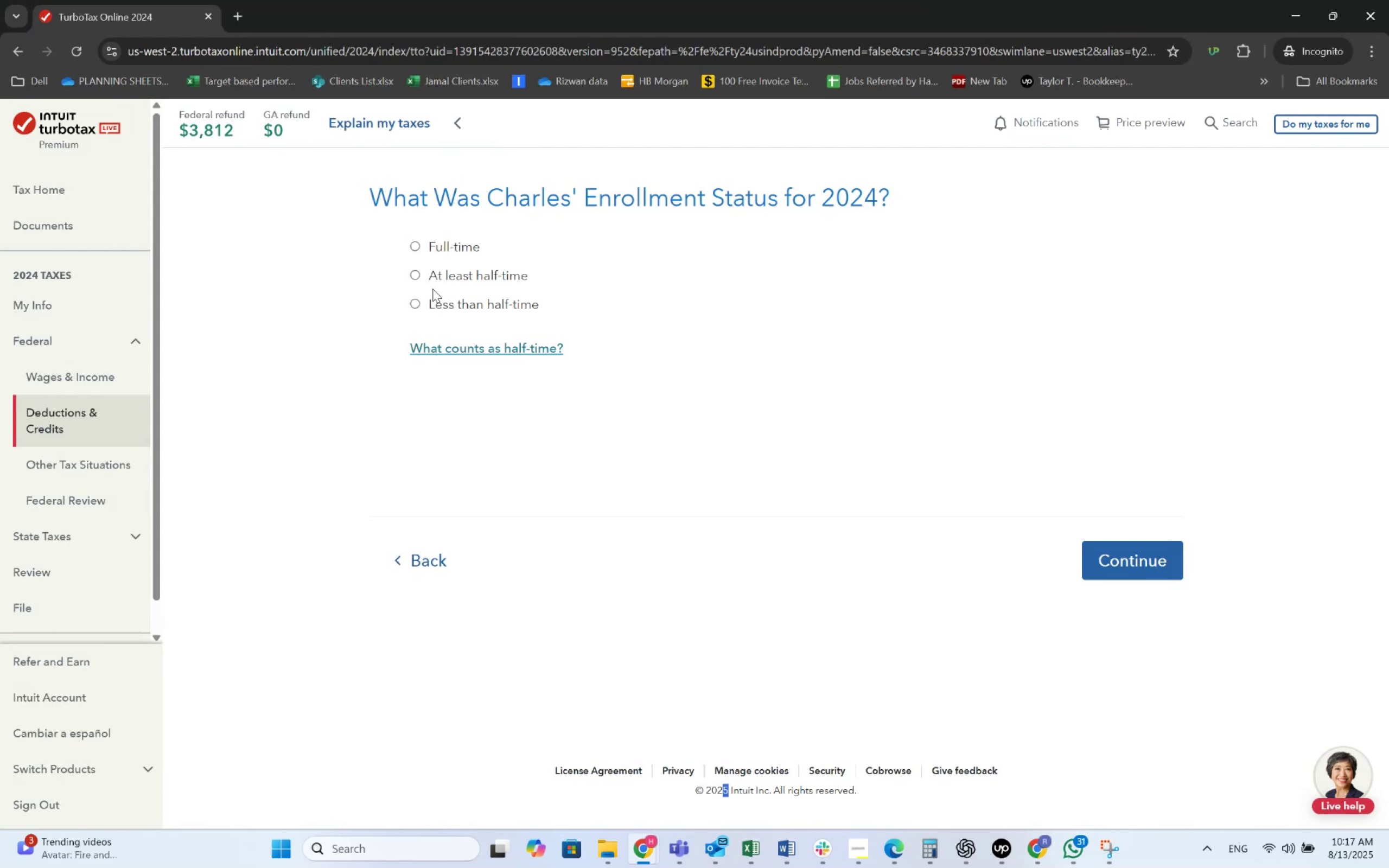 
left_click([447, 276])
 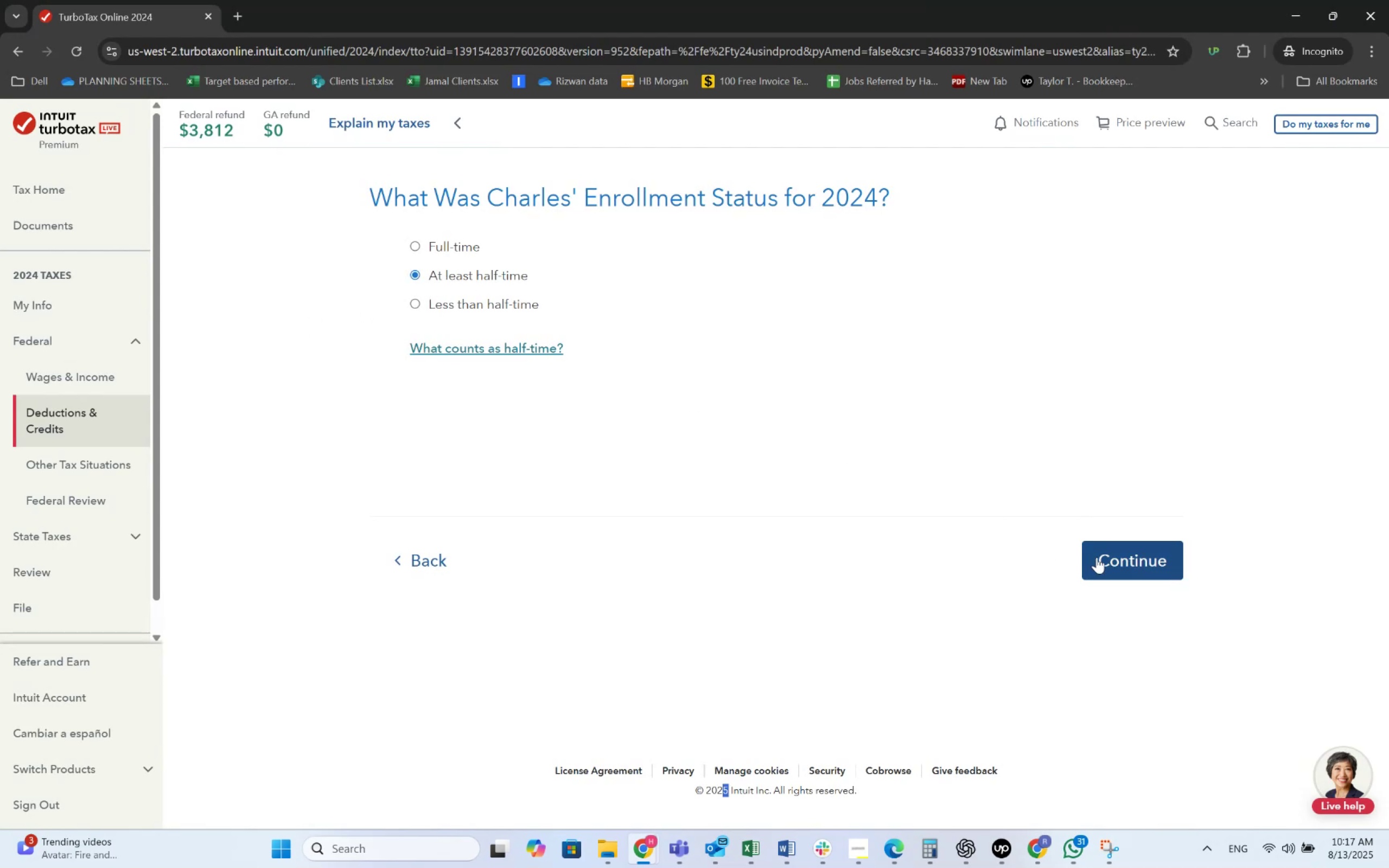 
left_click([1099, 557])
 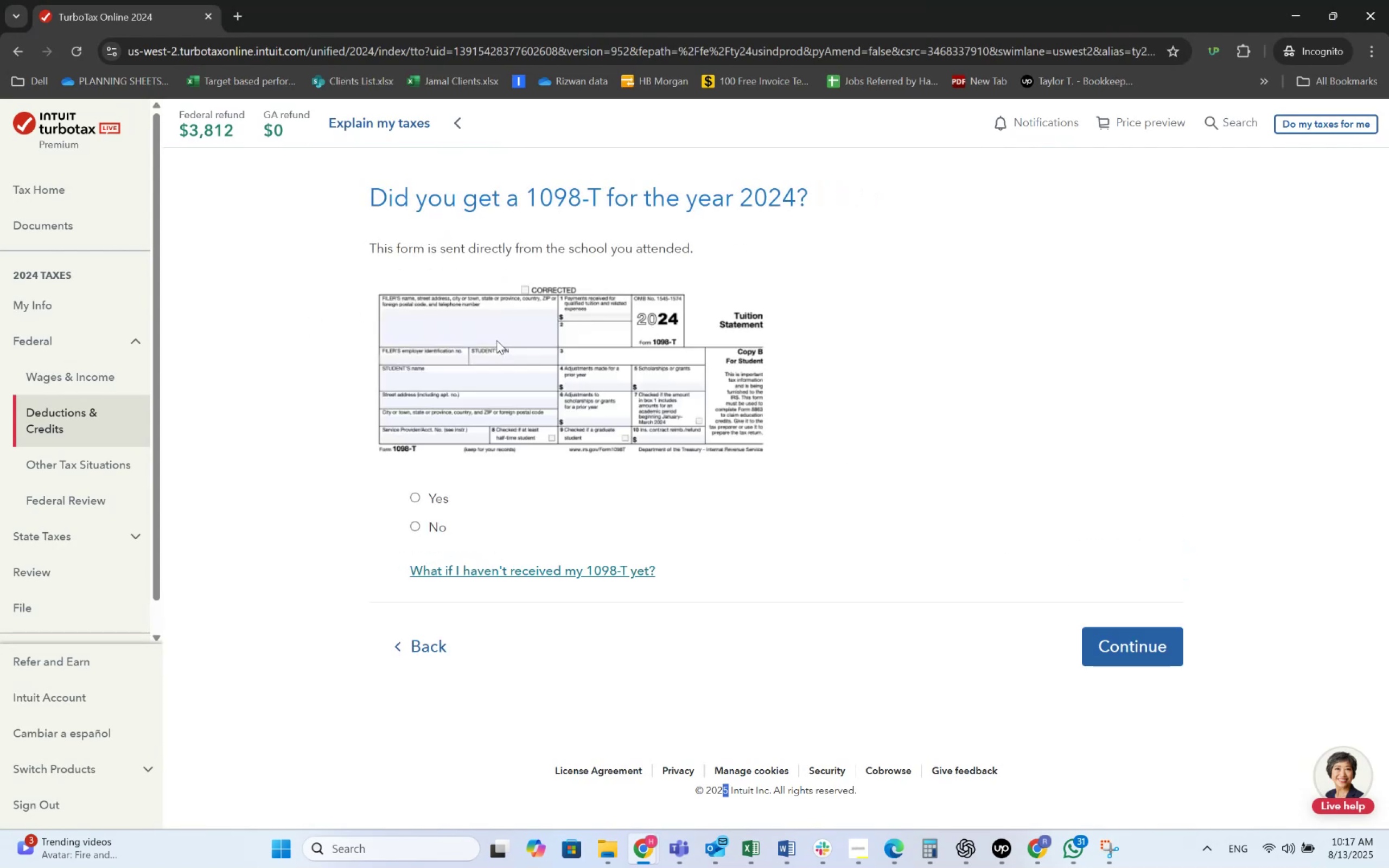 
left_click([444, 500])
 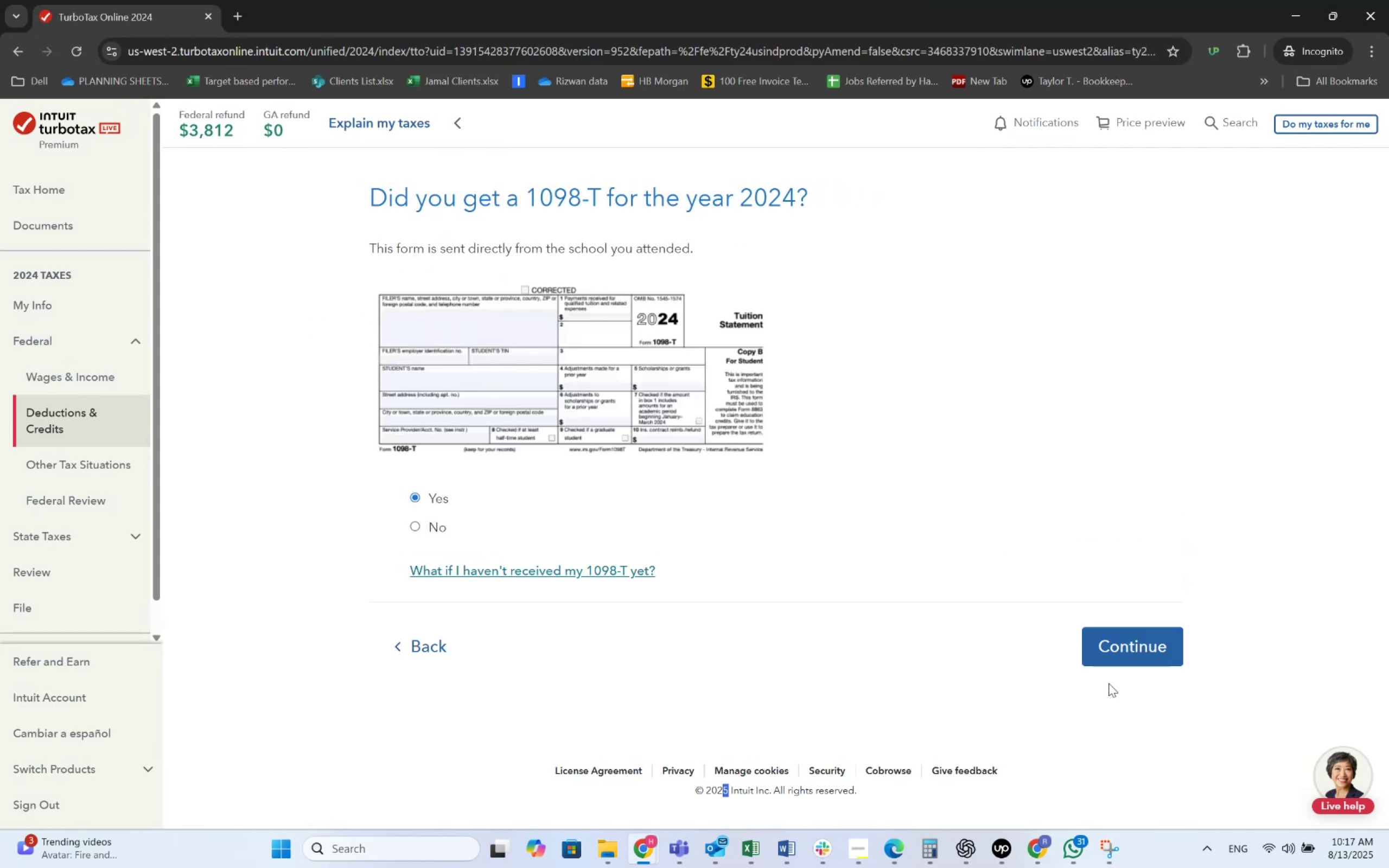 
left_click([1120, 656])
 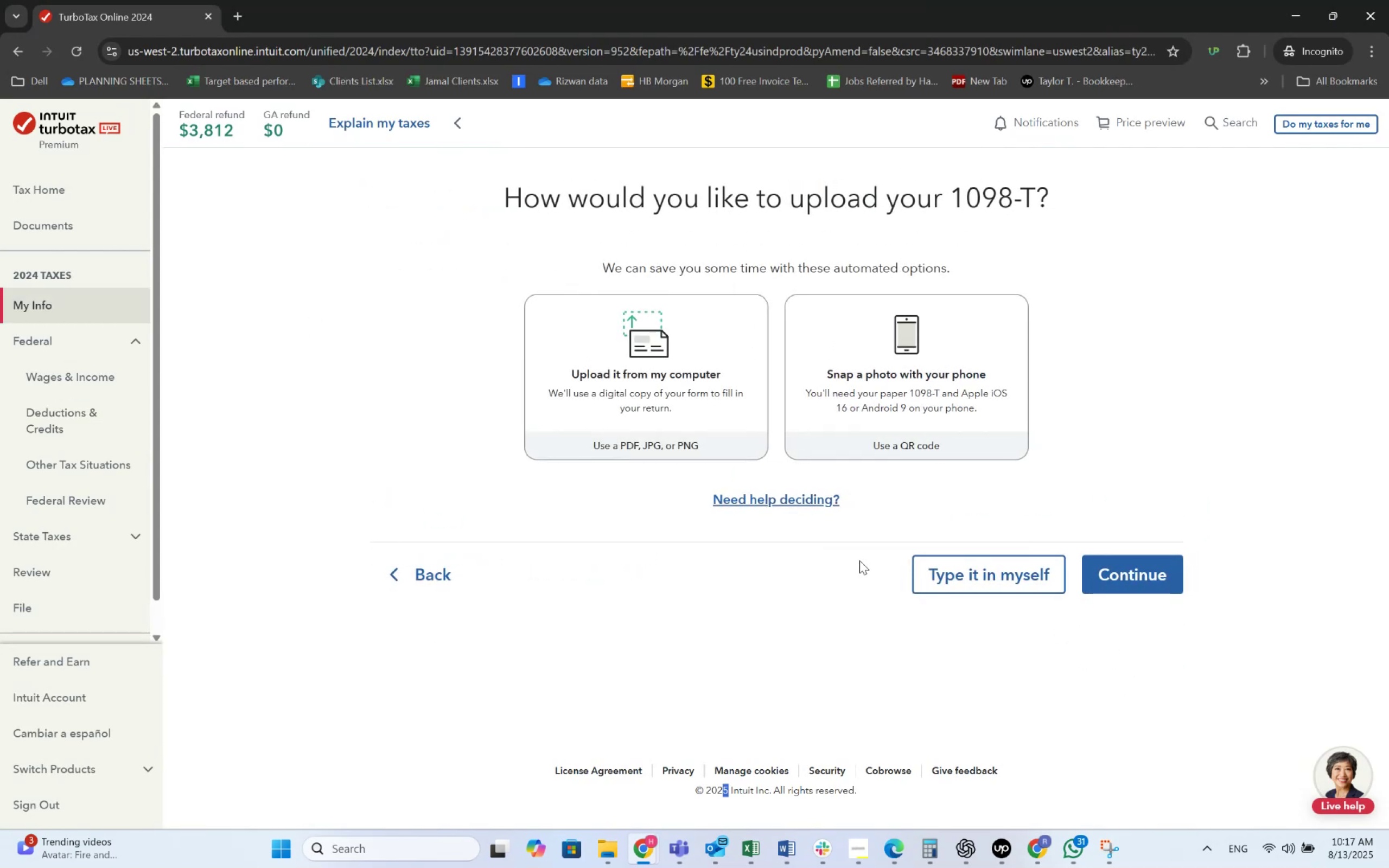 
left_click([1000, 578])
 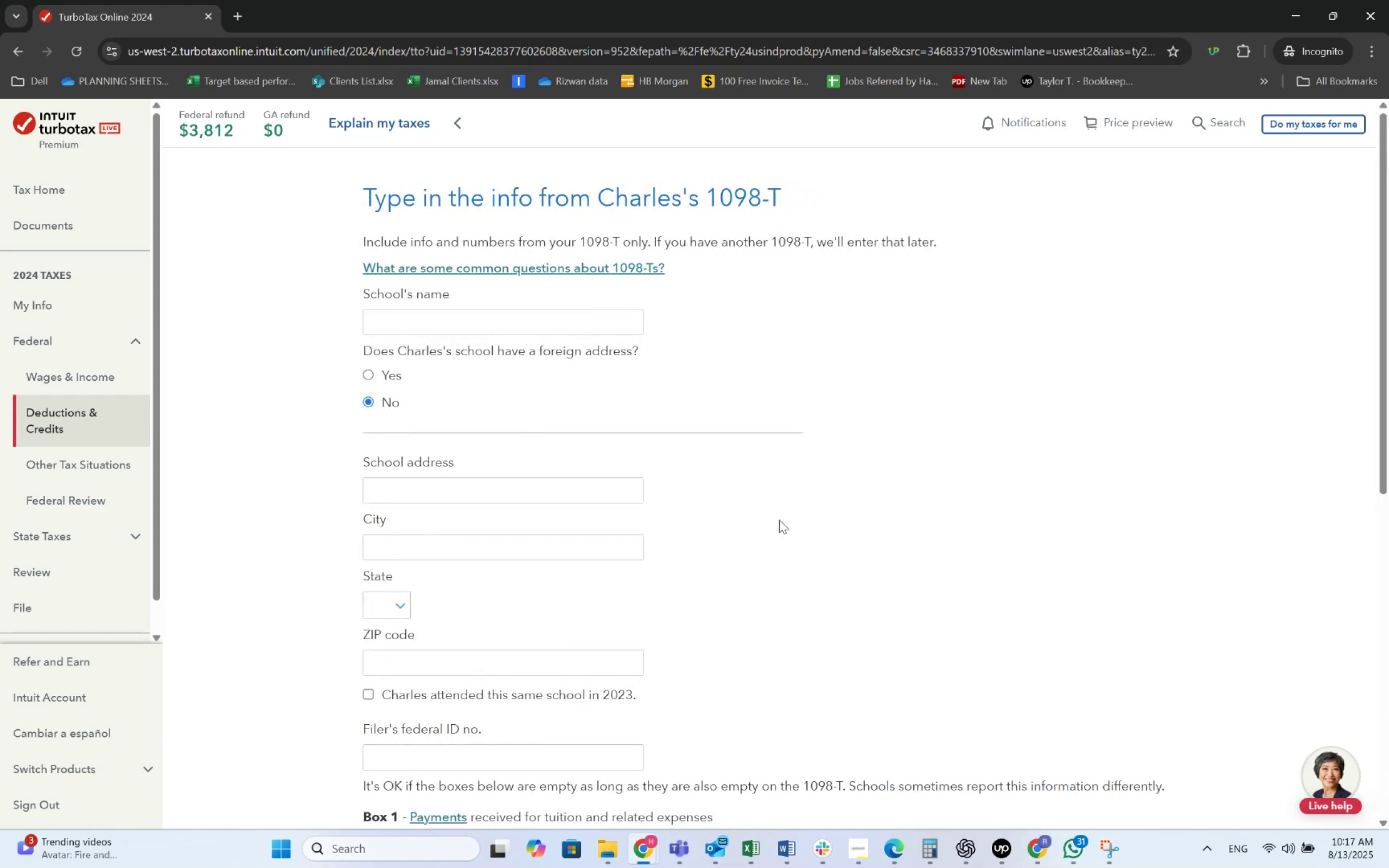 
left_click([551, 328])
 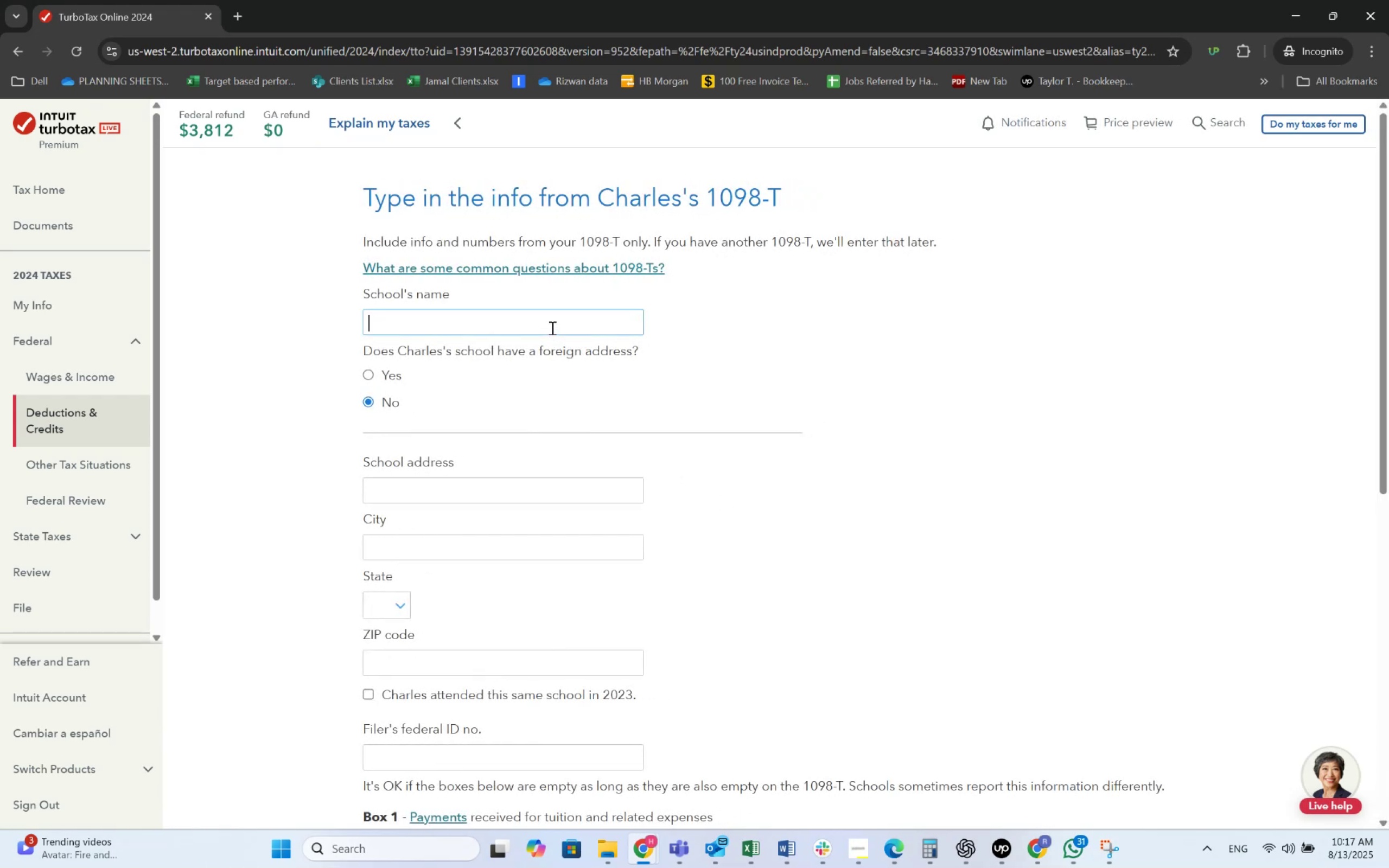 
key(Alt+AltLeft)
 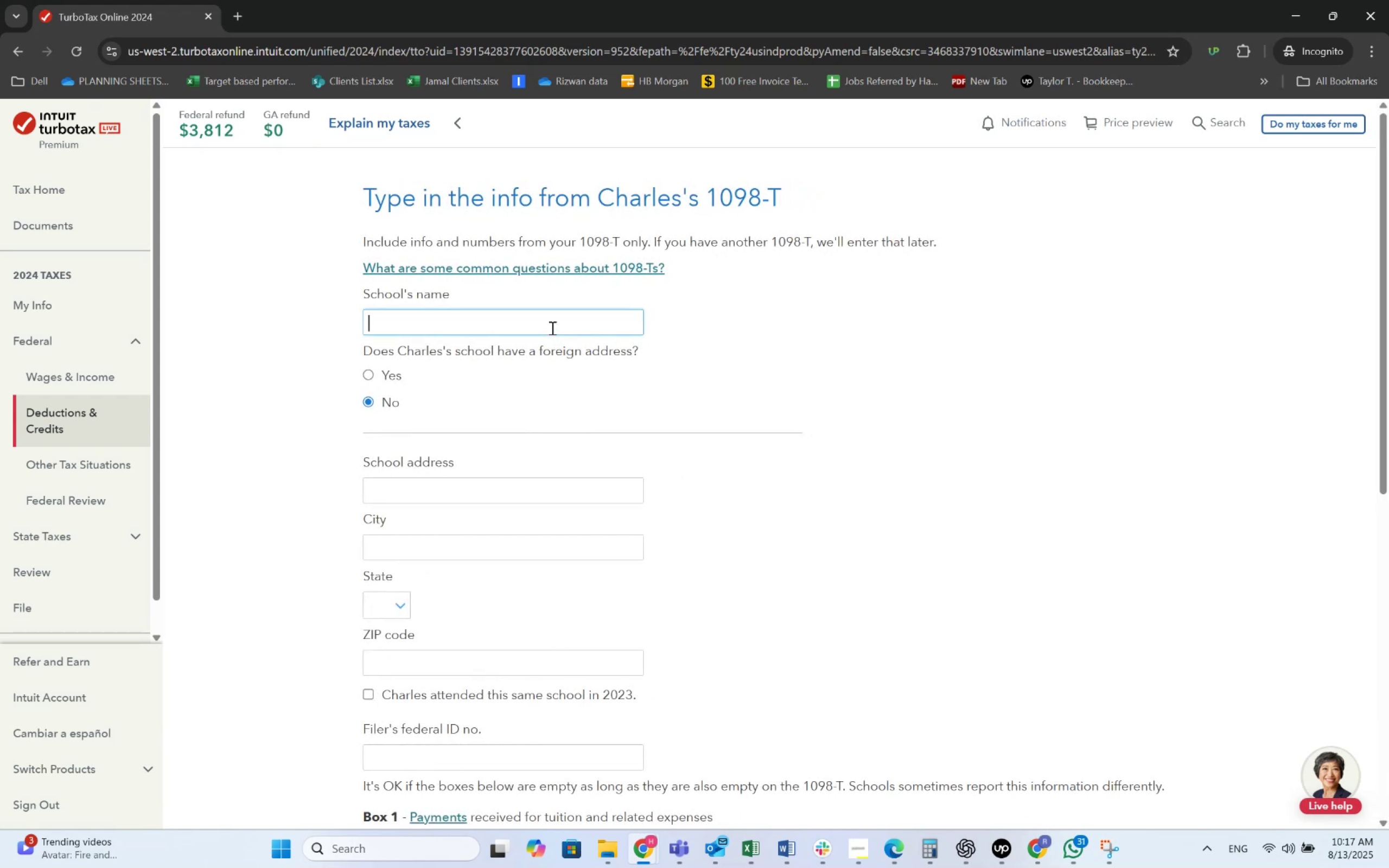 
key(Alt+Tab)
 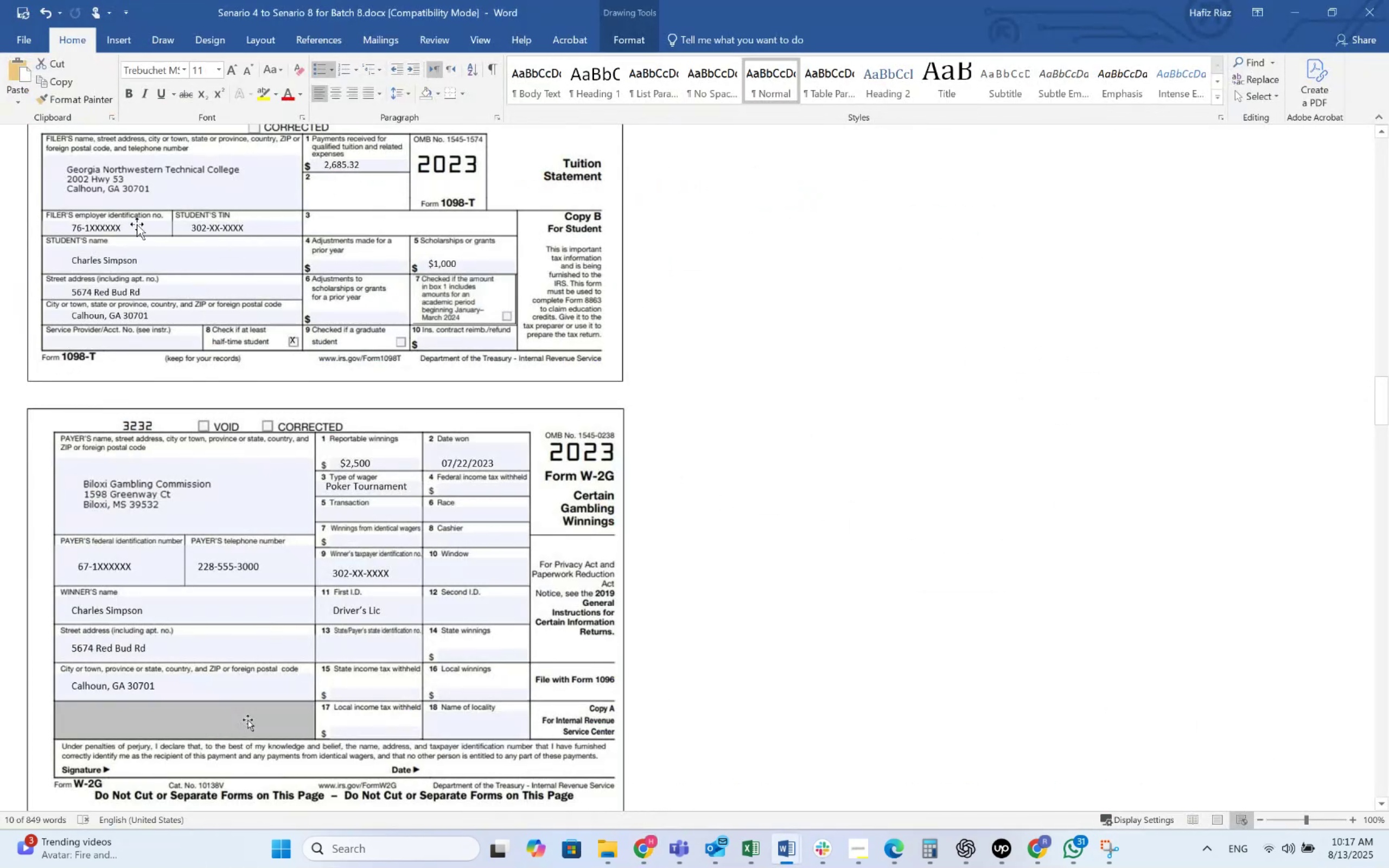 
wait(5.27)
 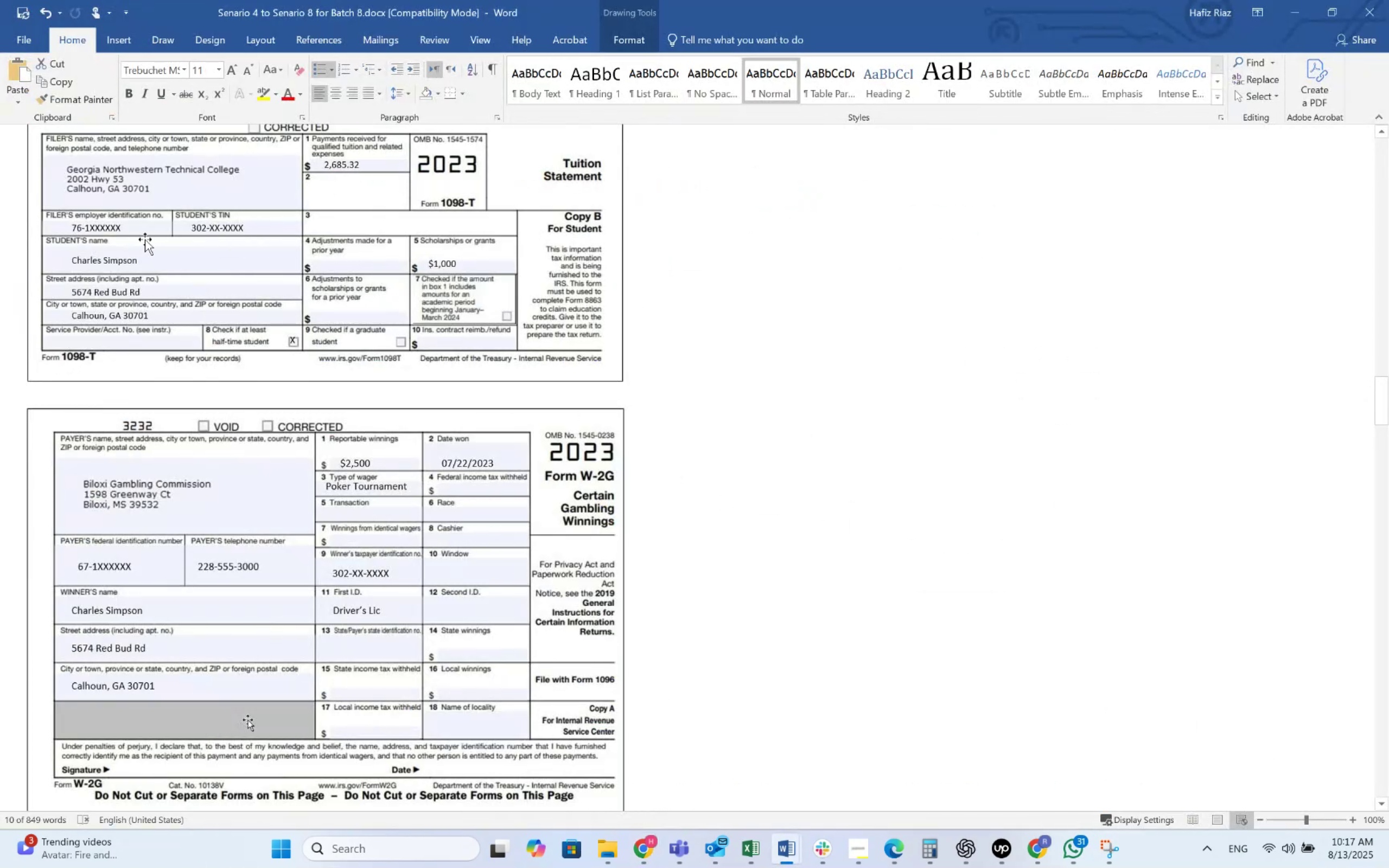 
scroll: coordinate [268, 305], scroll_direction: up, amount: 2.0
 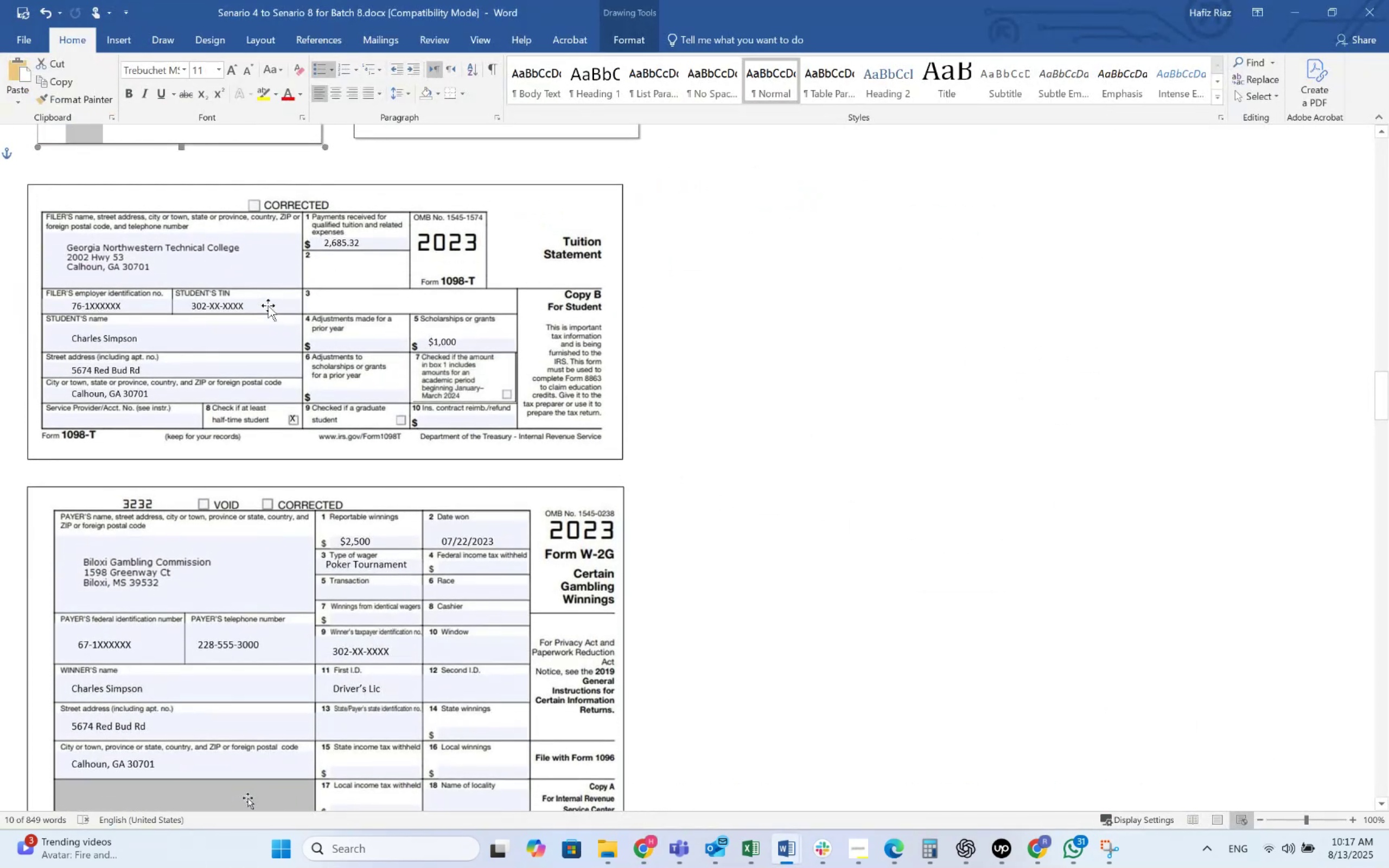 
key(Alt+AltLeft)
 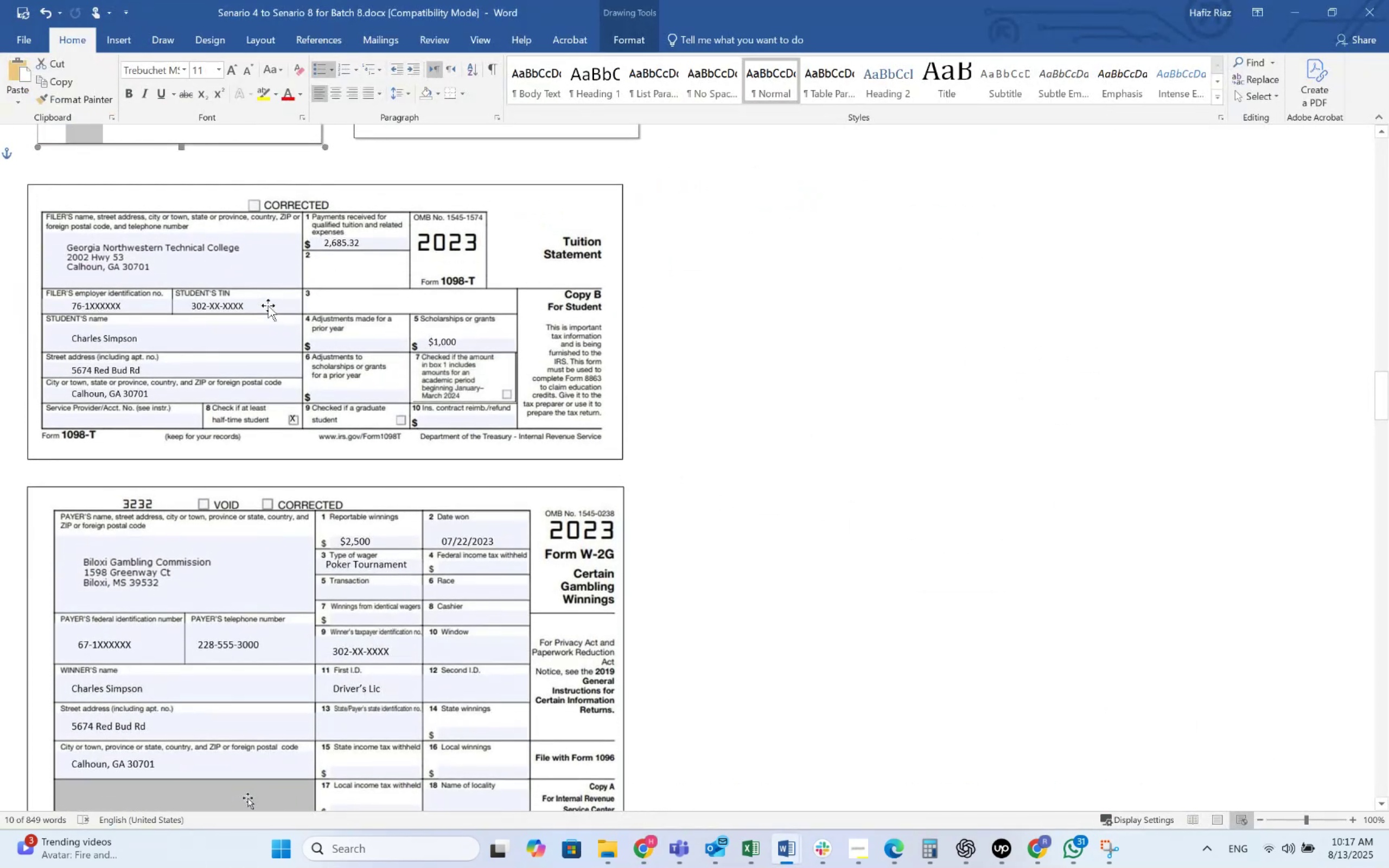 
key(Tab)
type(Gero)
key(Backspace)
key(Backspace)
type(orgia )
 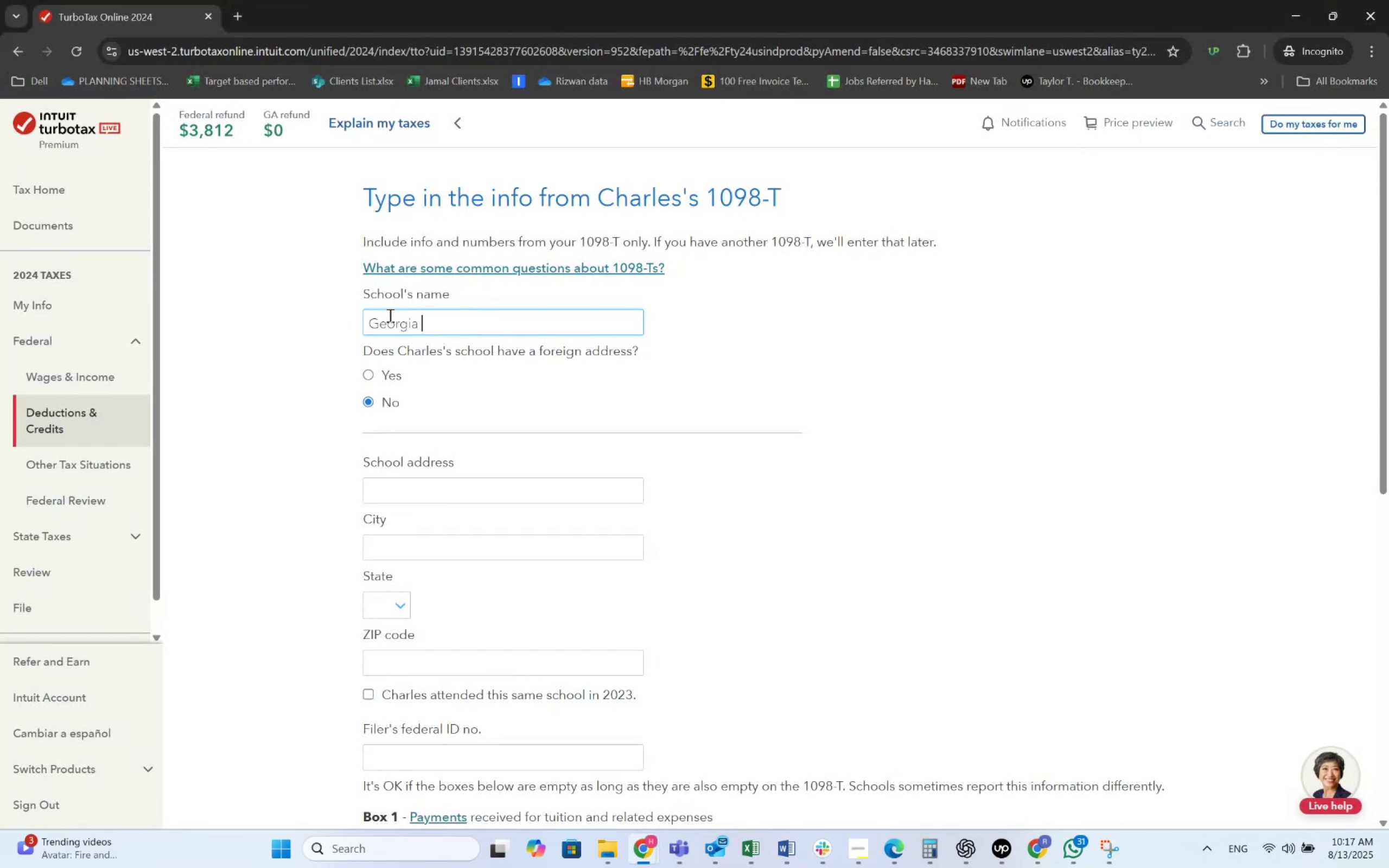 
key(Alt+AltLeft)
 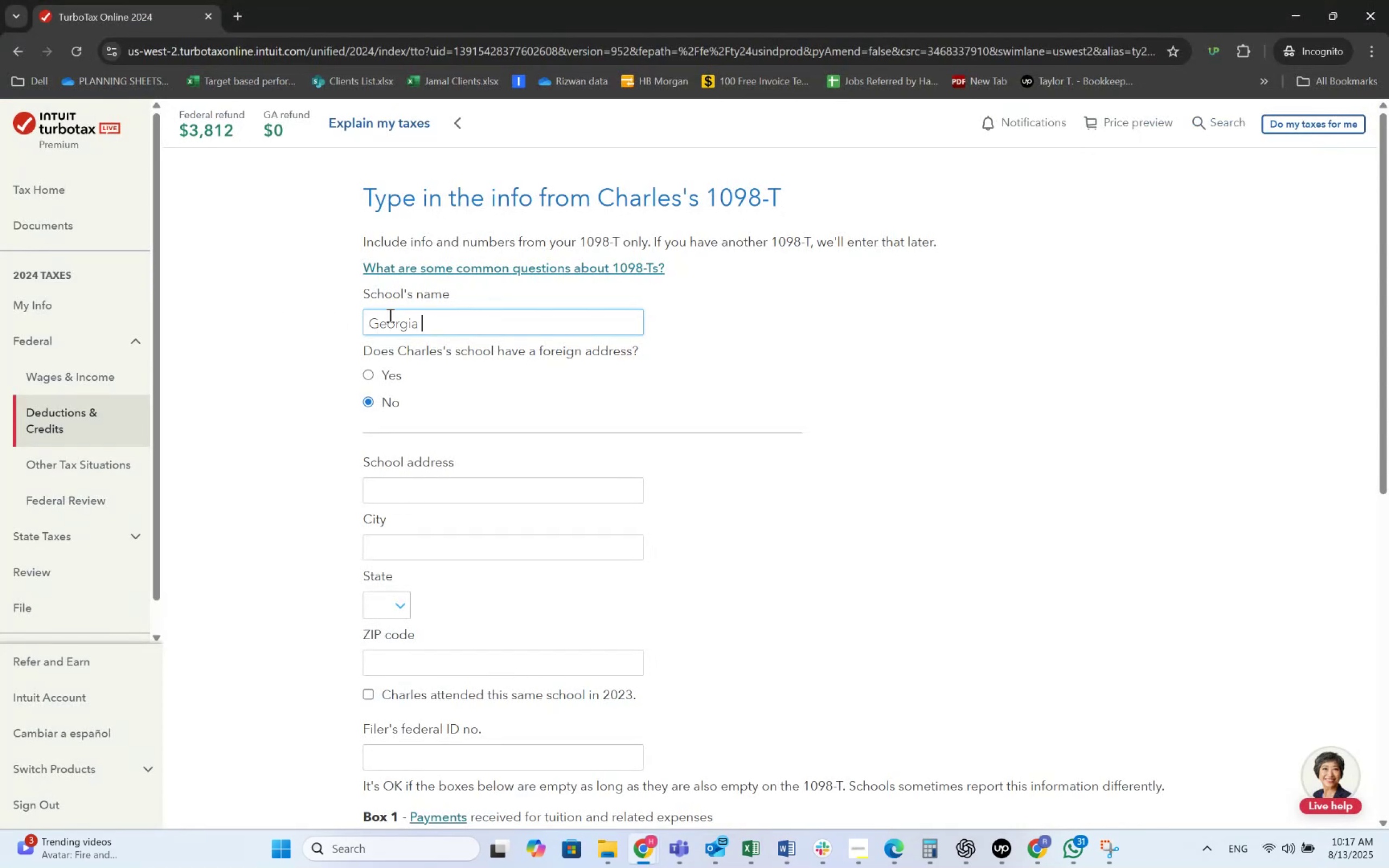 
key(Alt+Tab)
 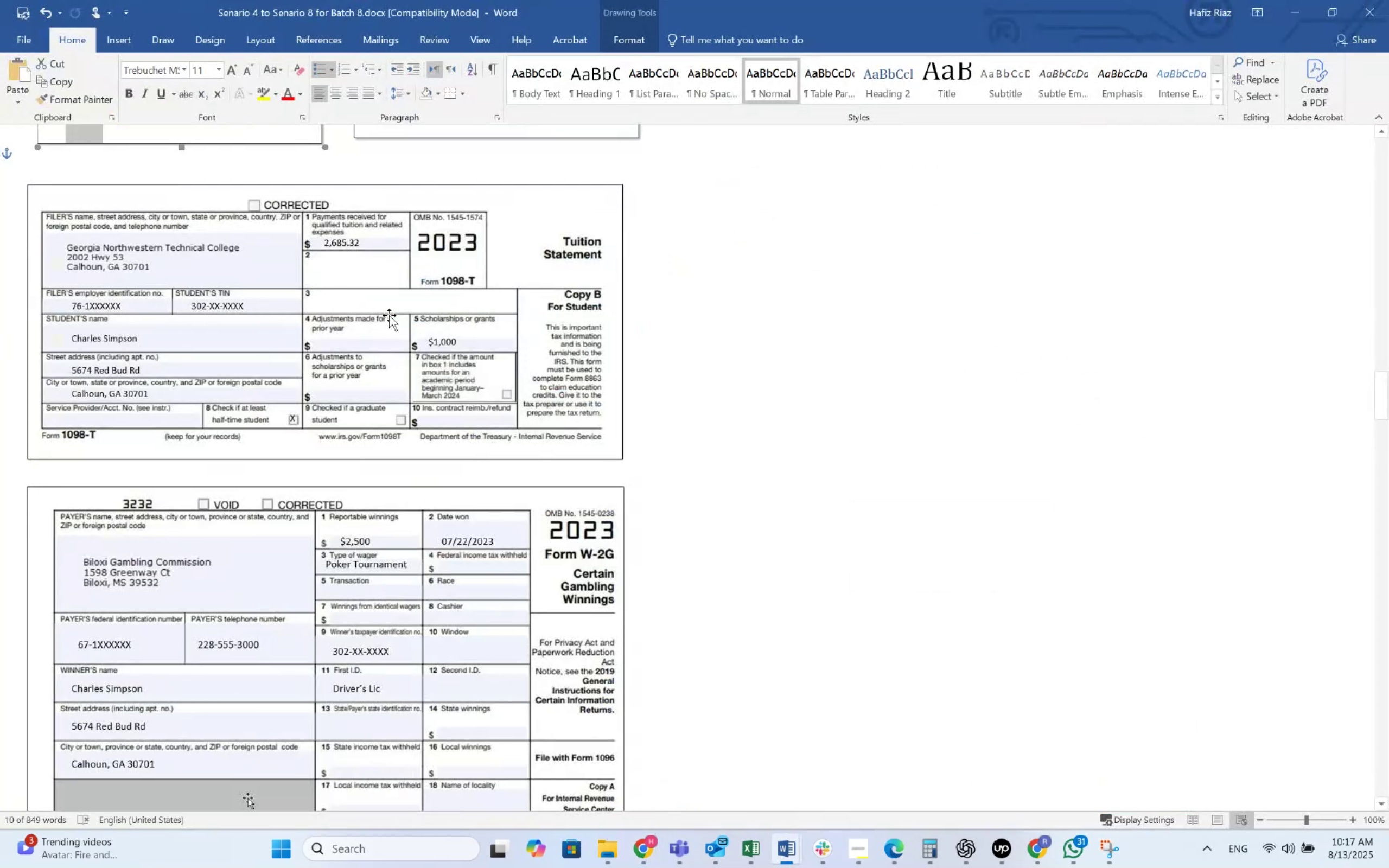 
key(Alt+AltLeft)
 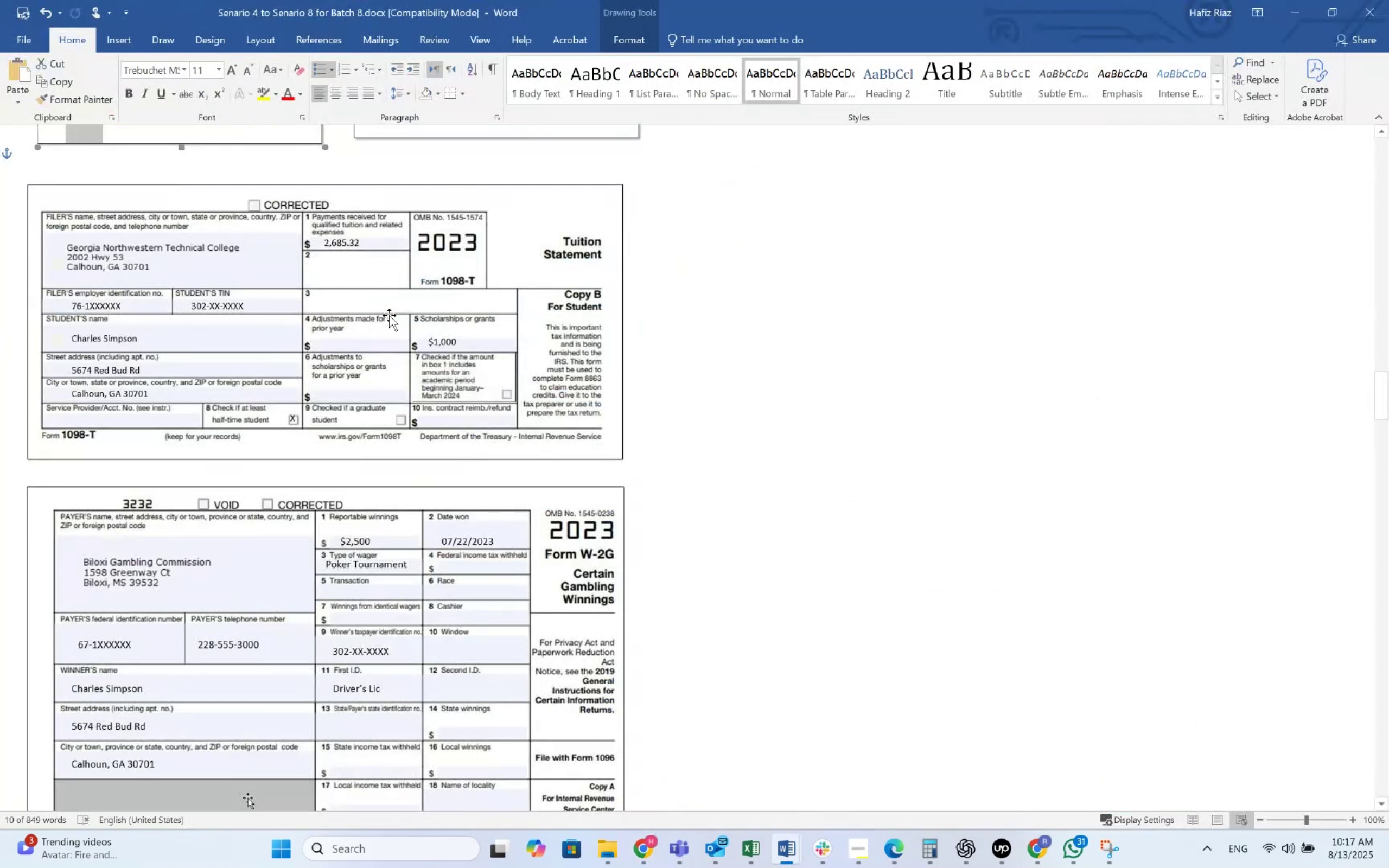 
key(Tab)
type( Northwestern )
 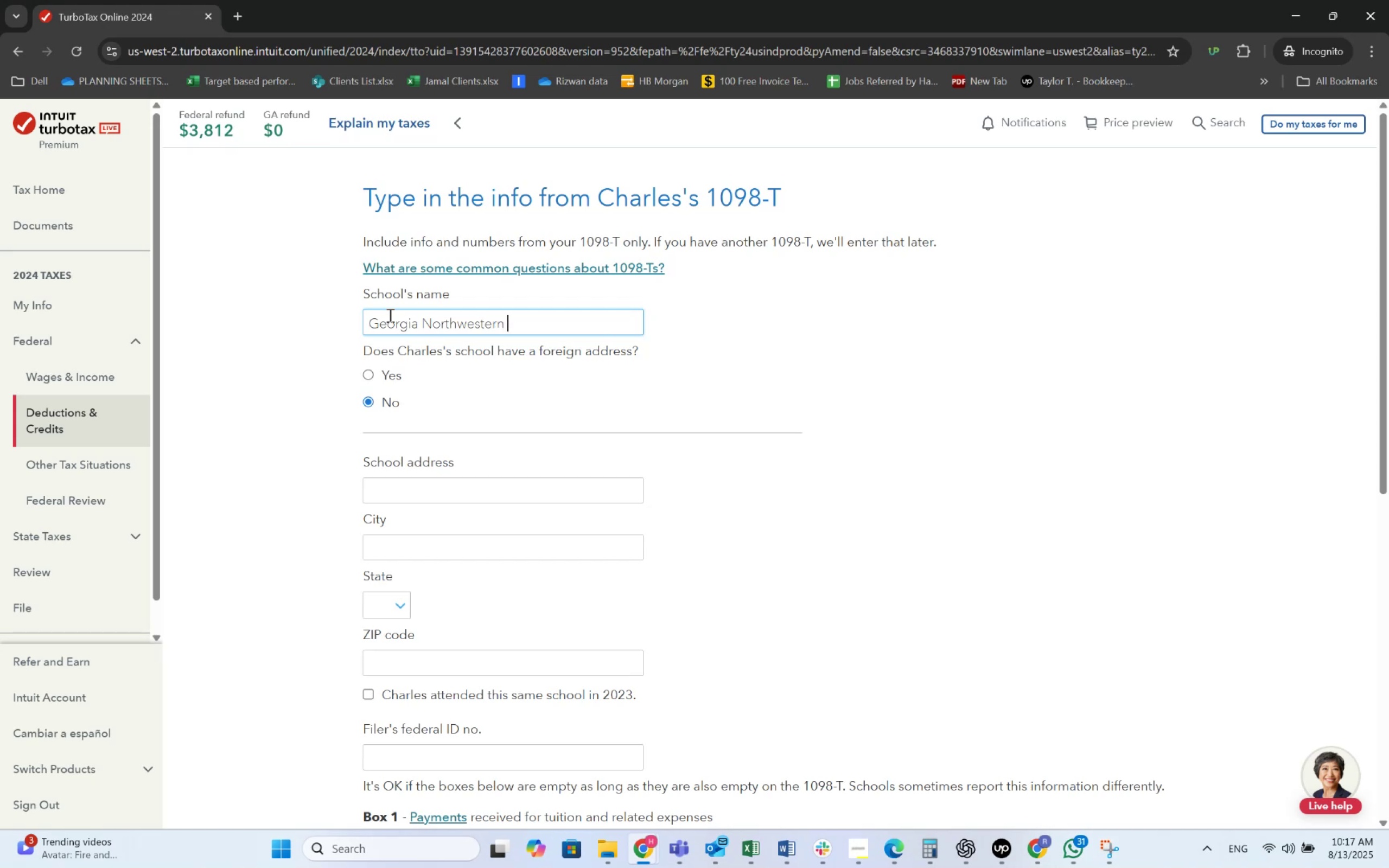 
 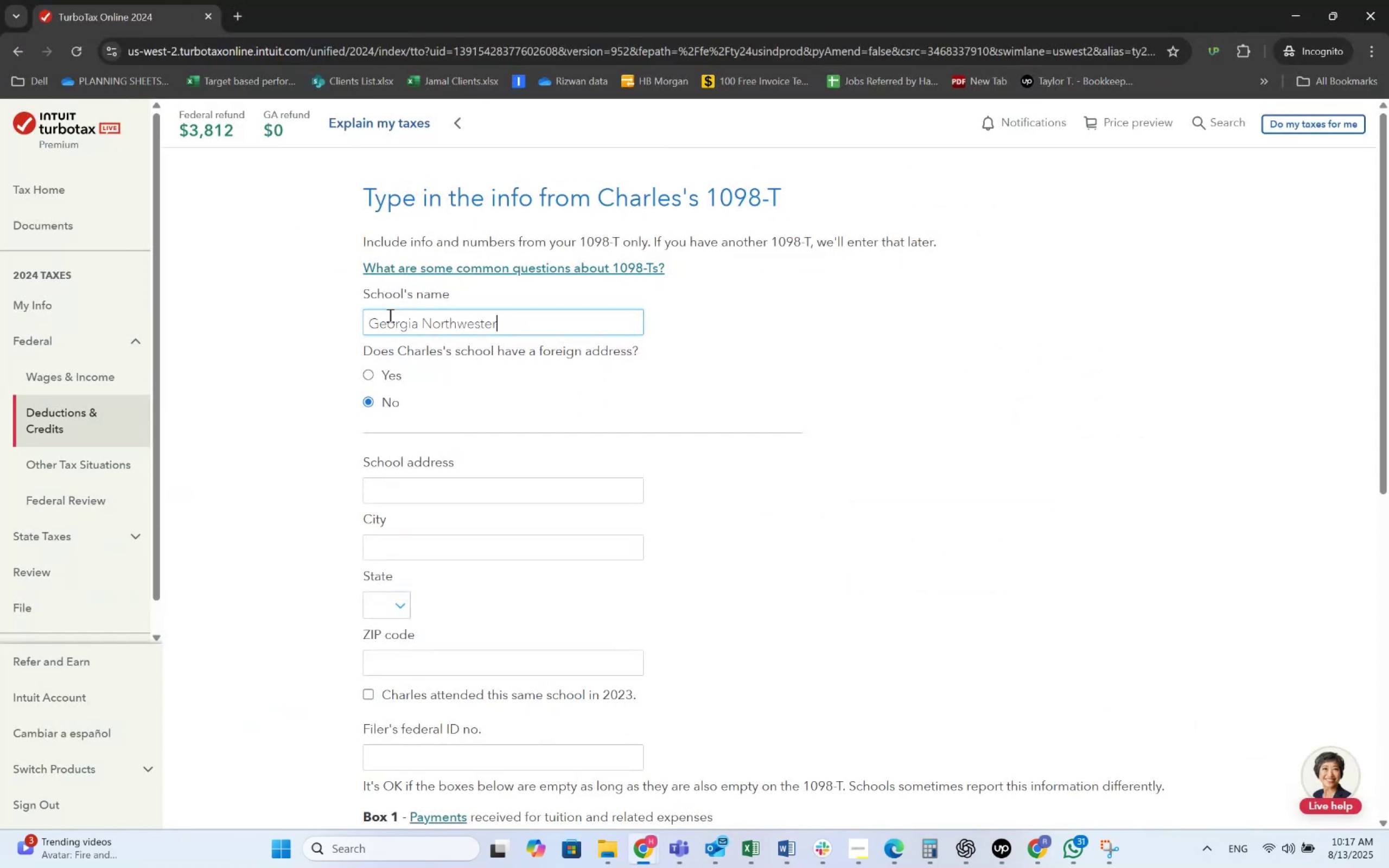 
key(Alt+AltLeft)
 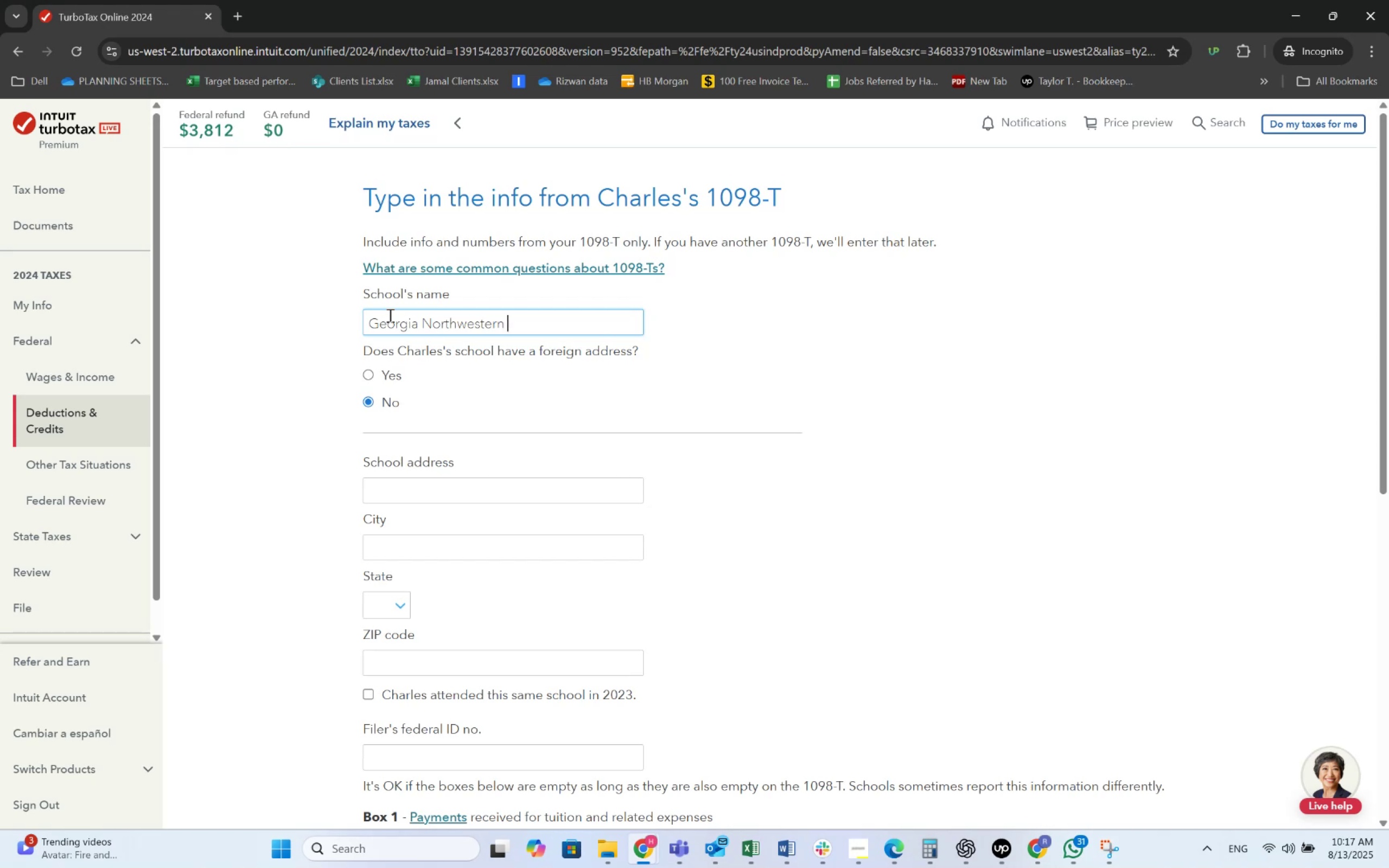 
key(Alt+Tab)
 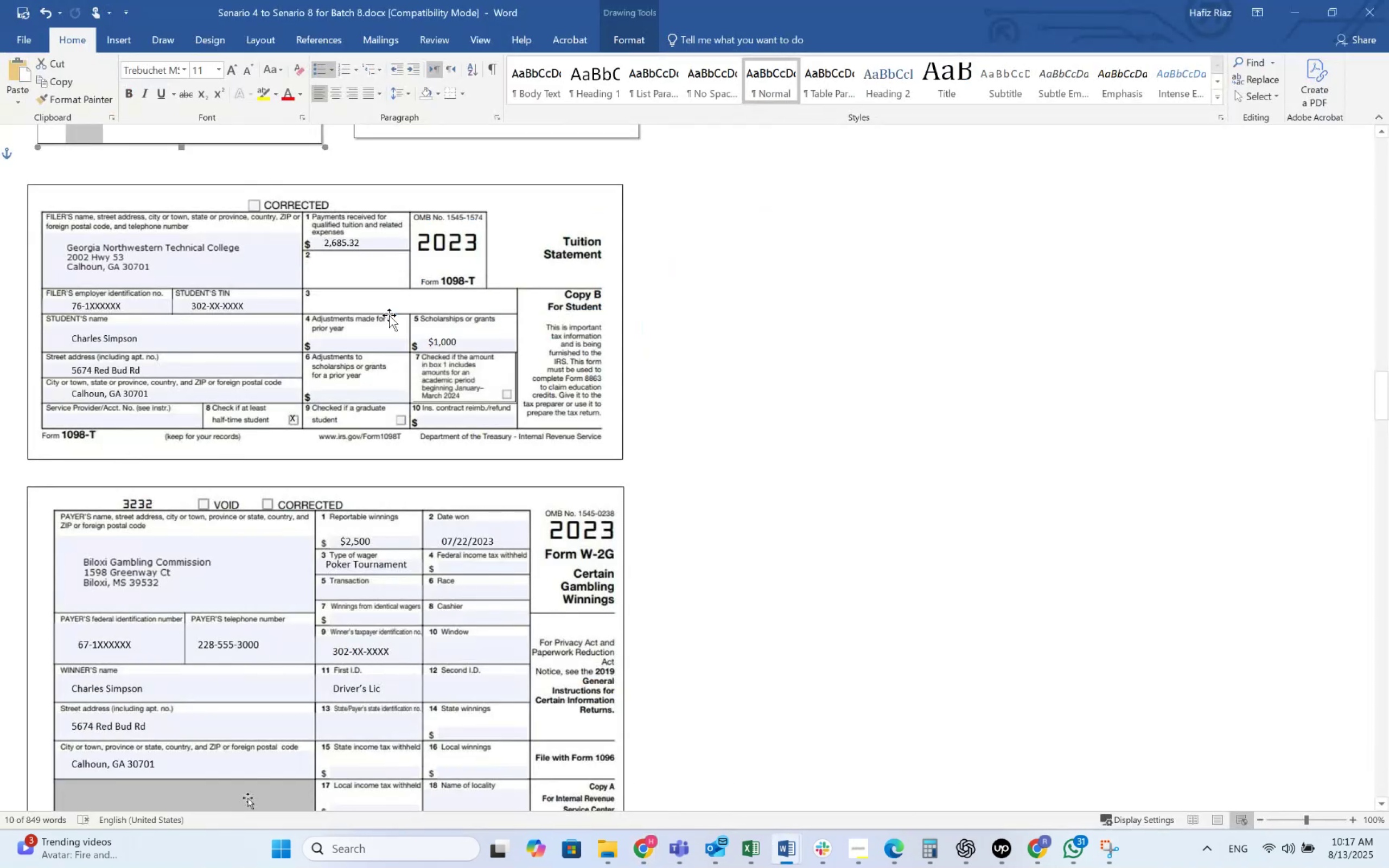 
key(Alt+AltLeft)
 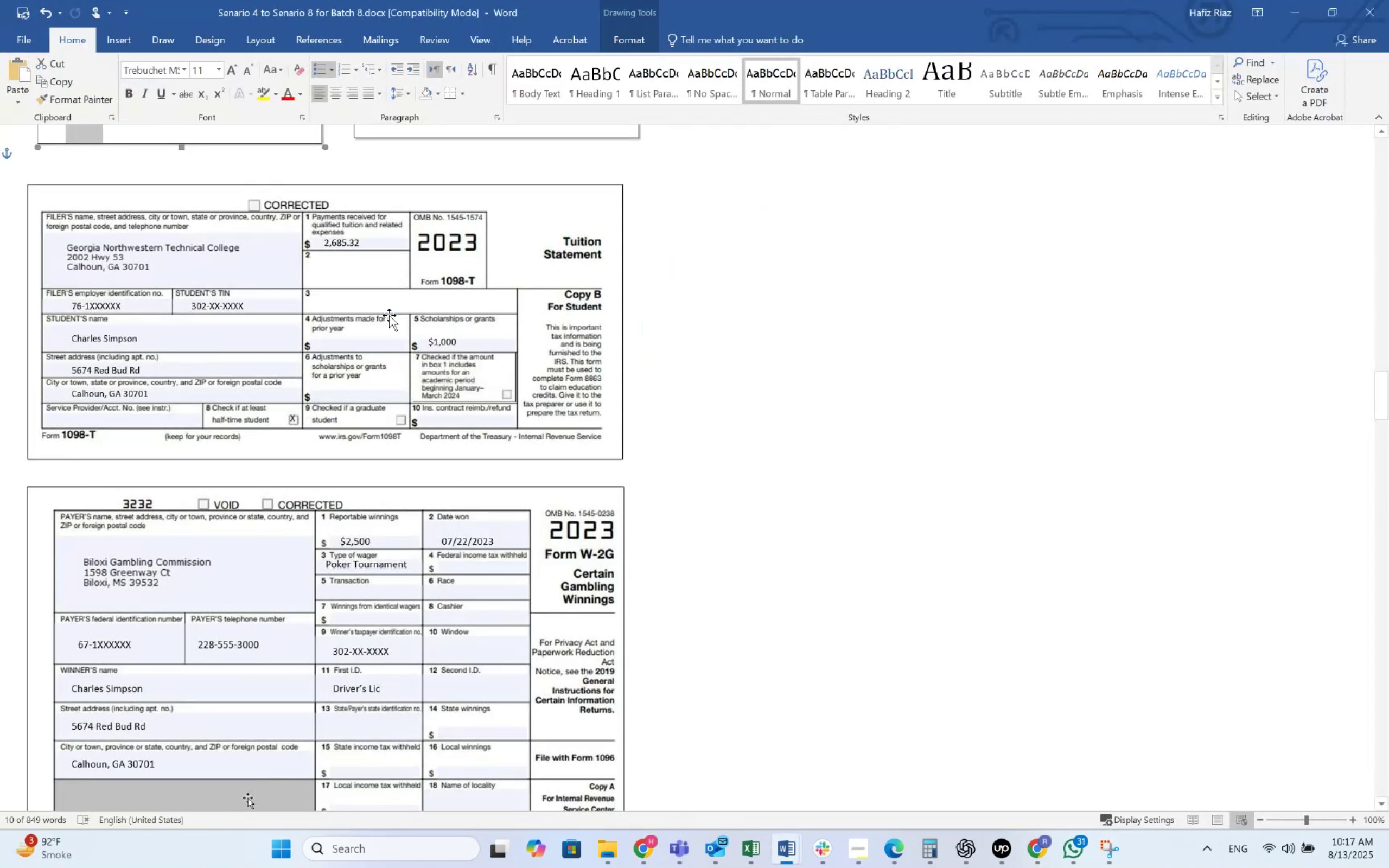 
key(Tab)
type(TEc)
key(Backspace)
key(Backspace)
key(Backspace)
type( Techni)
 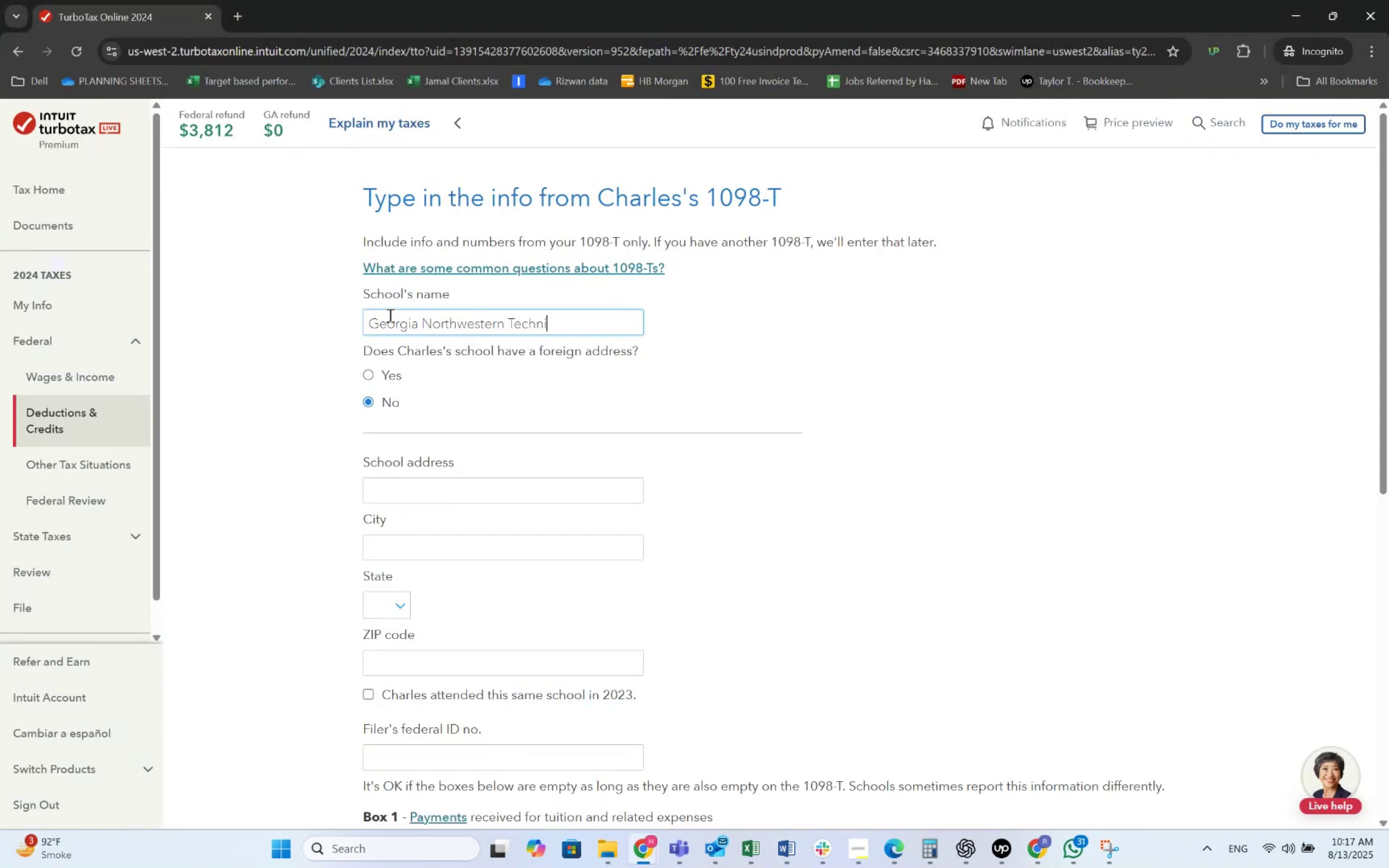 
key(Alt+AltLeft)
 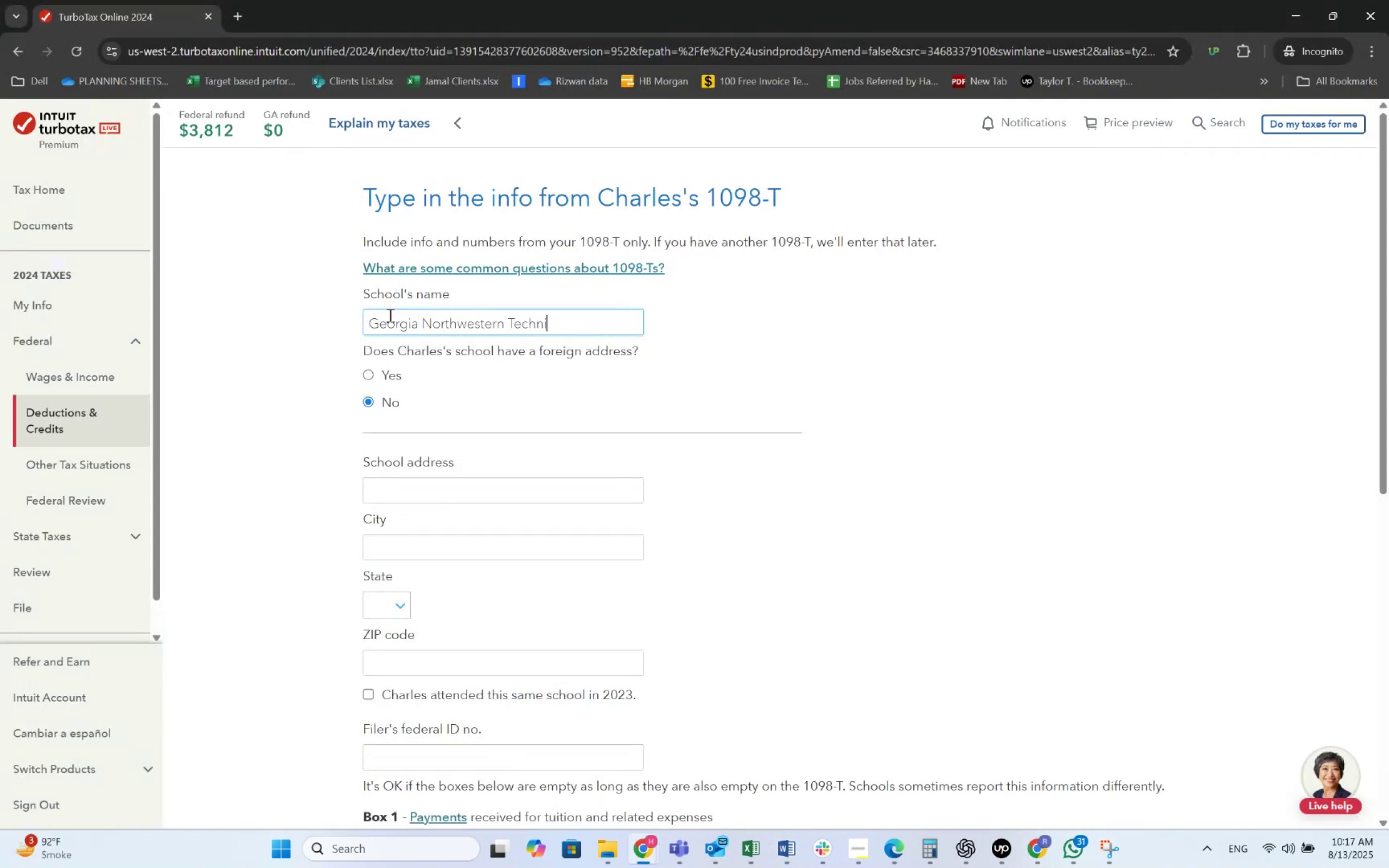 
key(Alt+Tab)
 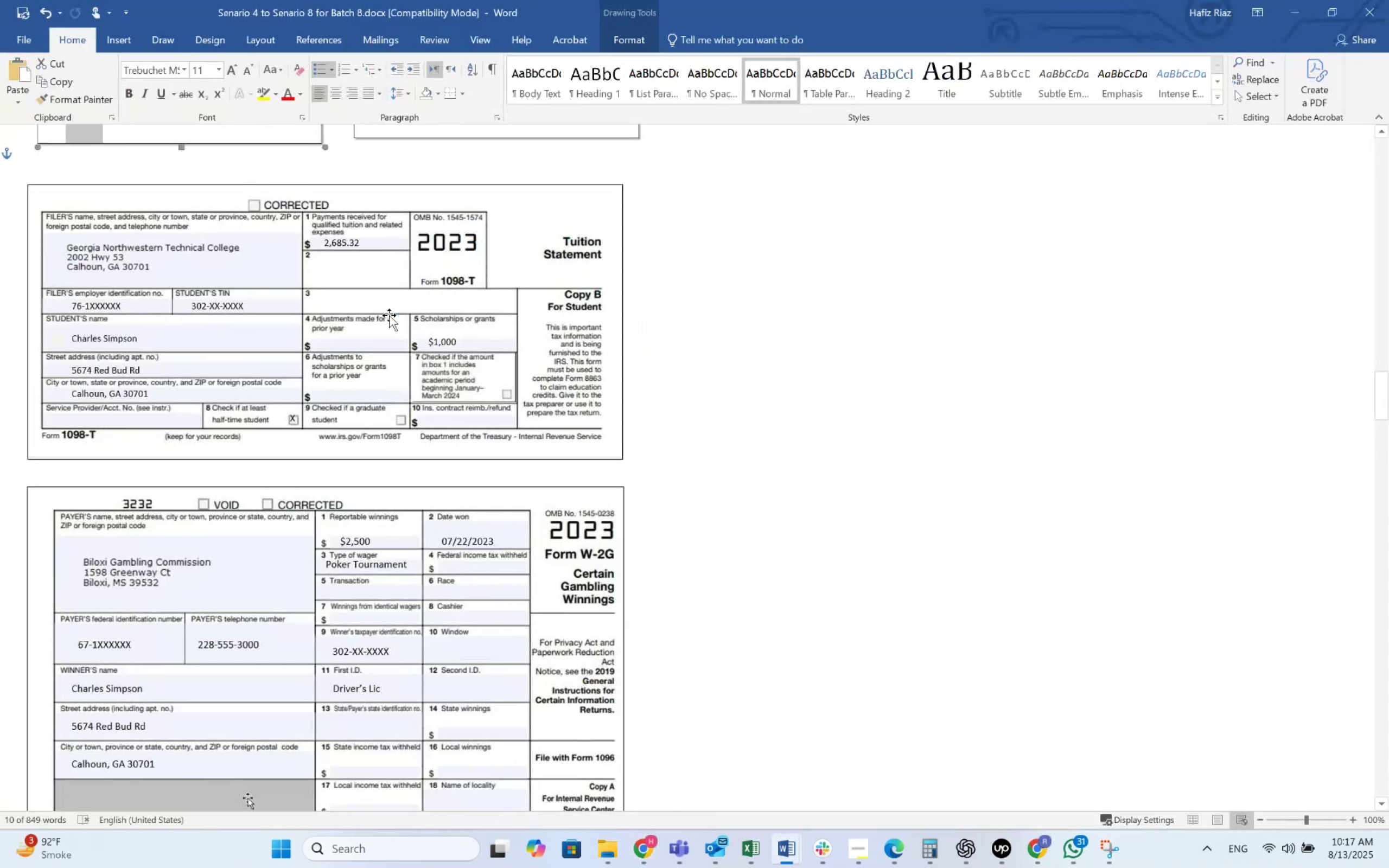 
key(Alt+AltLeft)
 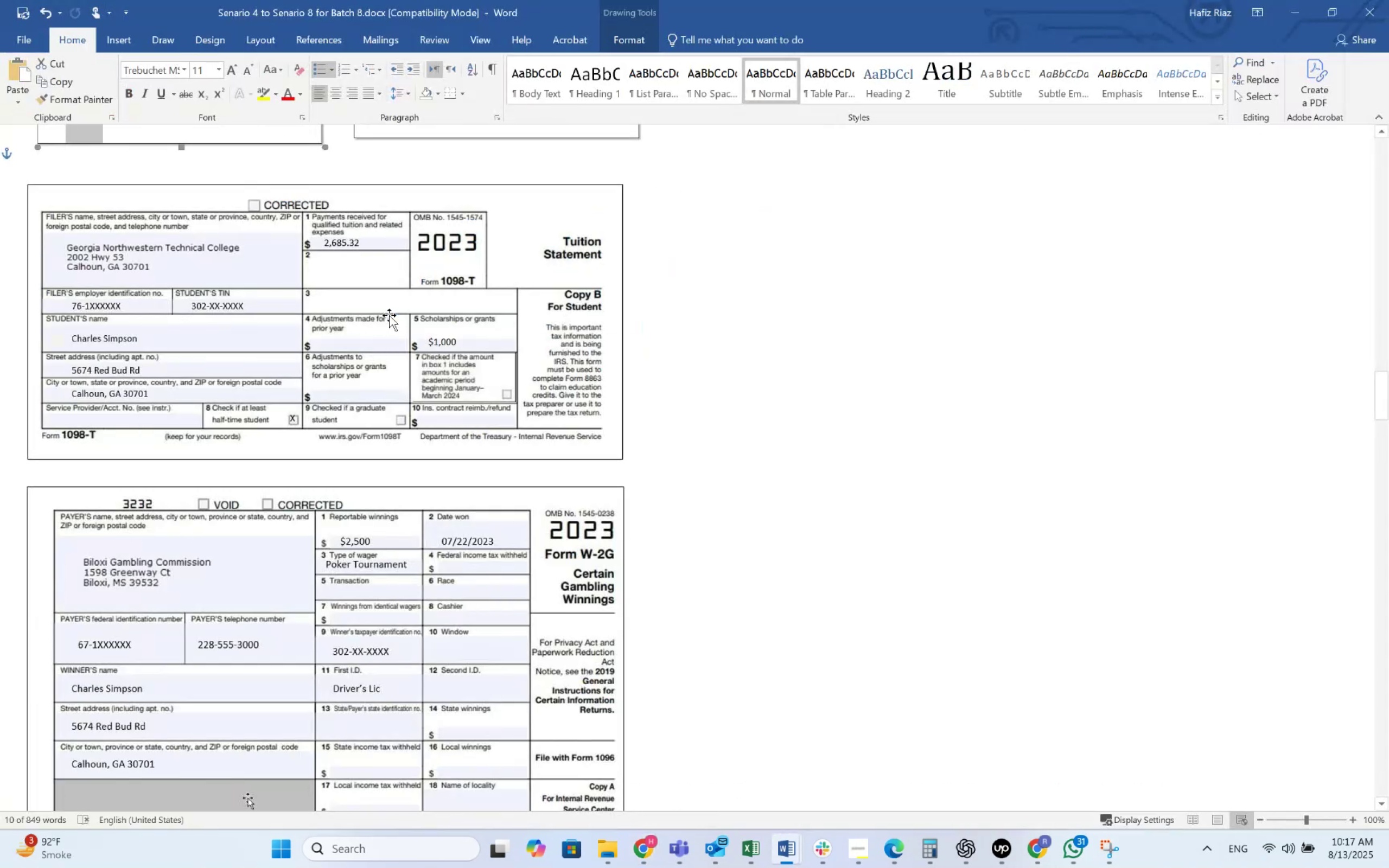 
key(Tab)
type(cal College)
key(Tab)
key(Tab)
 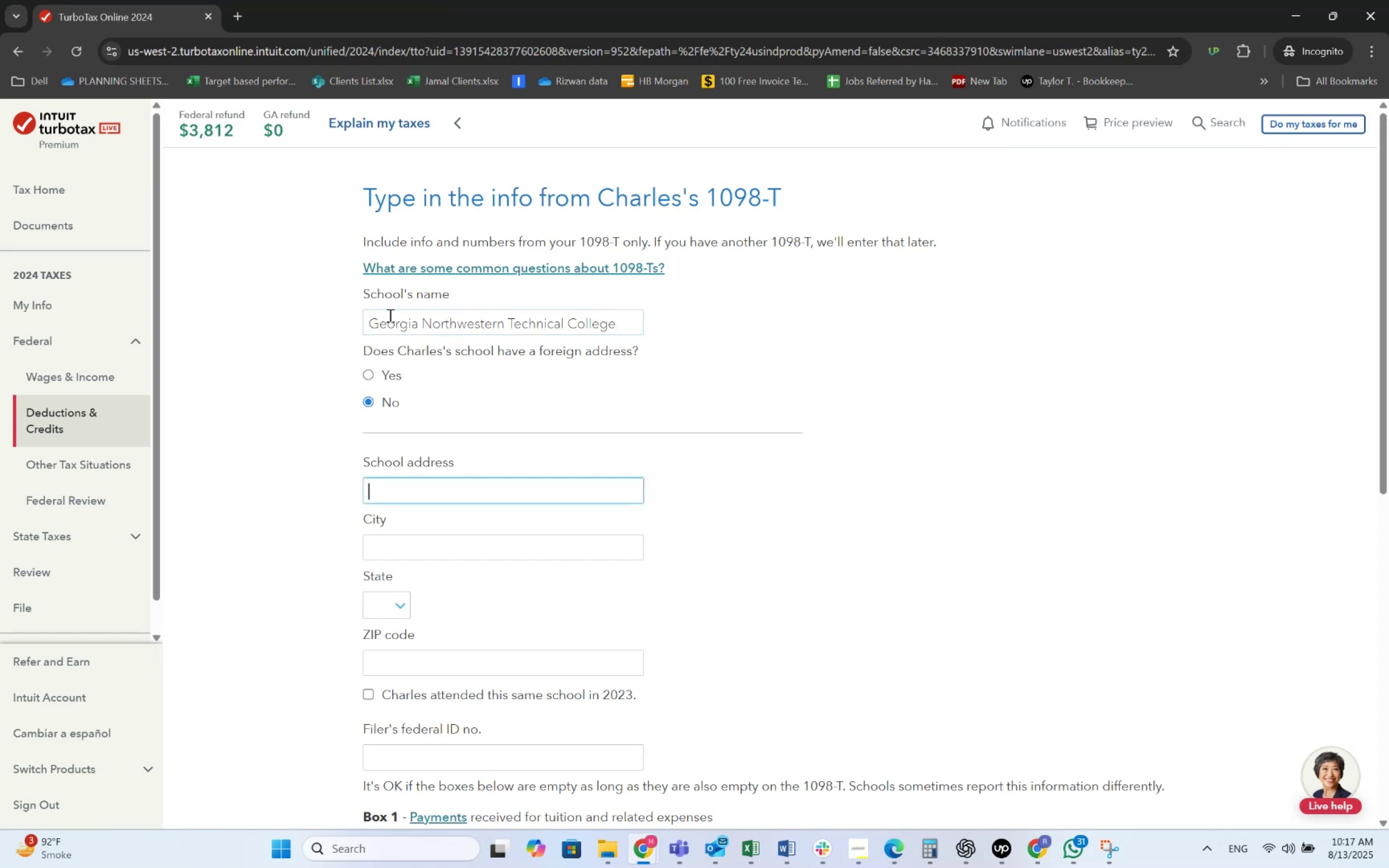 
key(Alt+AltLeft)
 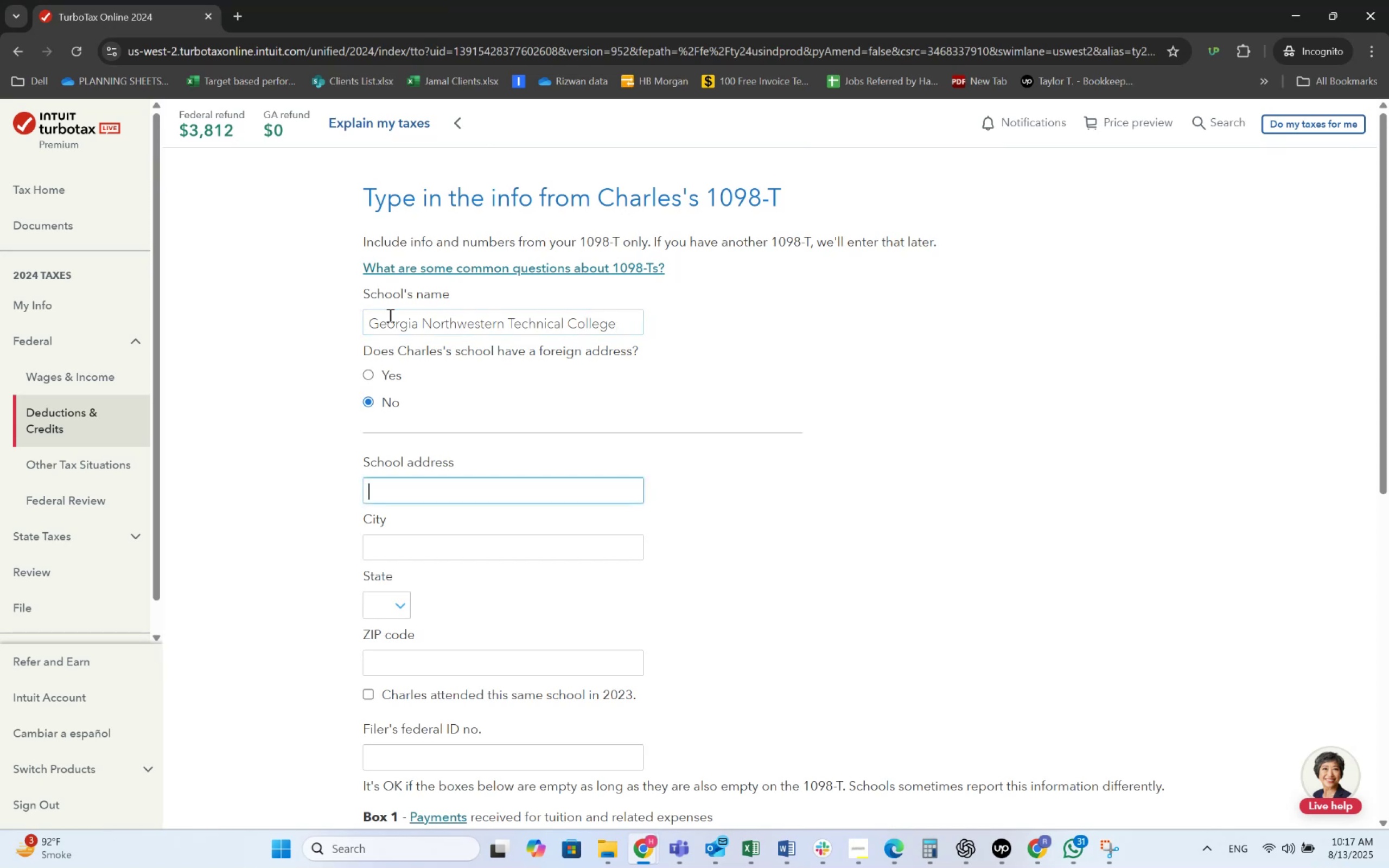 
key(Alt+Tab)
 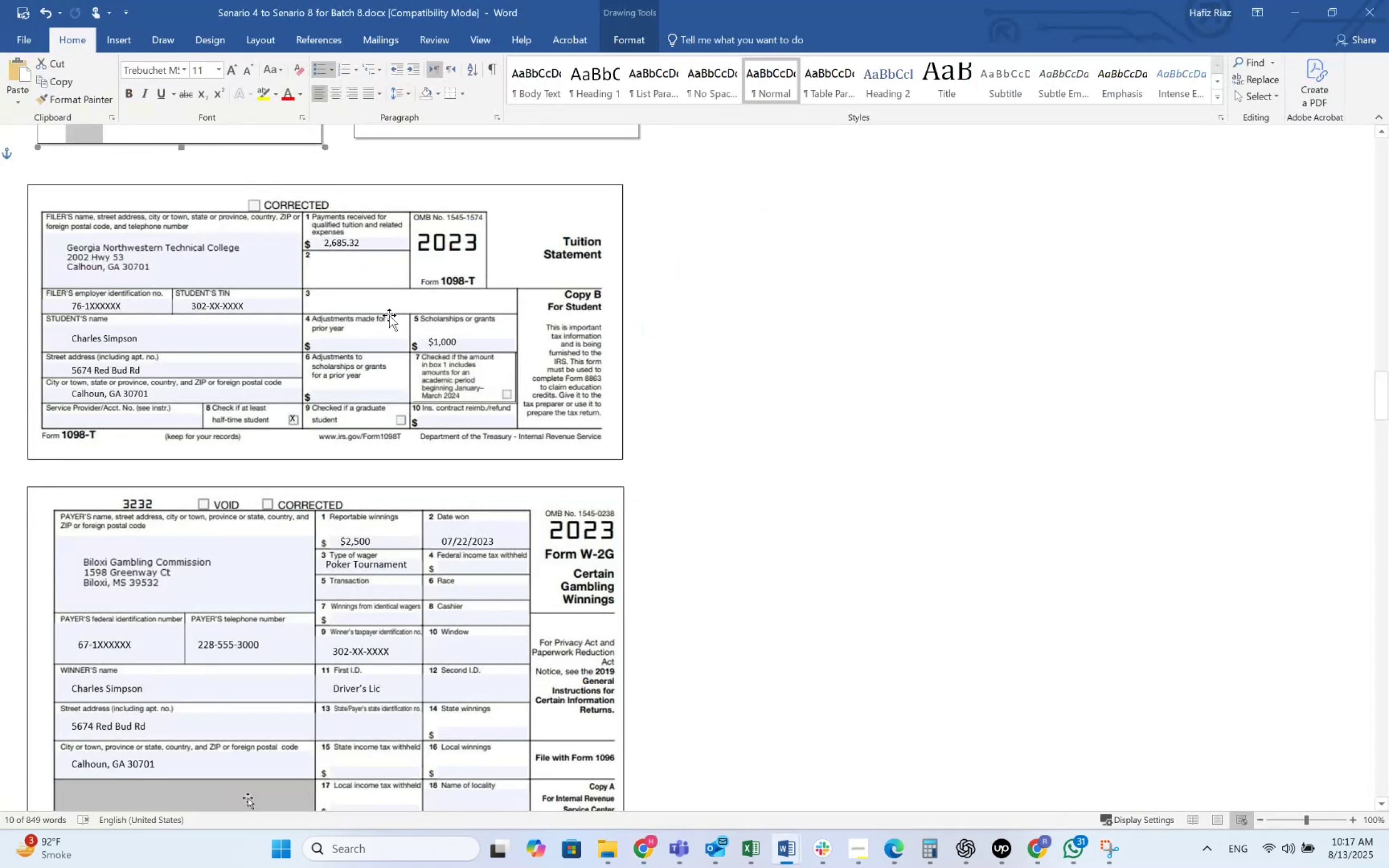 
key(Alt+AltLeft)
 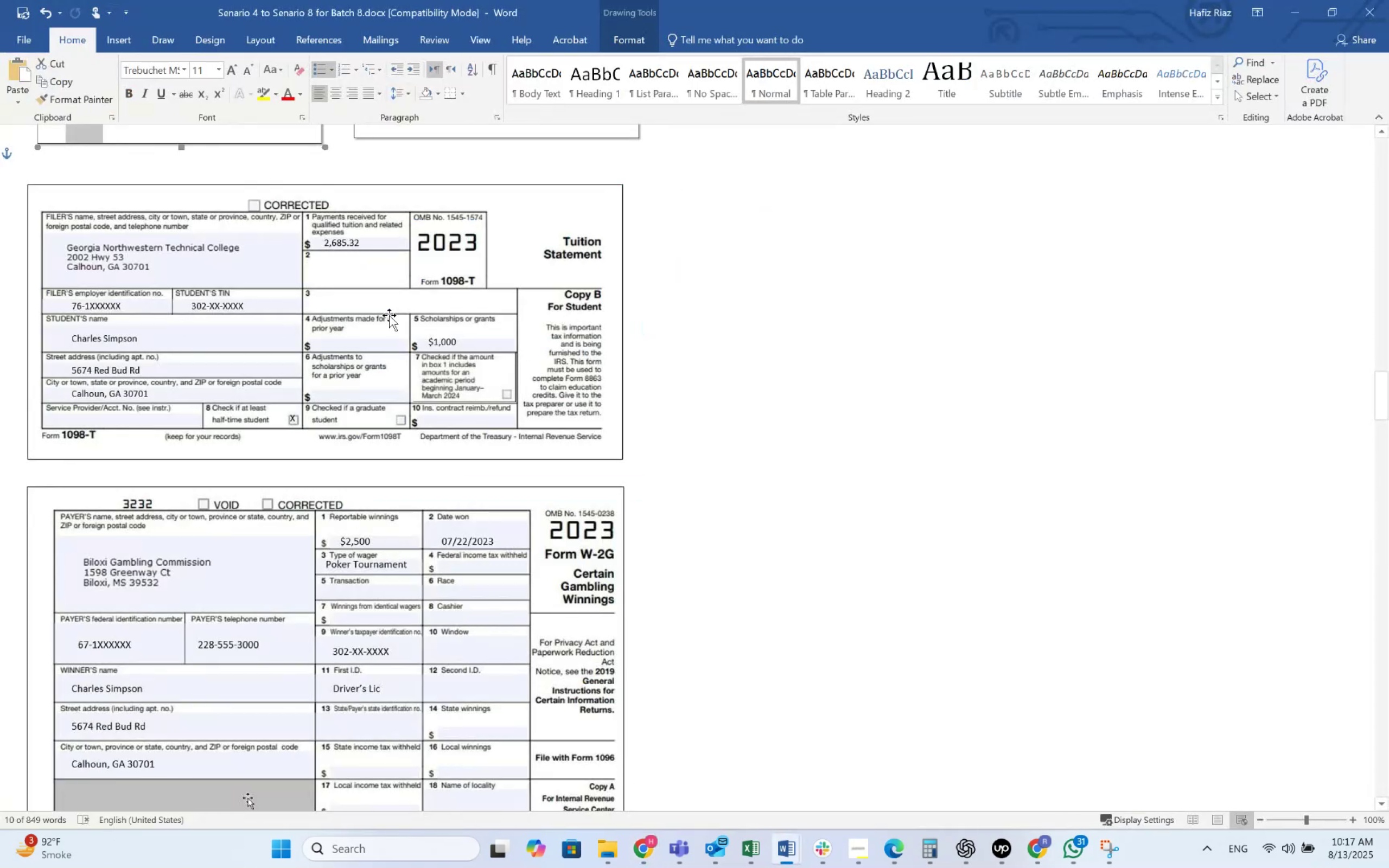 
key(Tab)
type(2002 Hyw)
key(Backspace)
key(Backspace)
 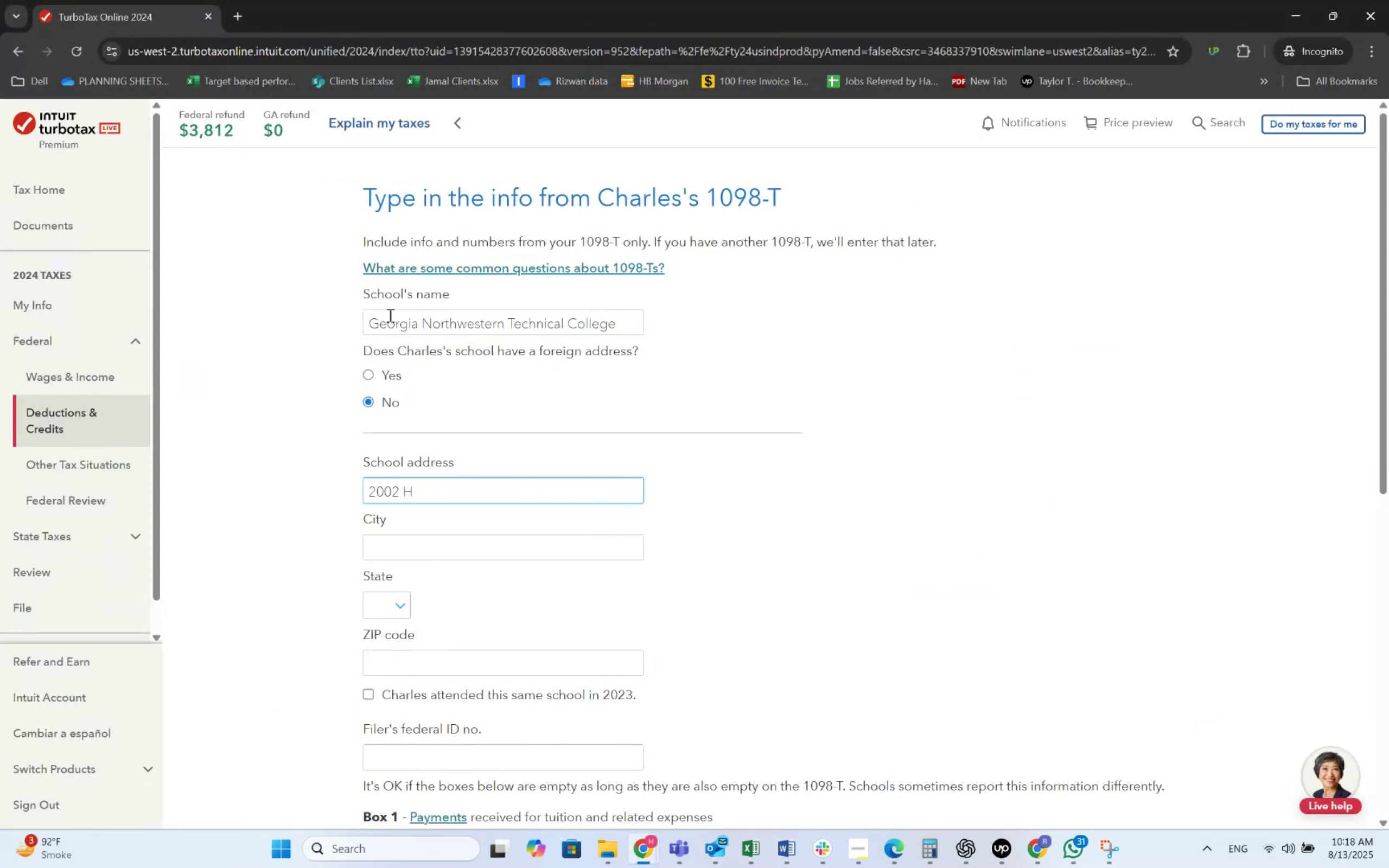 
key(Alt+AltLeft)
 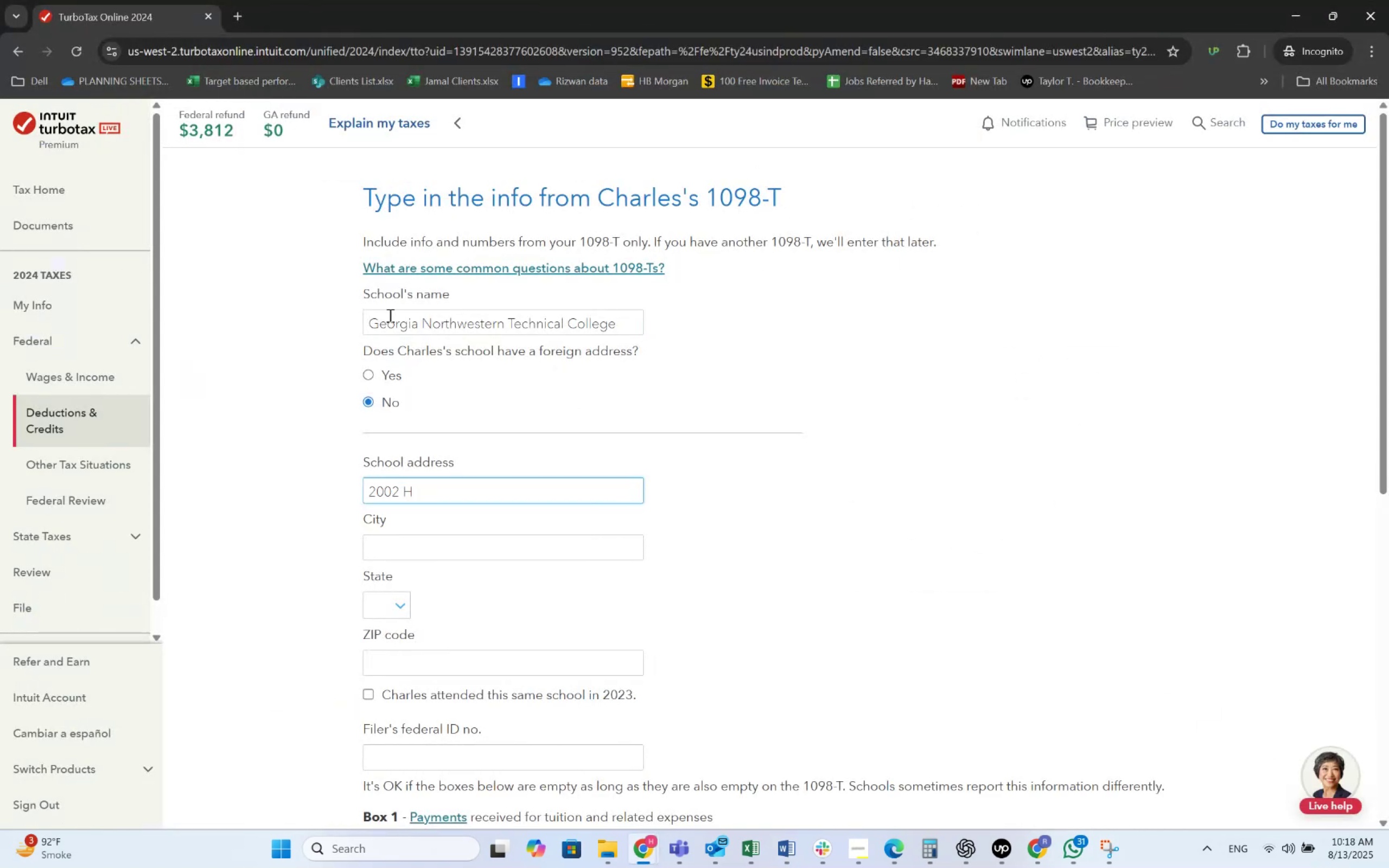 
key(Alt+Tab)
 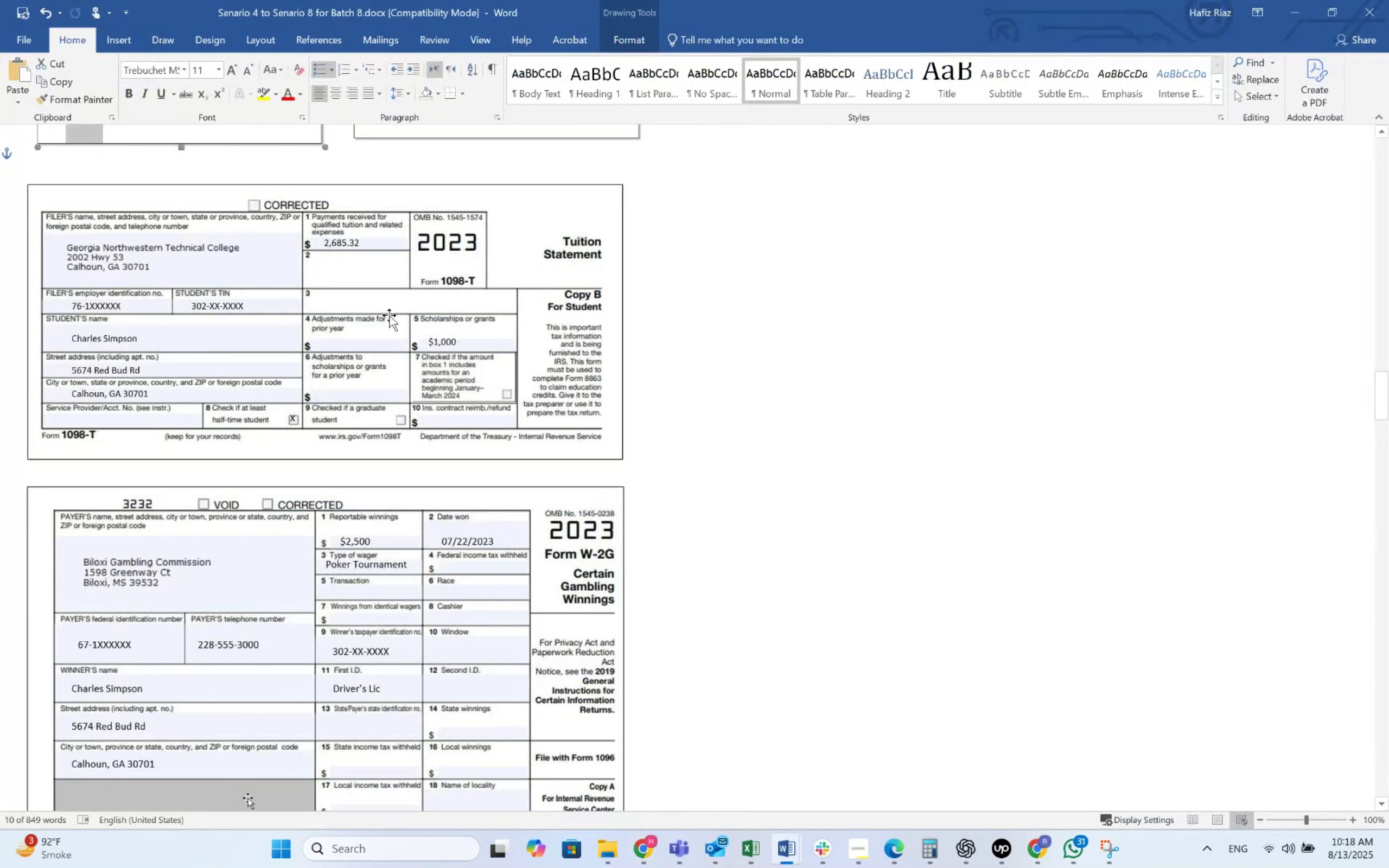 
key(Alt+AltLeft)
 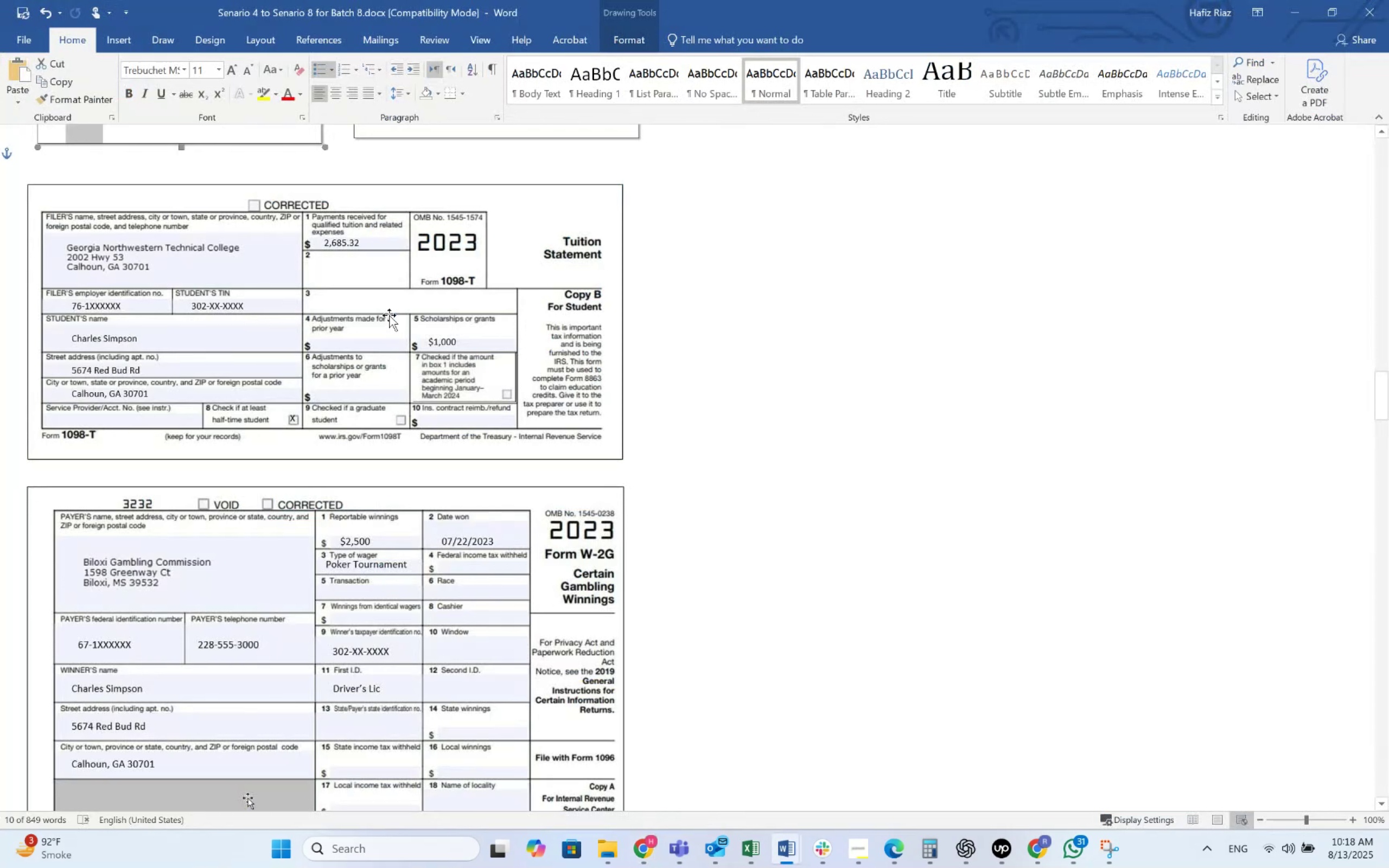 
key(Tab)
type(wy)
 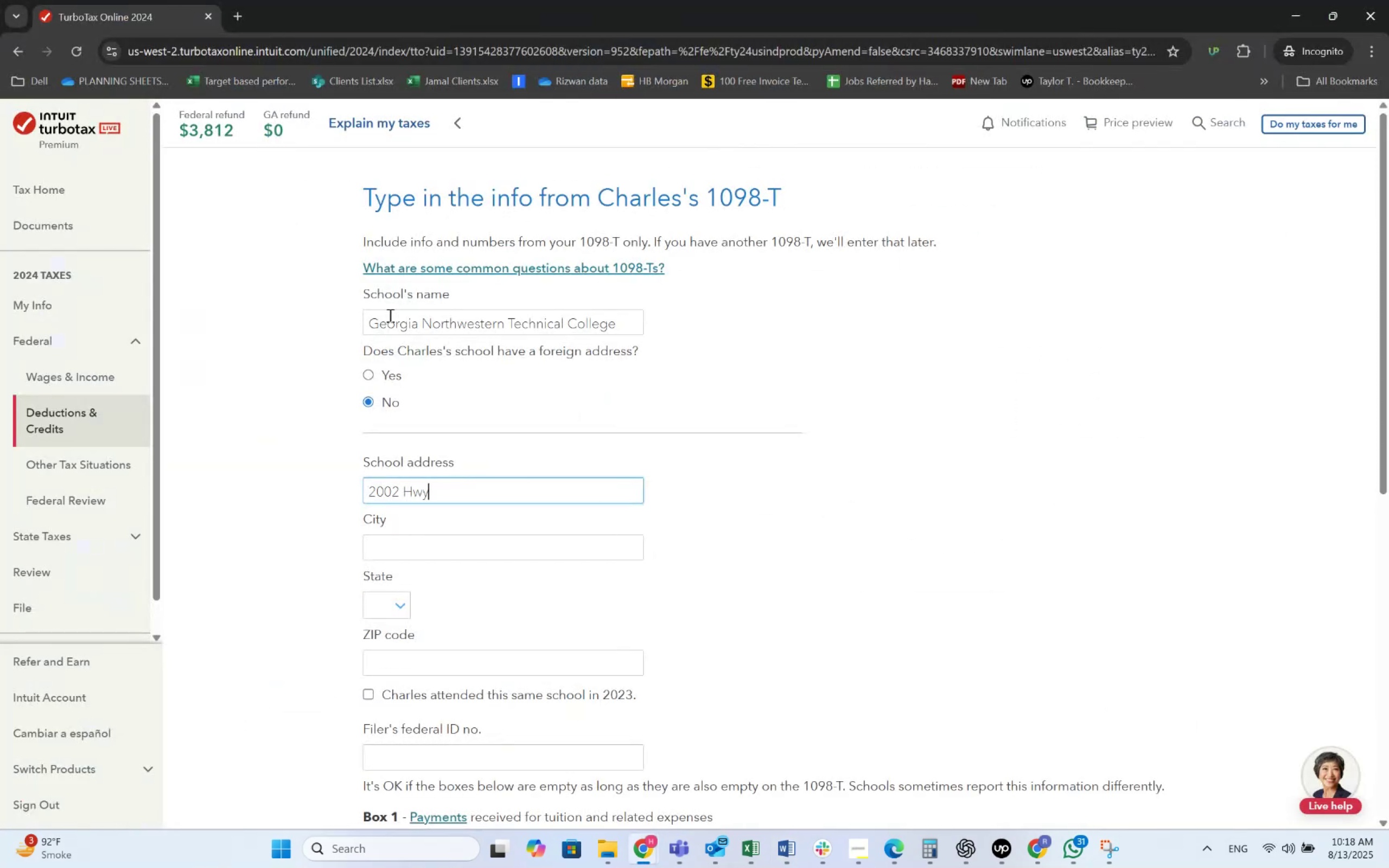 
key(Alt+AltLeft)
 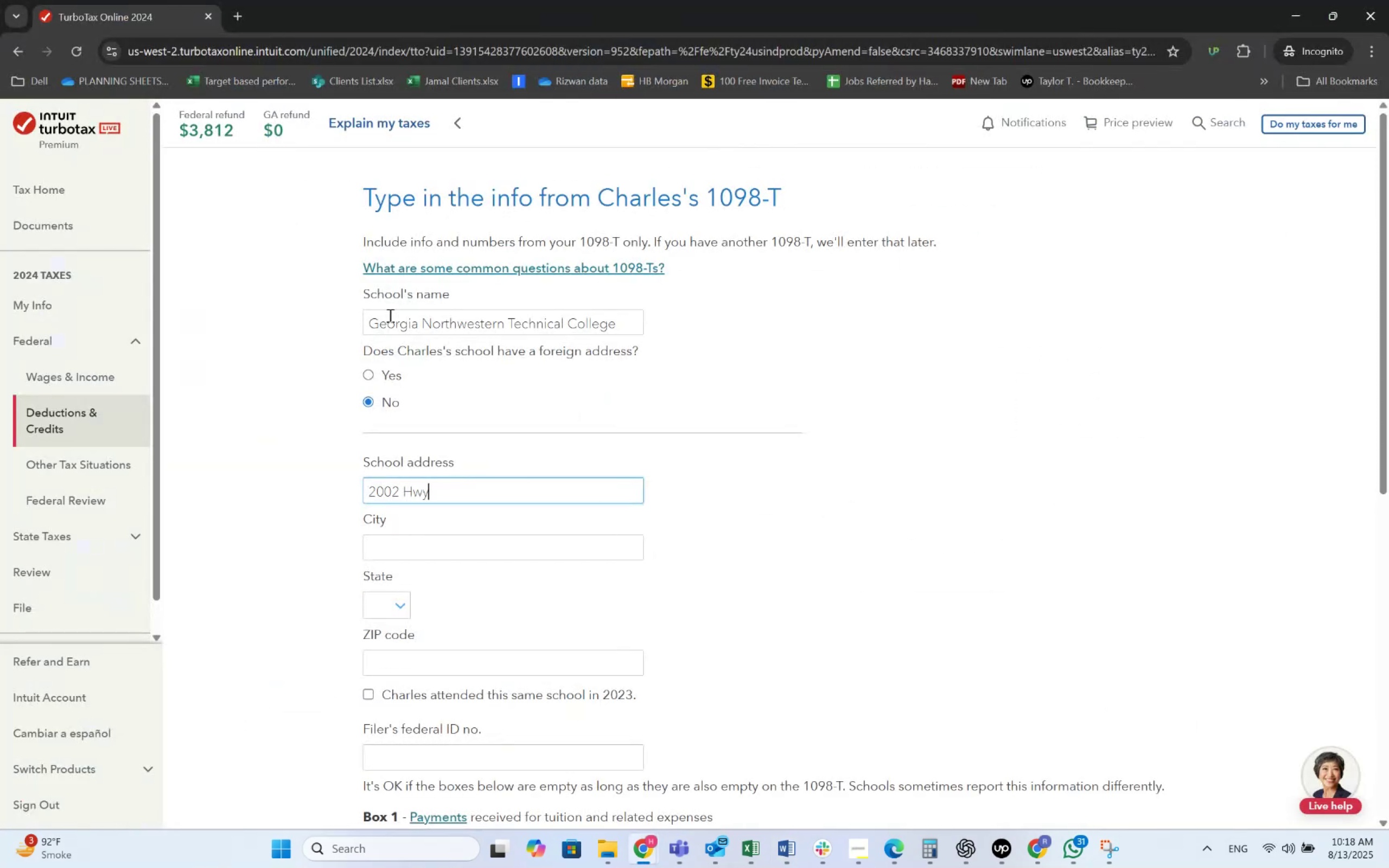 
key(Alt+Tab)
 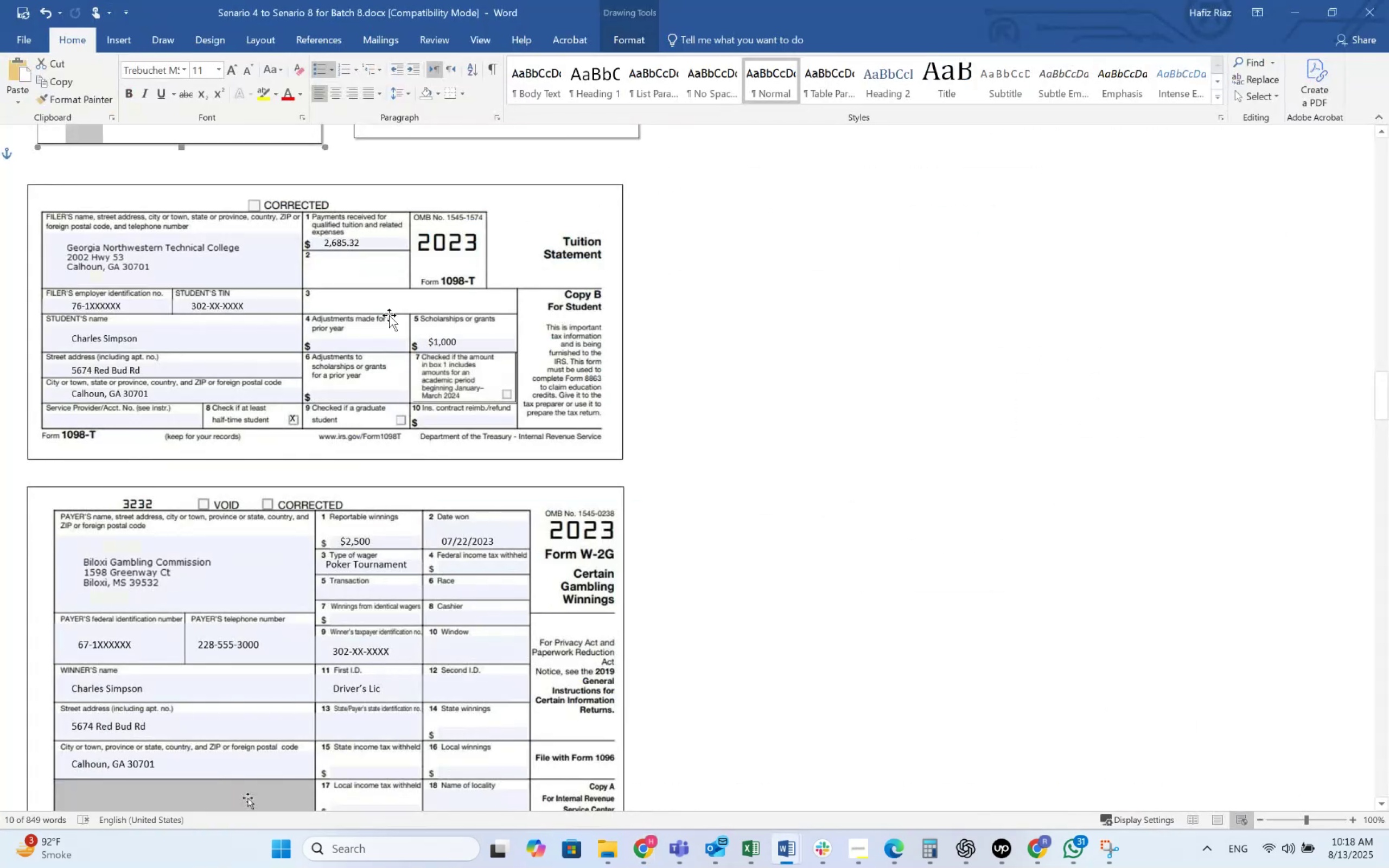 
key(Alt+AltLeft)
 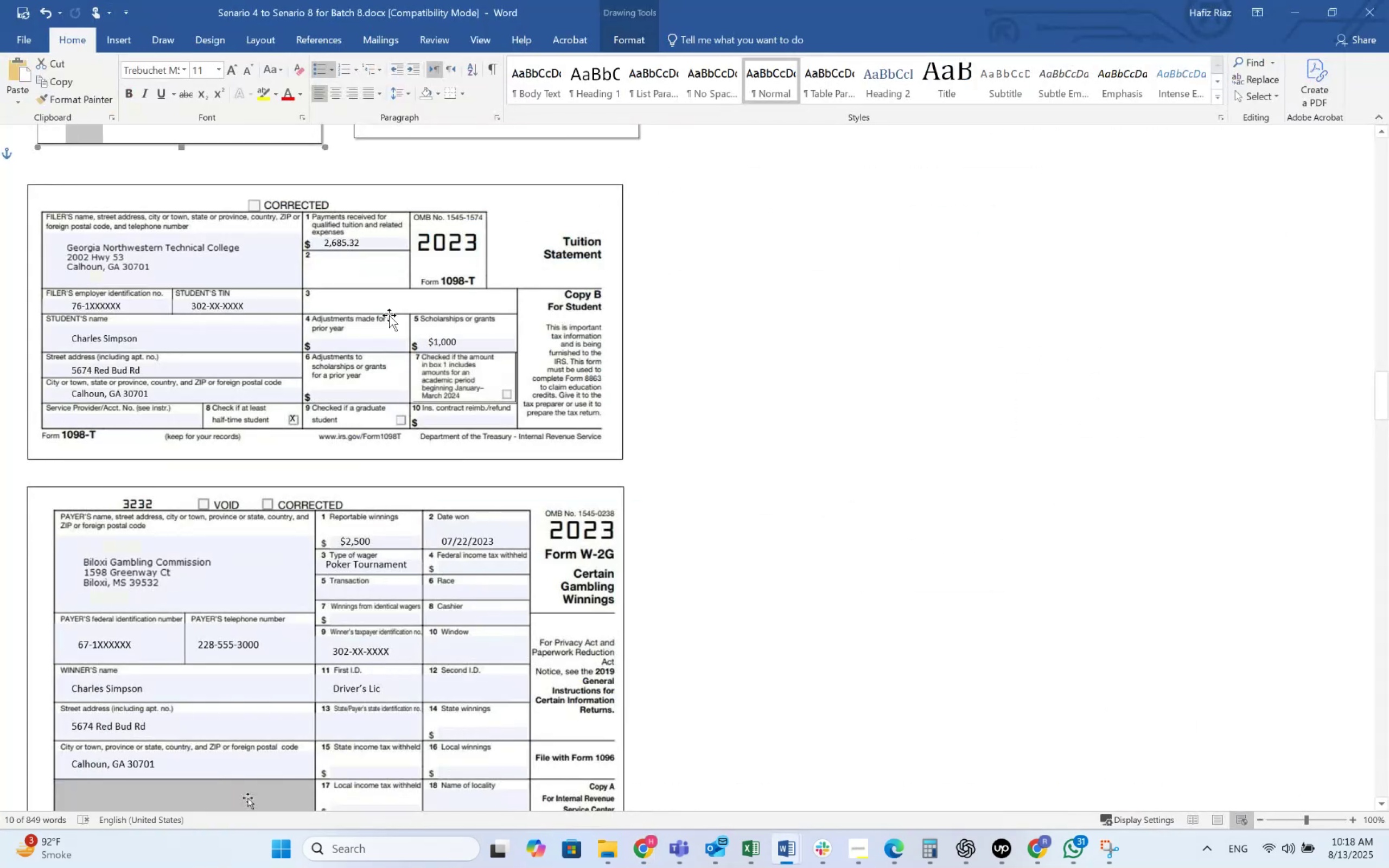 
key(Alt+Tab)
 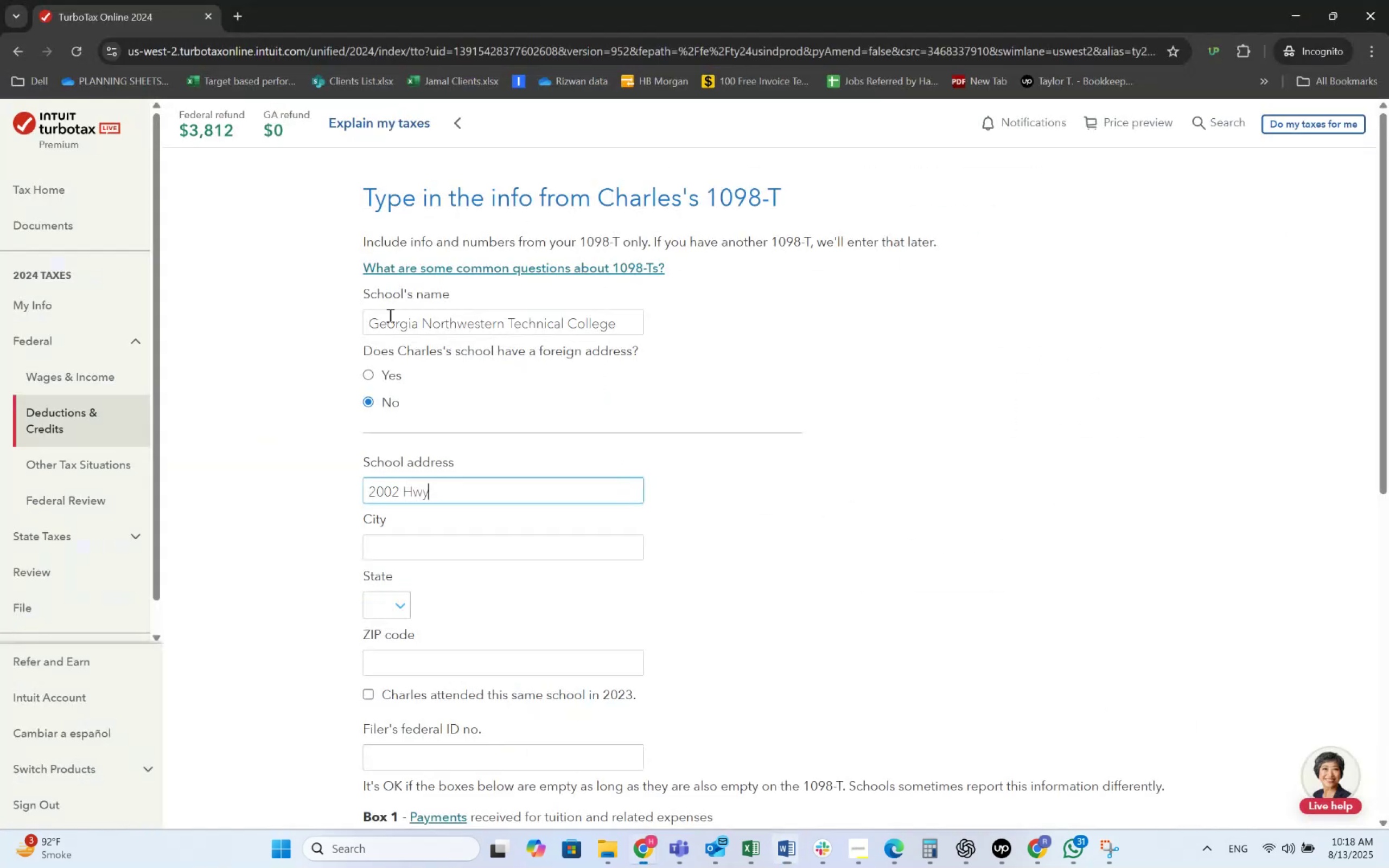 
key(Space)
 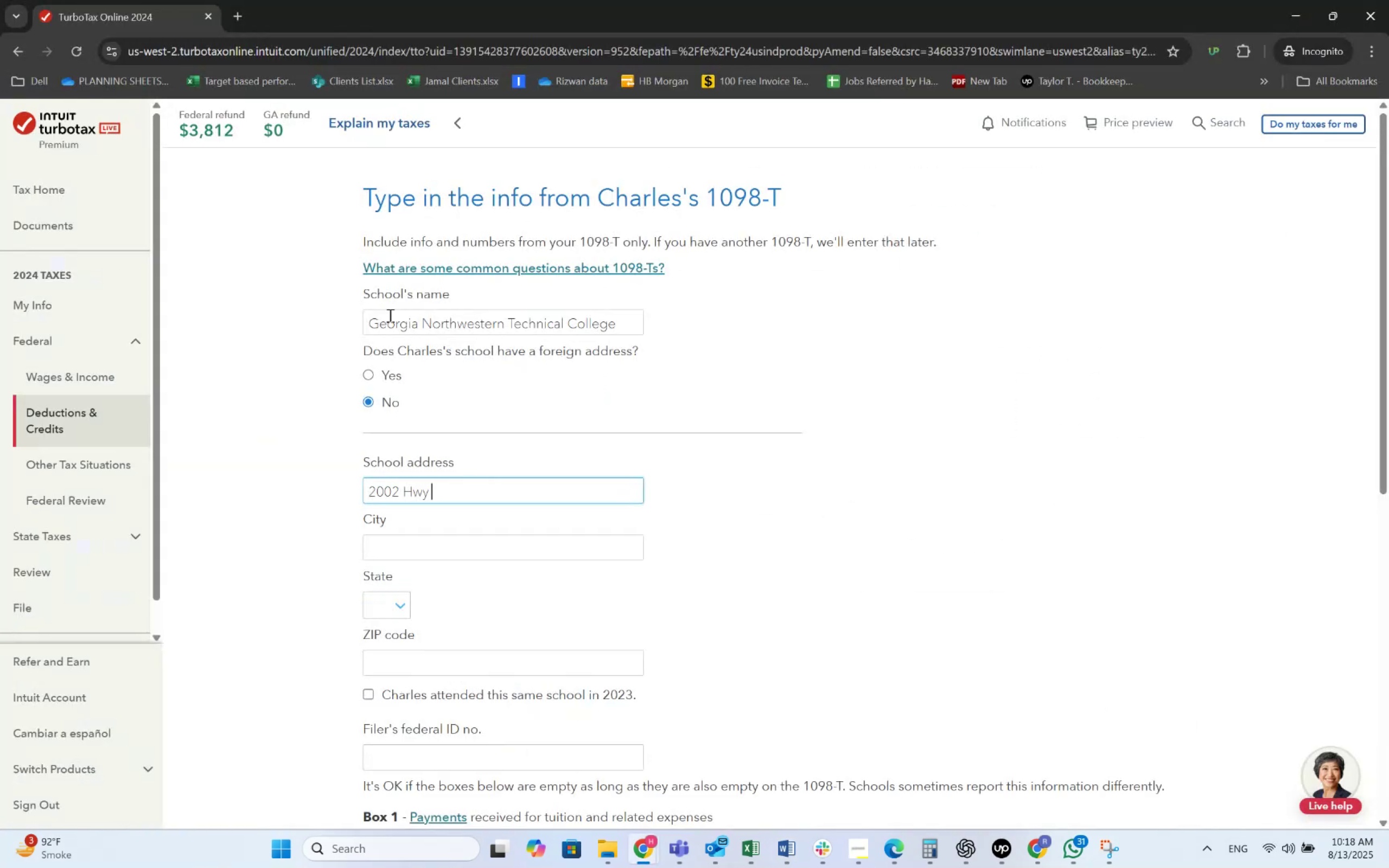 
key(Numpad5)
 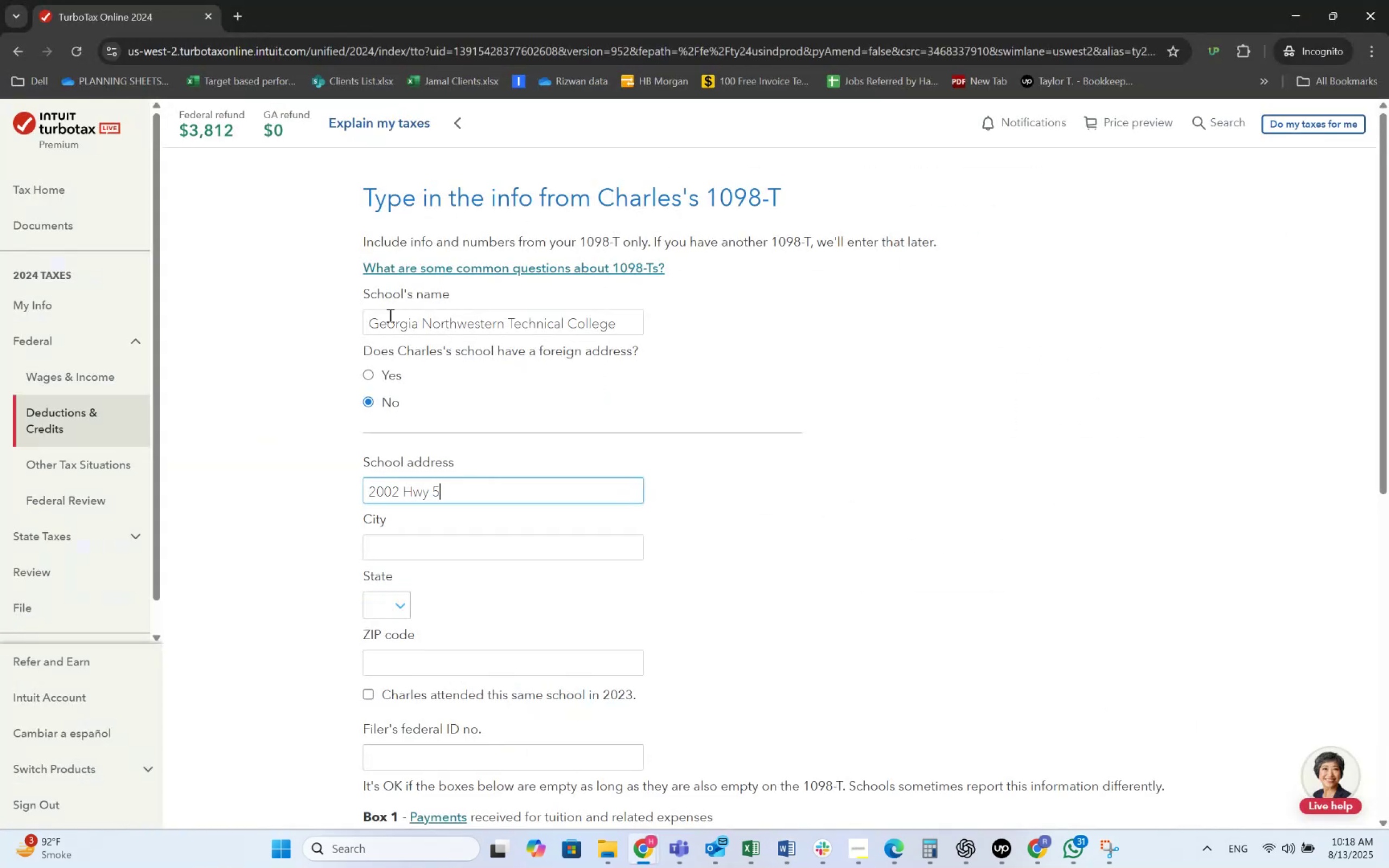 
key(Numpad3)
 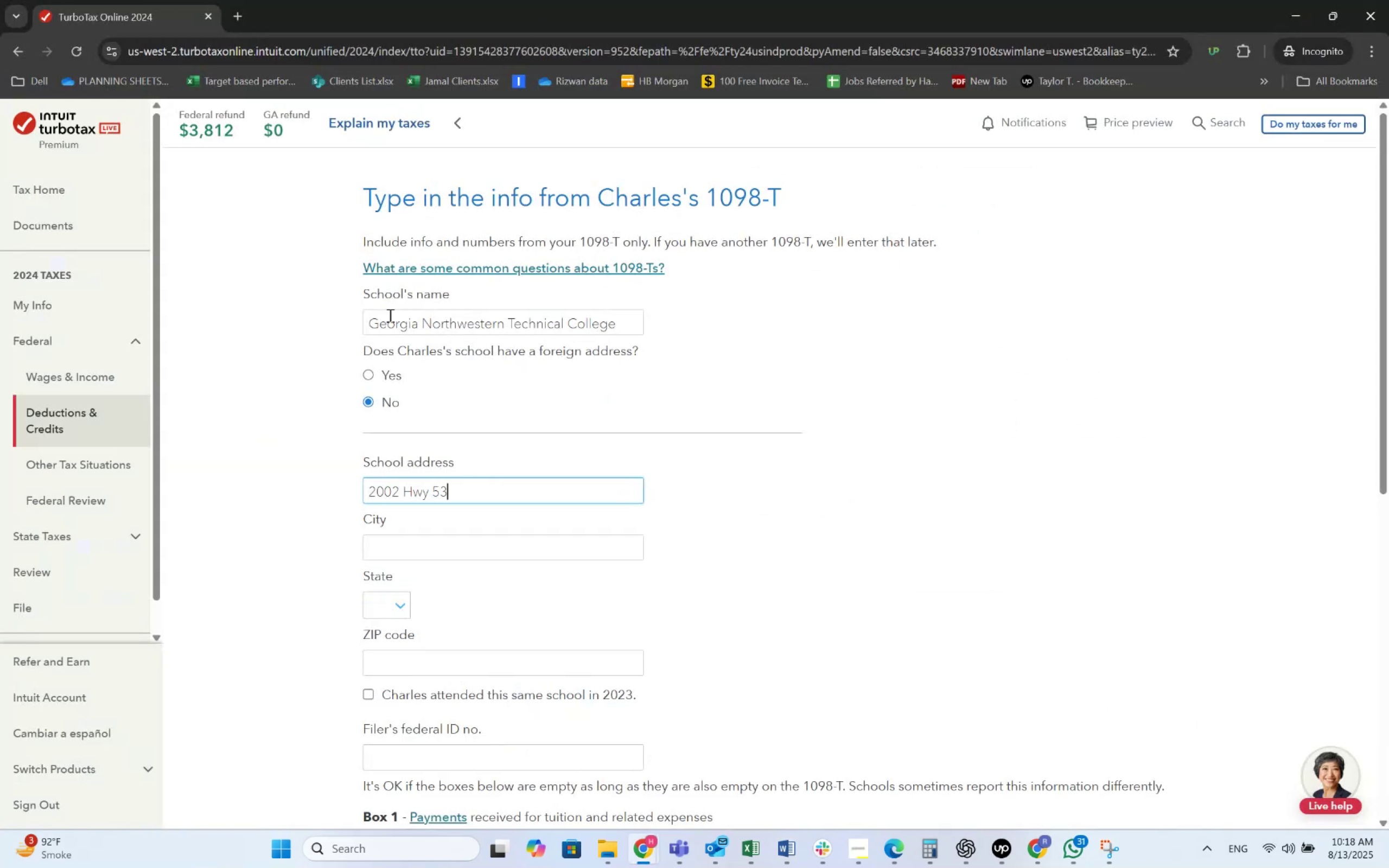 
key(Tab)
 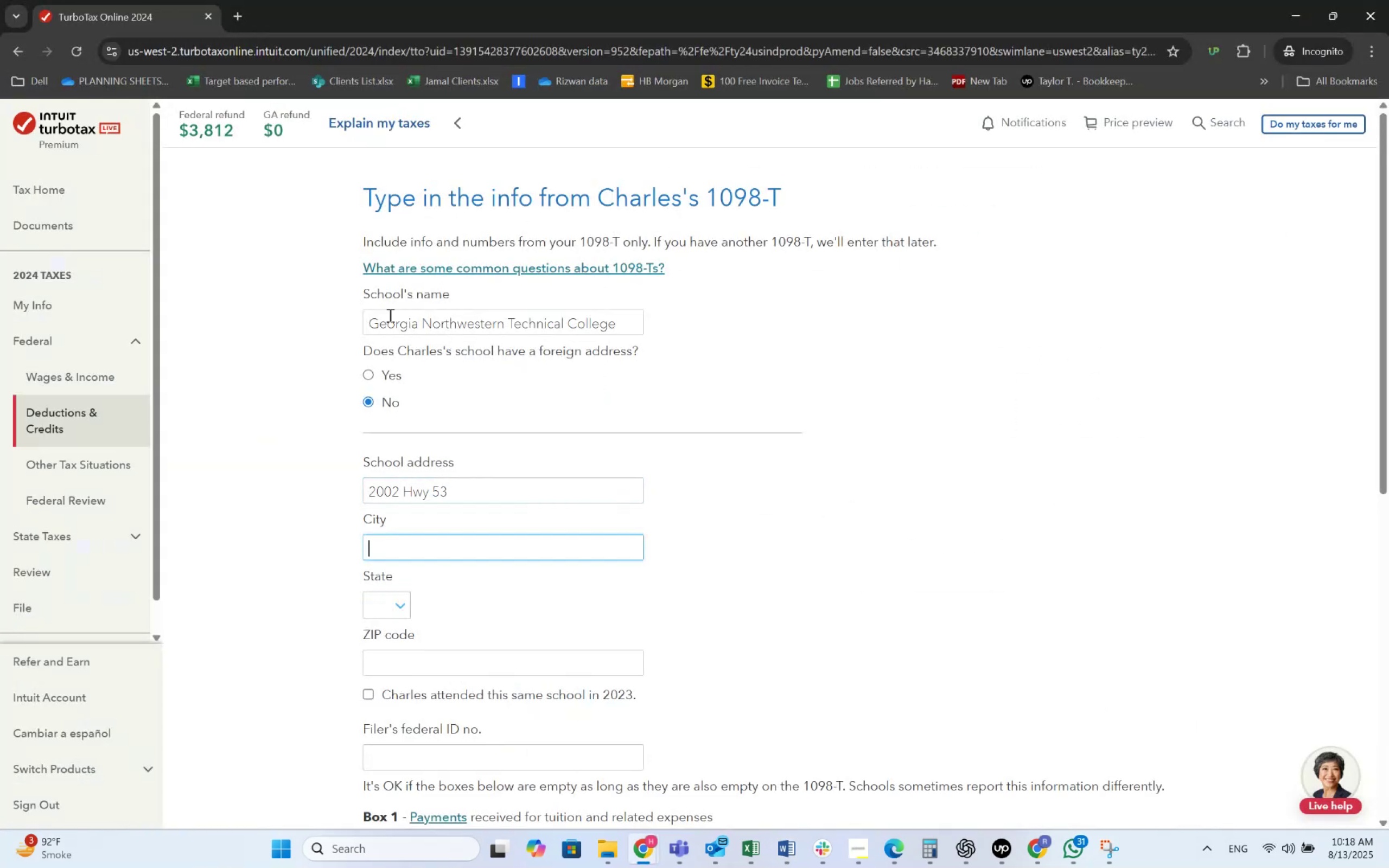 
key(Alt+AltLeft)
 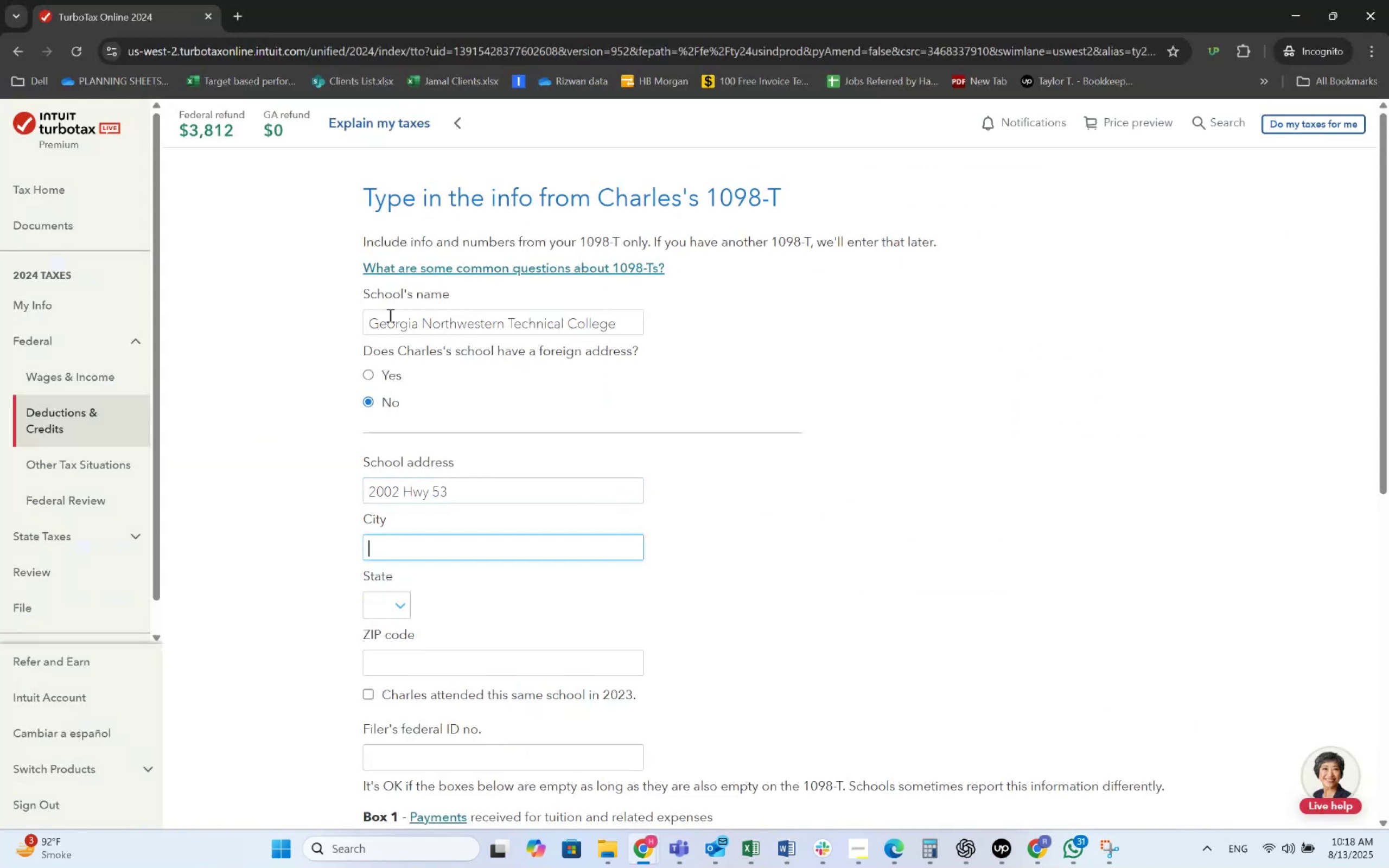 
key(Alt+Tab)
 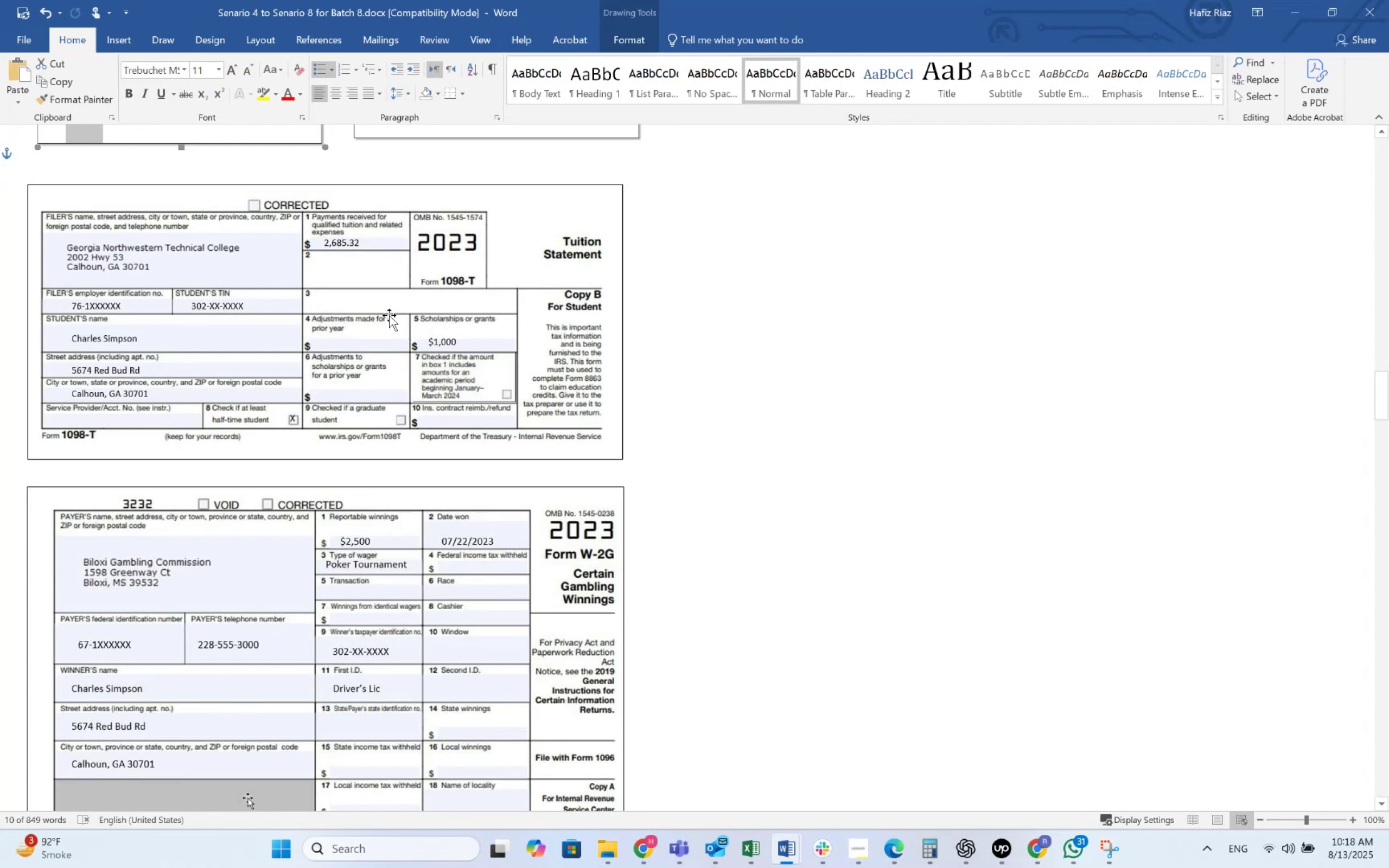 
wait(9.62)
 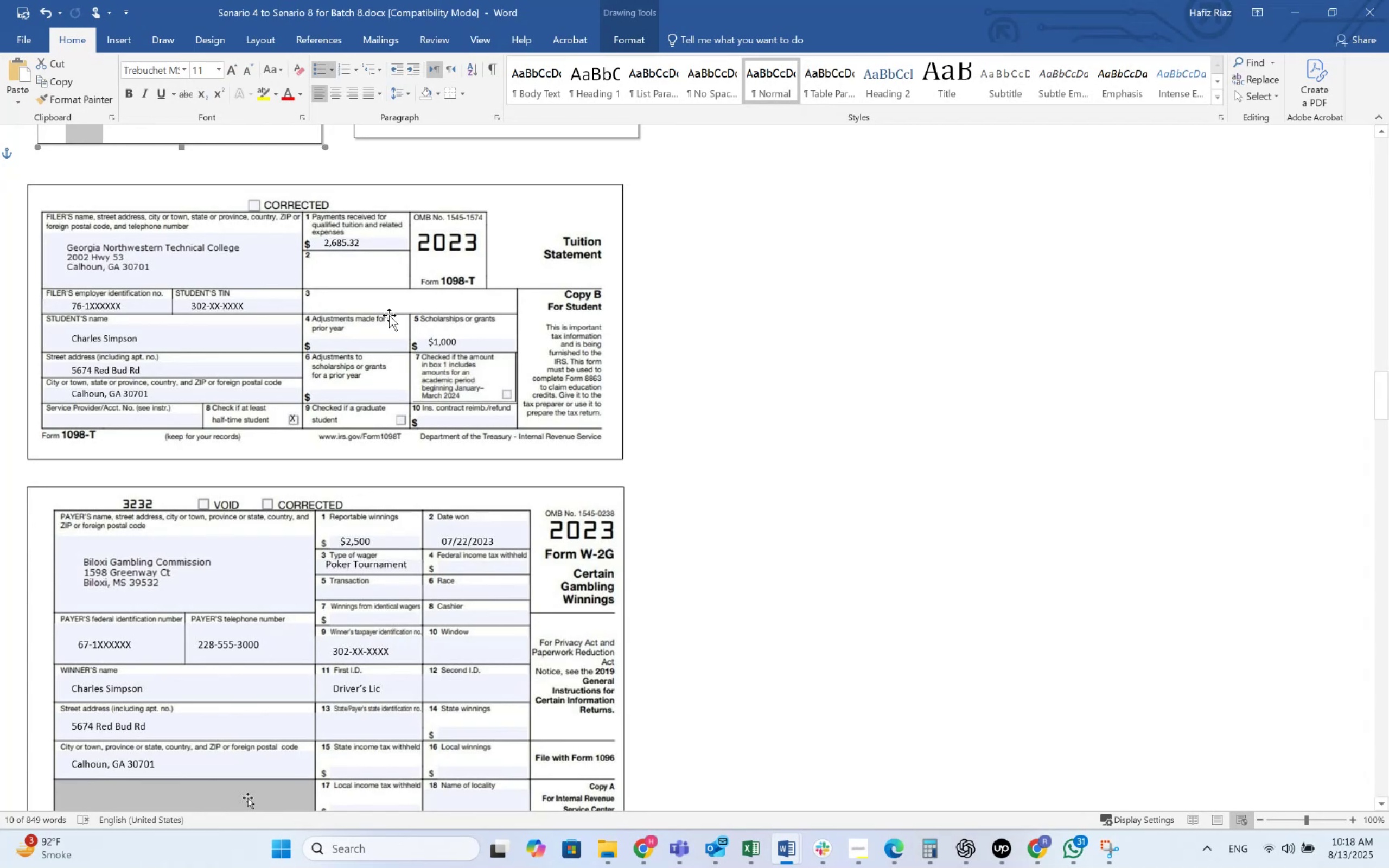 
key(Alt+AltLeft)
 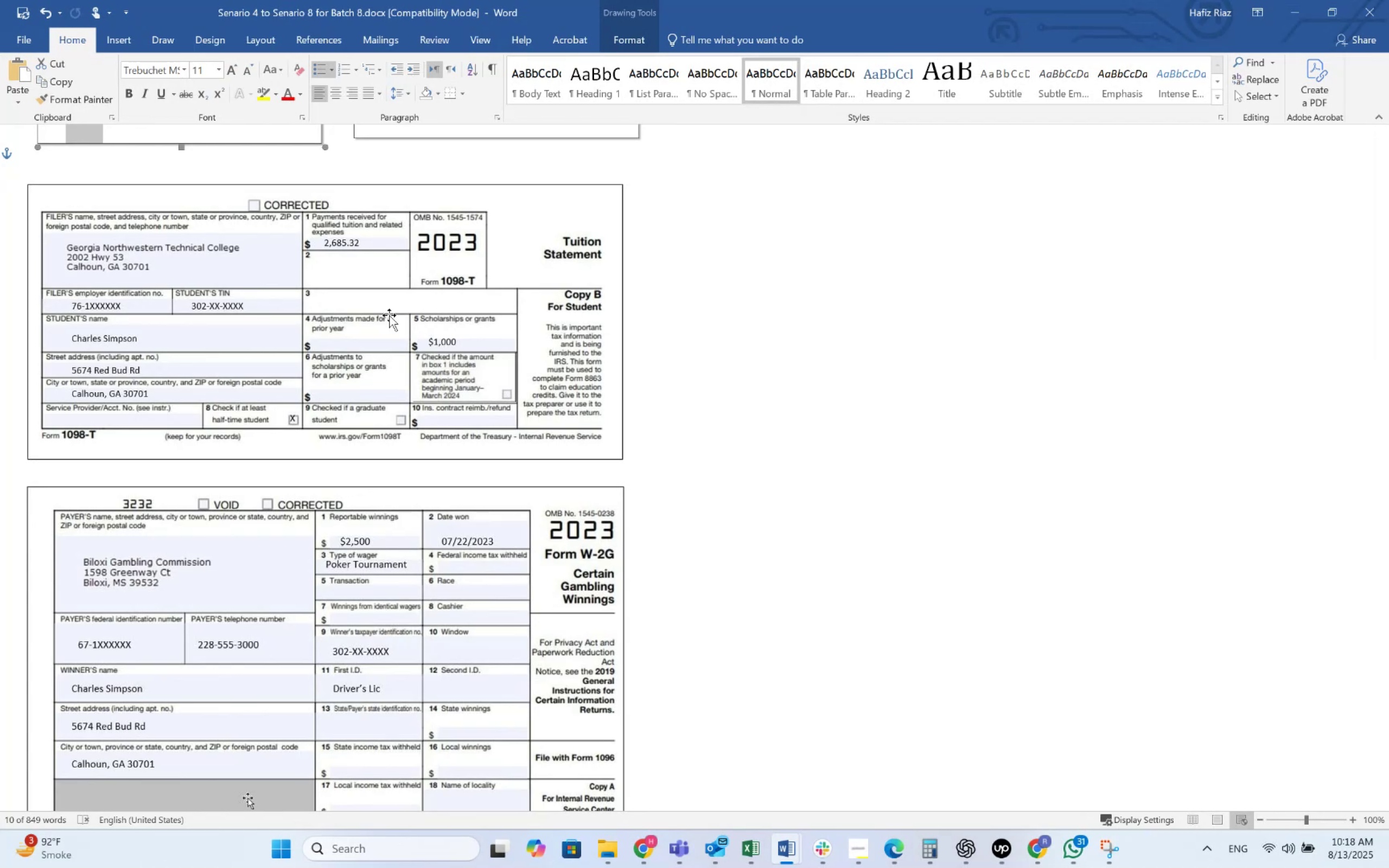 
key(Alt+Tab)
 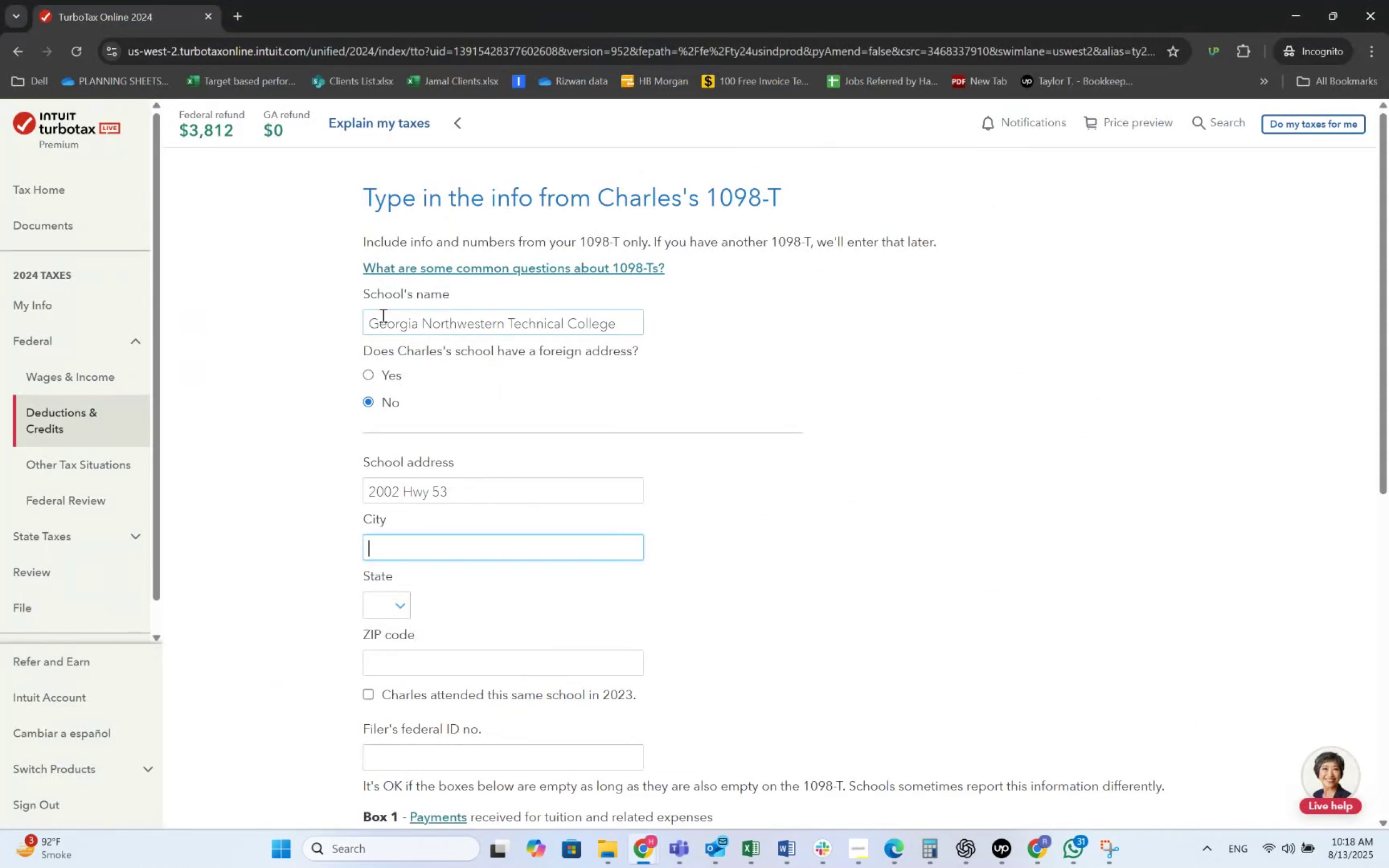 
key(Alt+AltLeft)
 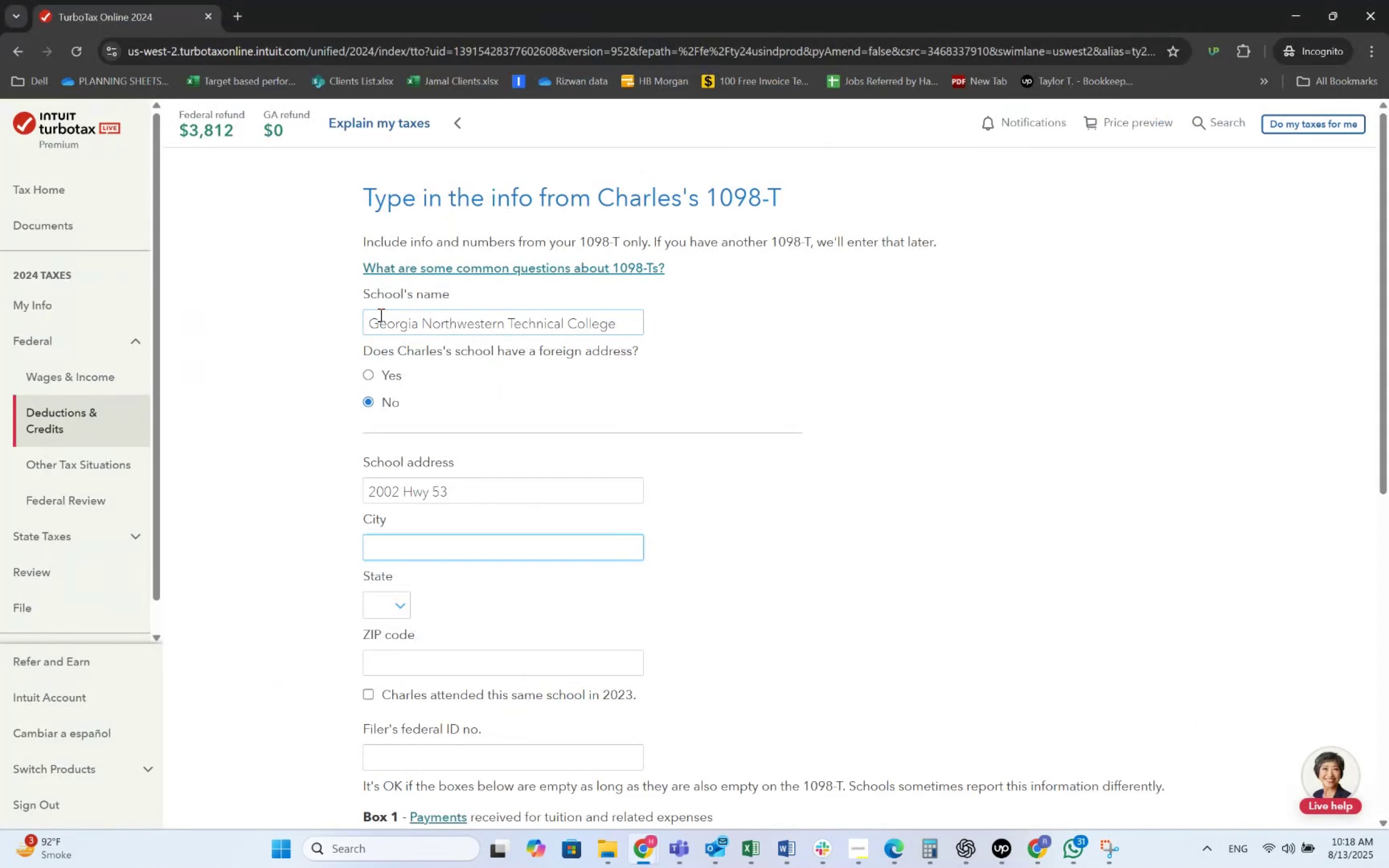 
key(Tab)
type(Cal)
 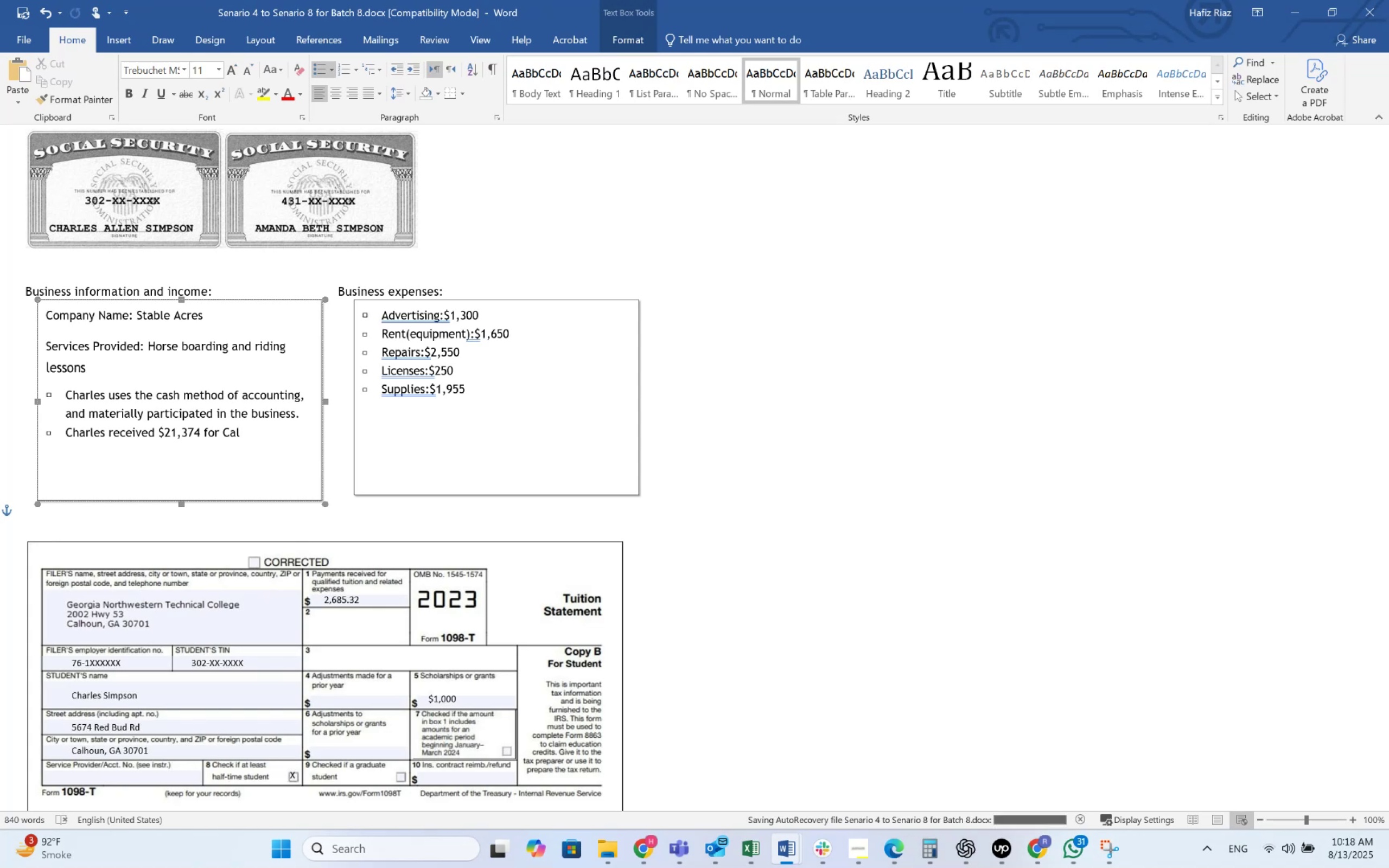 
scroll: coordinate [687, 222], scroll_direction: down, amount: 13.0
 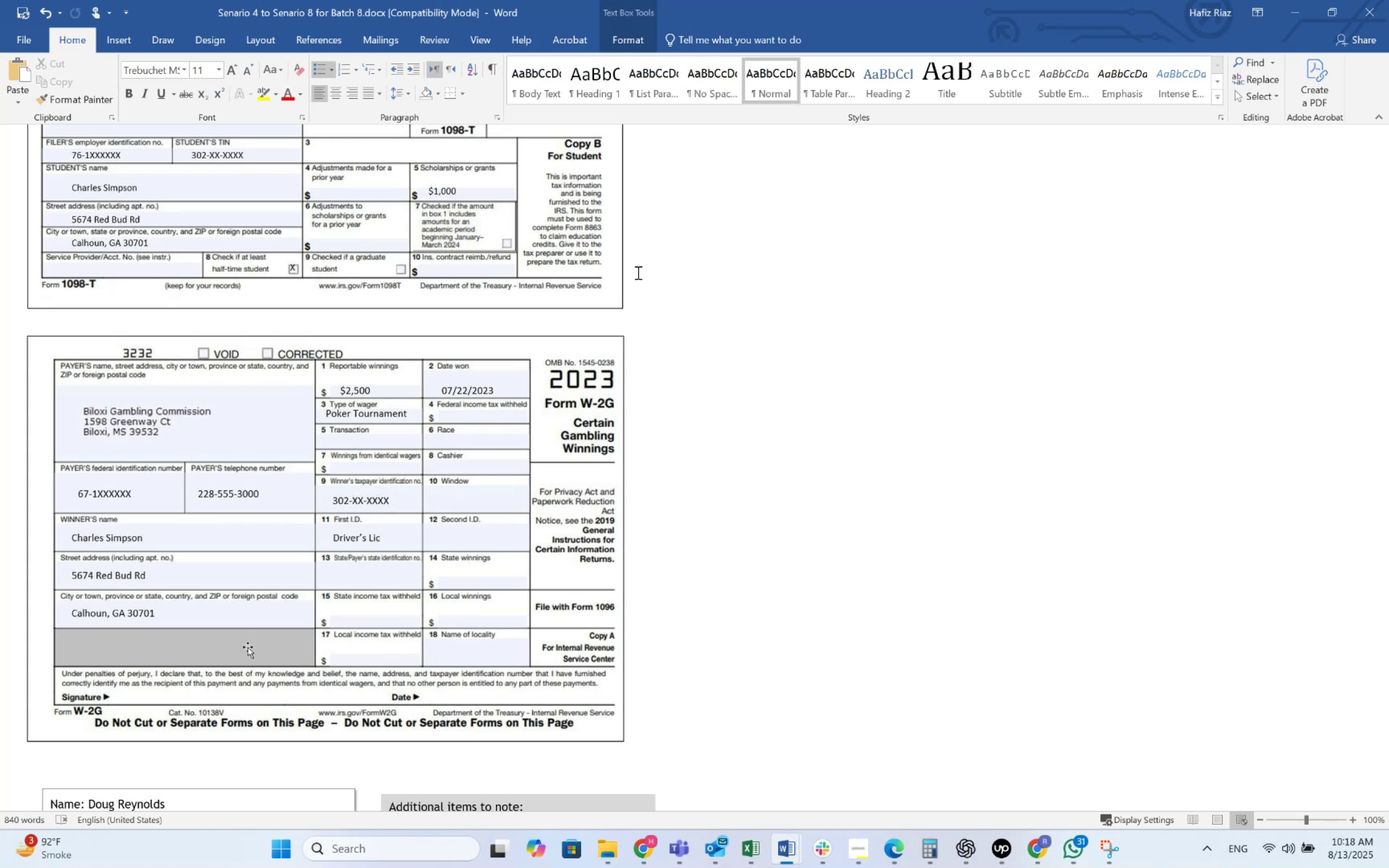 
wait(21.04)
 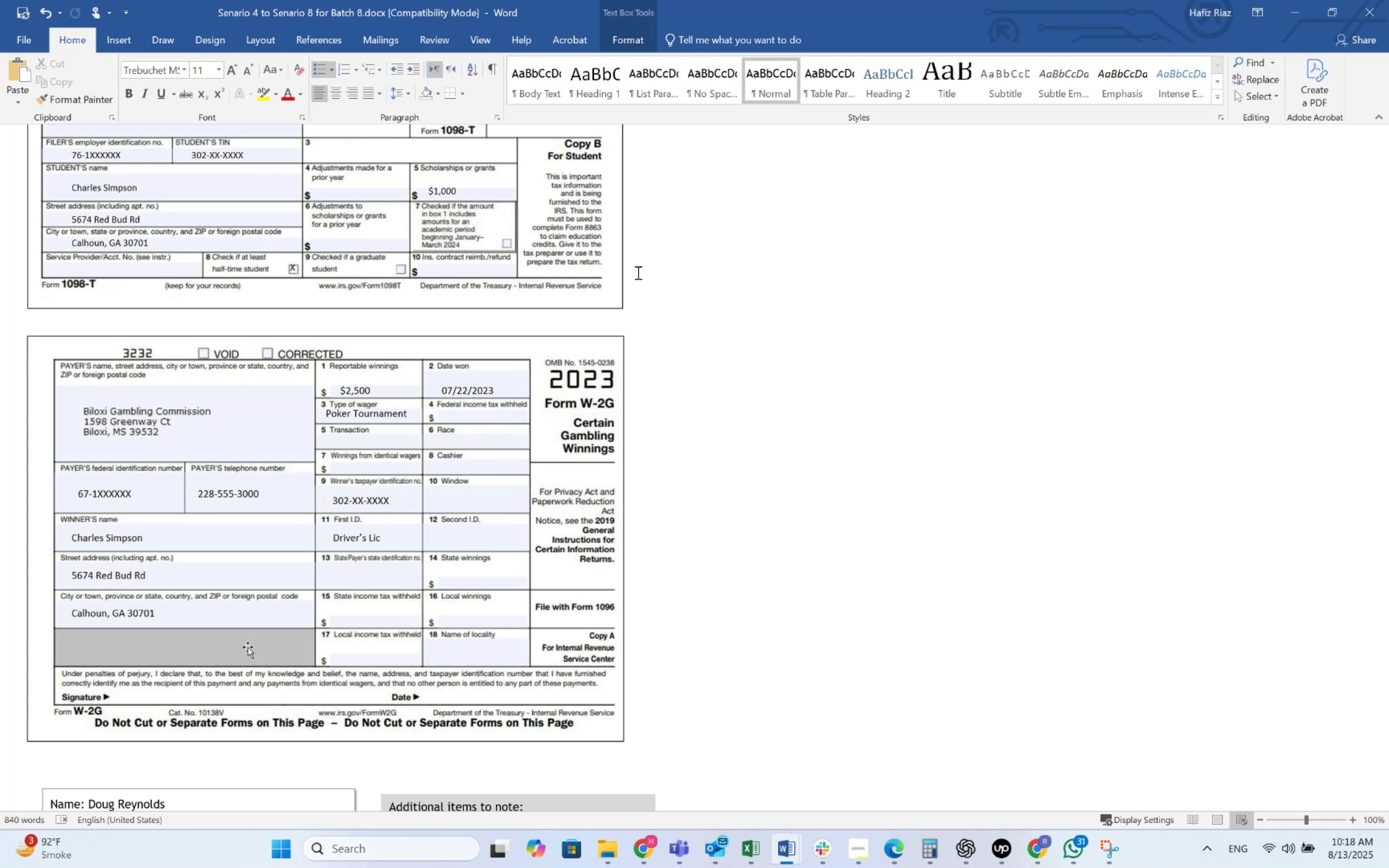 
scroll: coordinate [374, 392], scroll_direction: up, amount: 2.0
 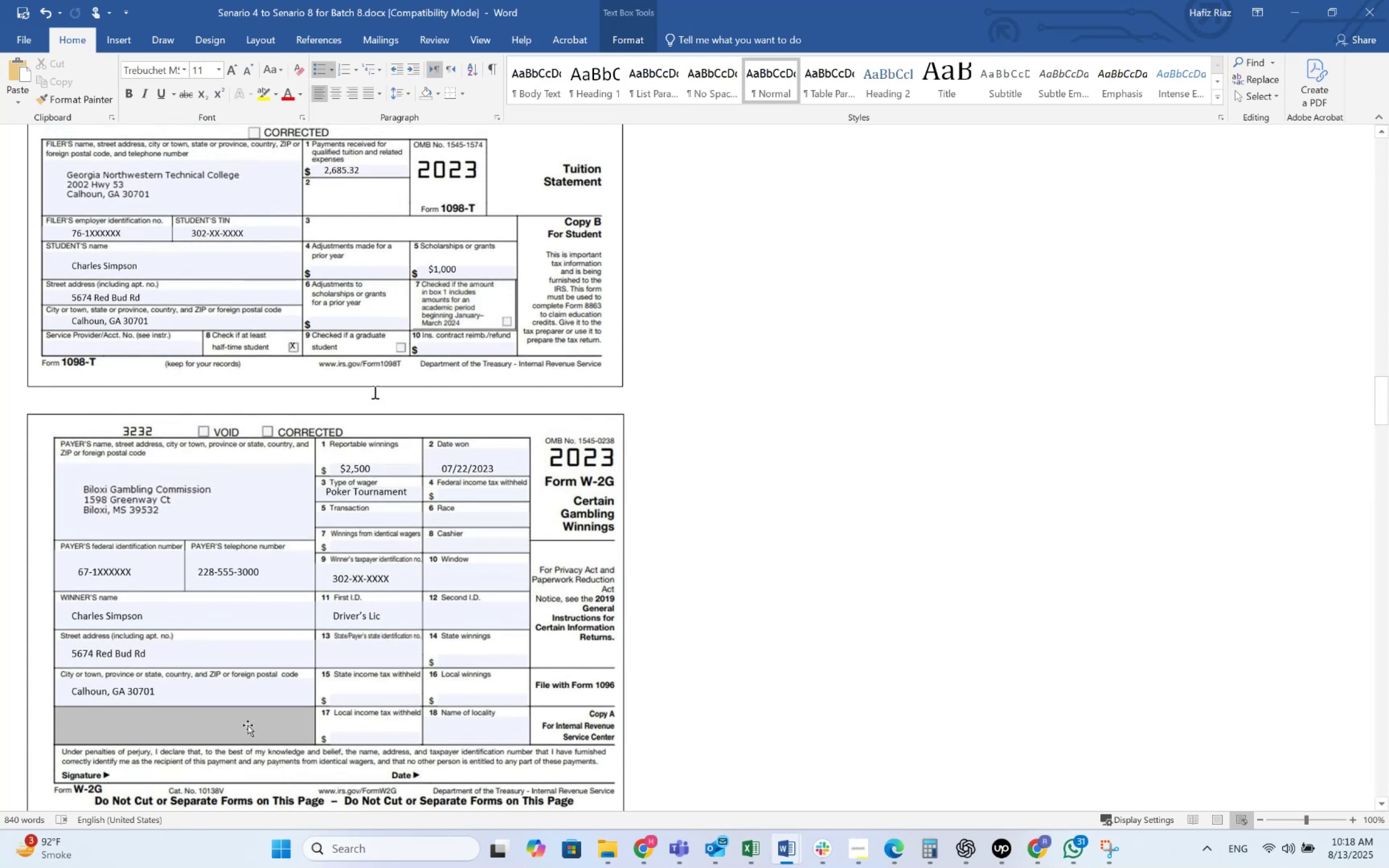 
key(Alt+AltLeft)
 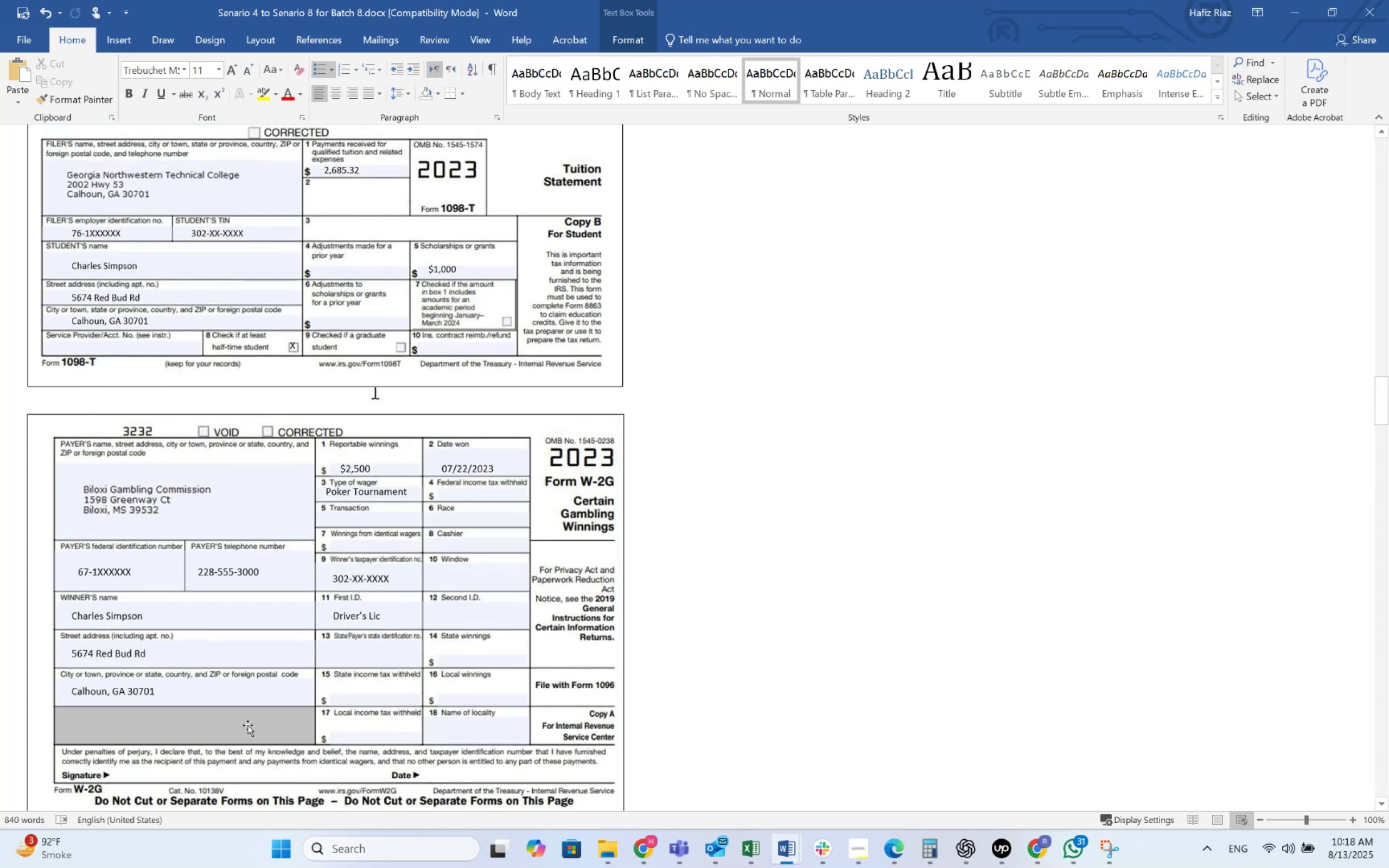 
key(Alt+Tab)
 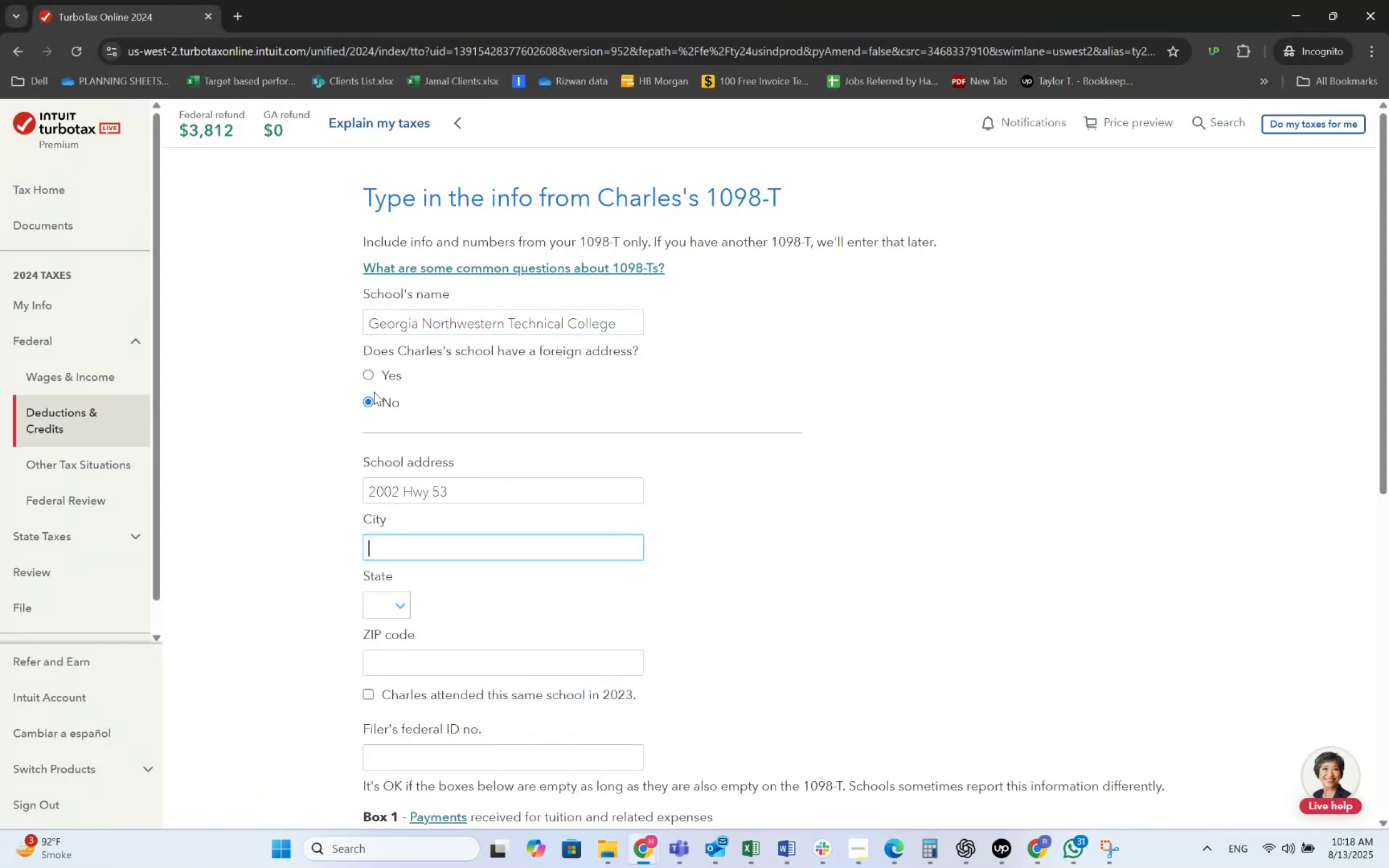 
key(Alt+AltLeft)
 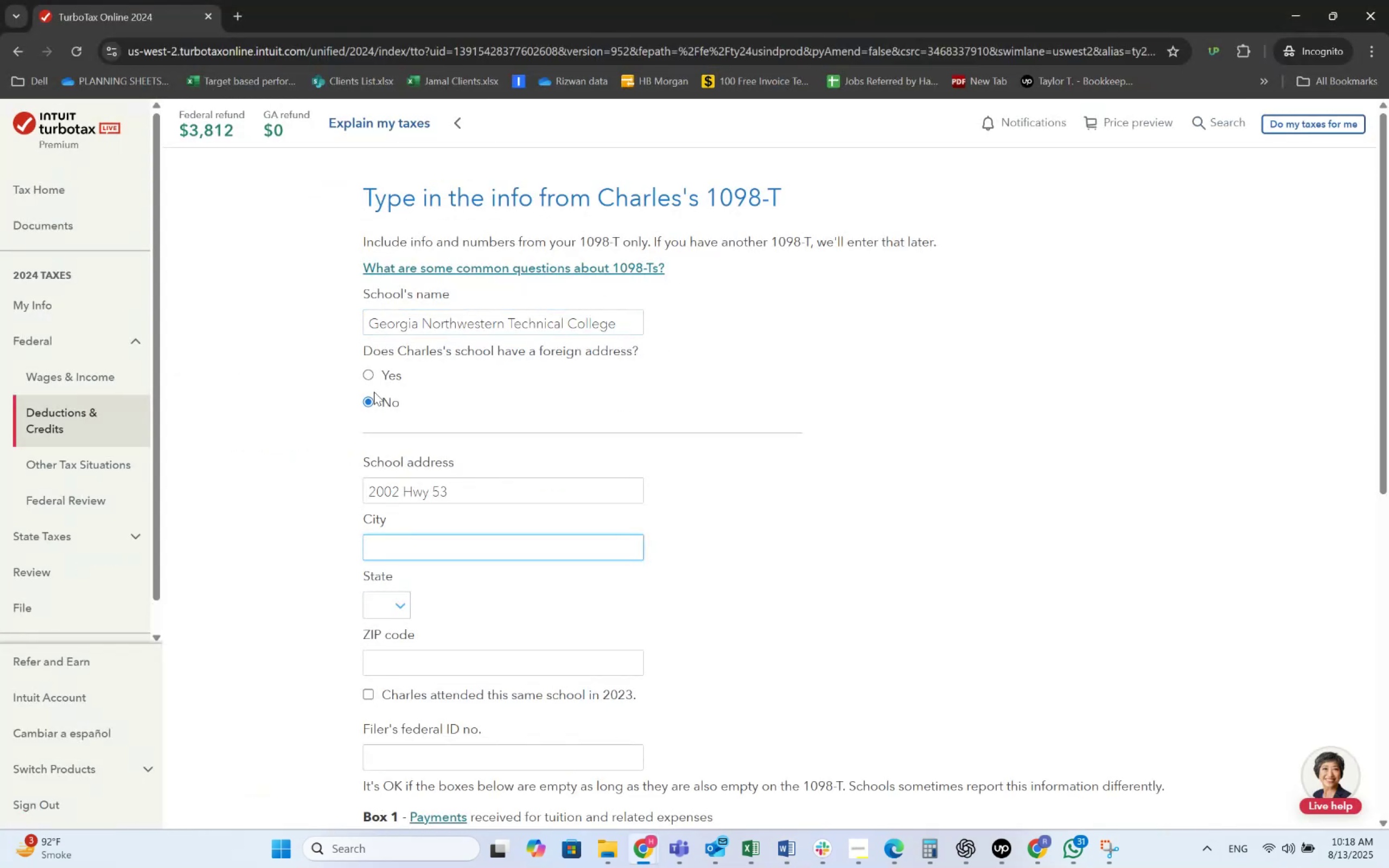 
key(Alt+Tab)
 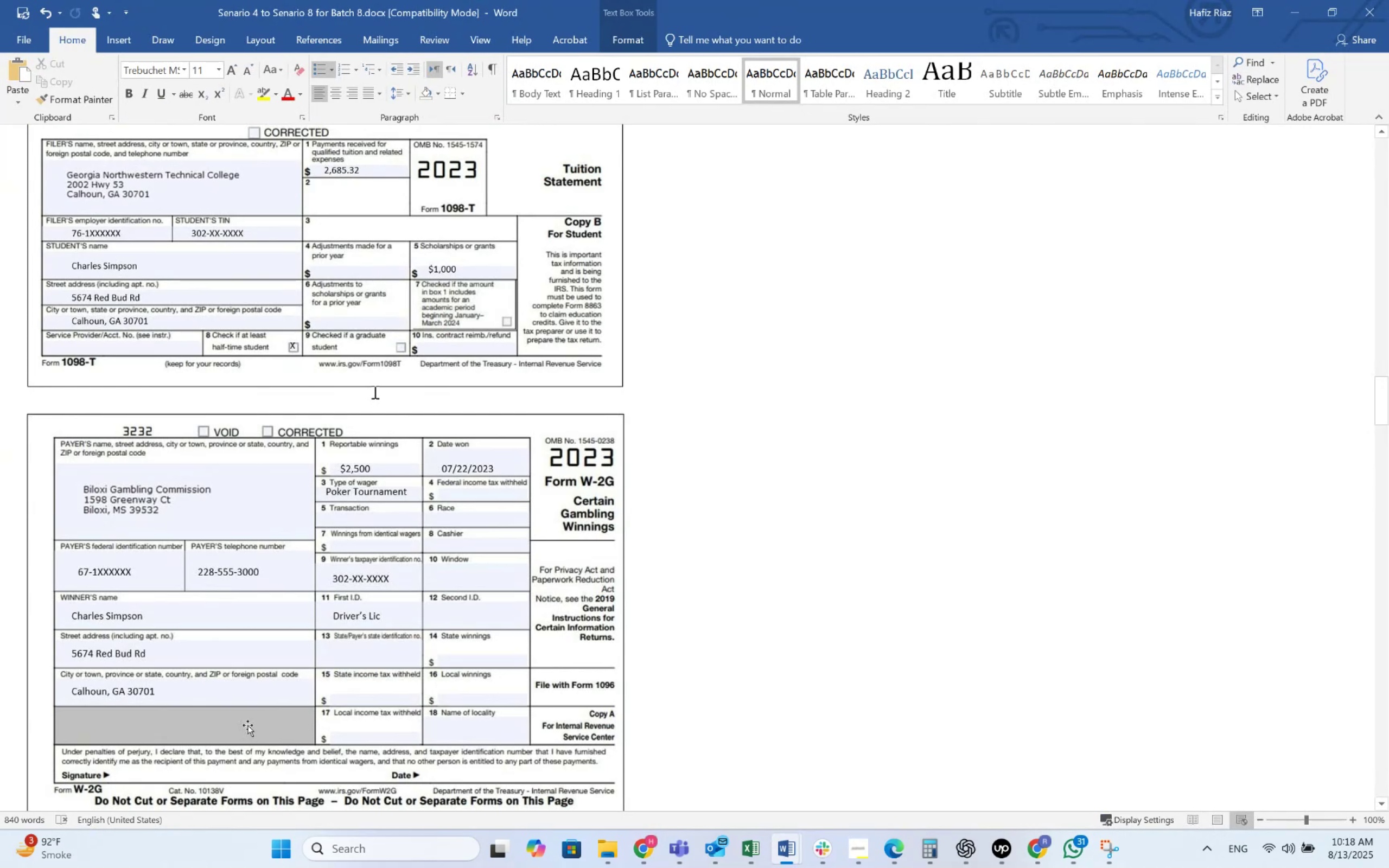 
wait(5.5)
 